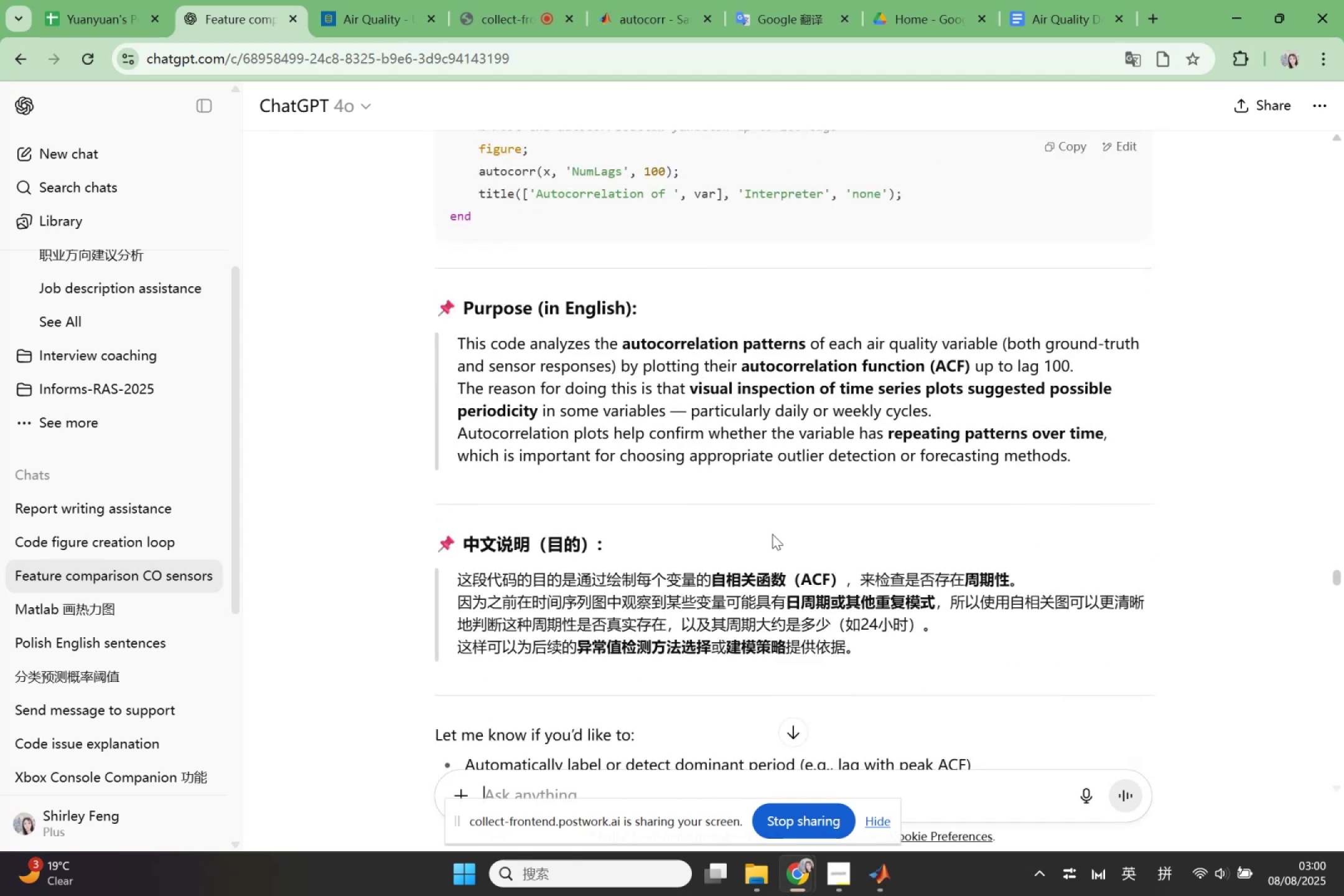 
scroll: coordinate [782, 523], scroll_direction: up, amount: 111.0
 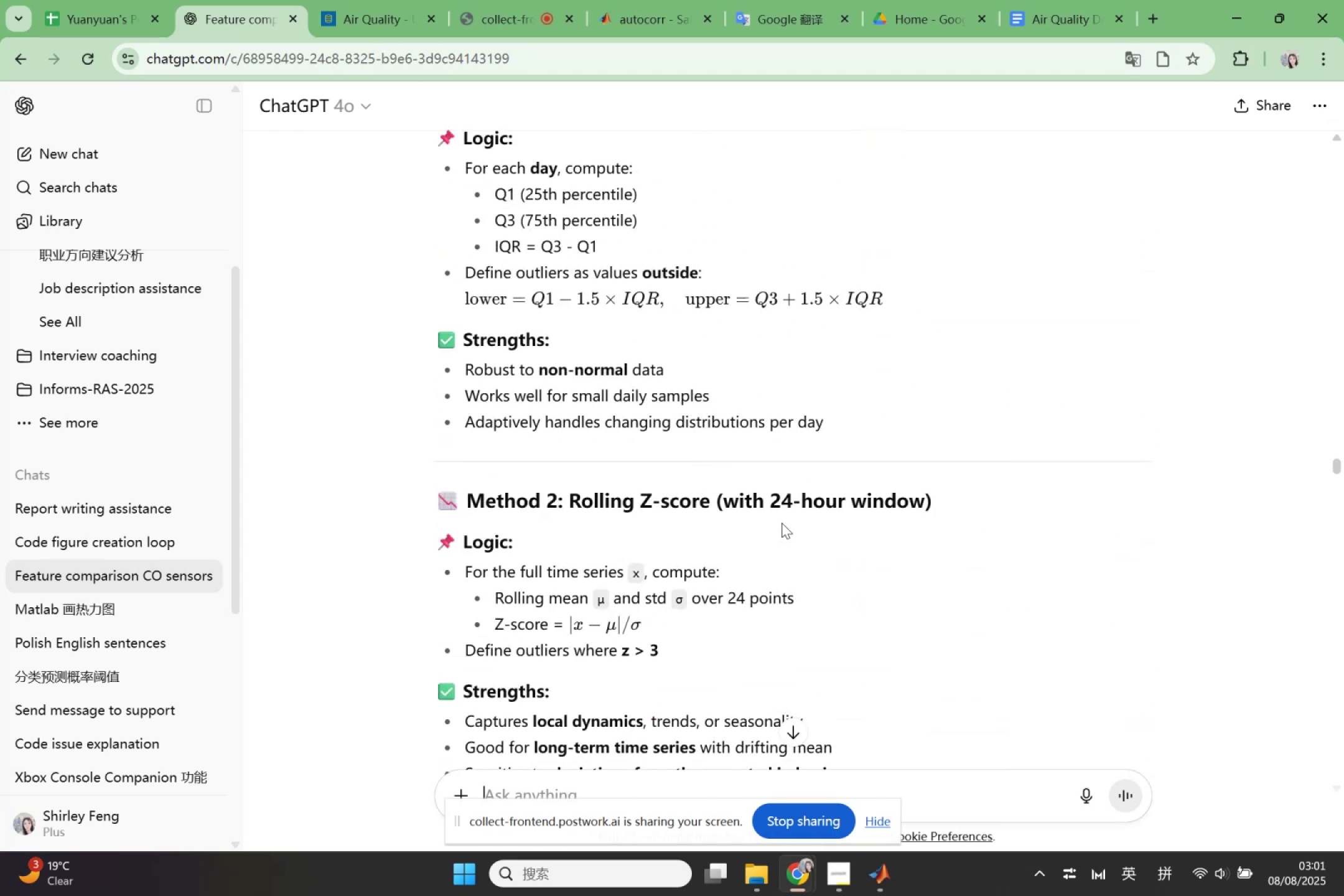 
scroll: coordinate [781, 524], scroll_direction: down, amount: 7.0
 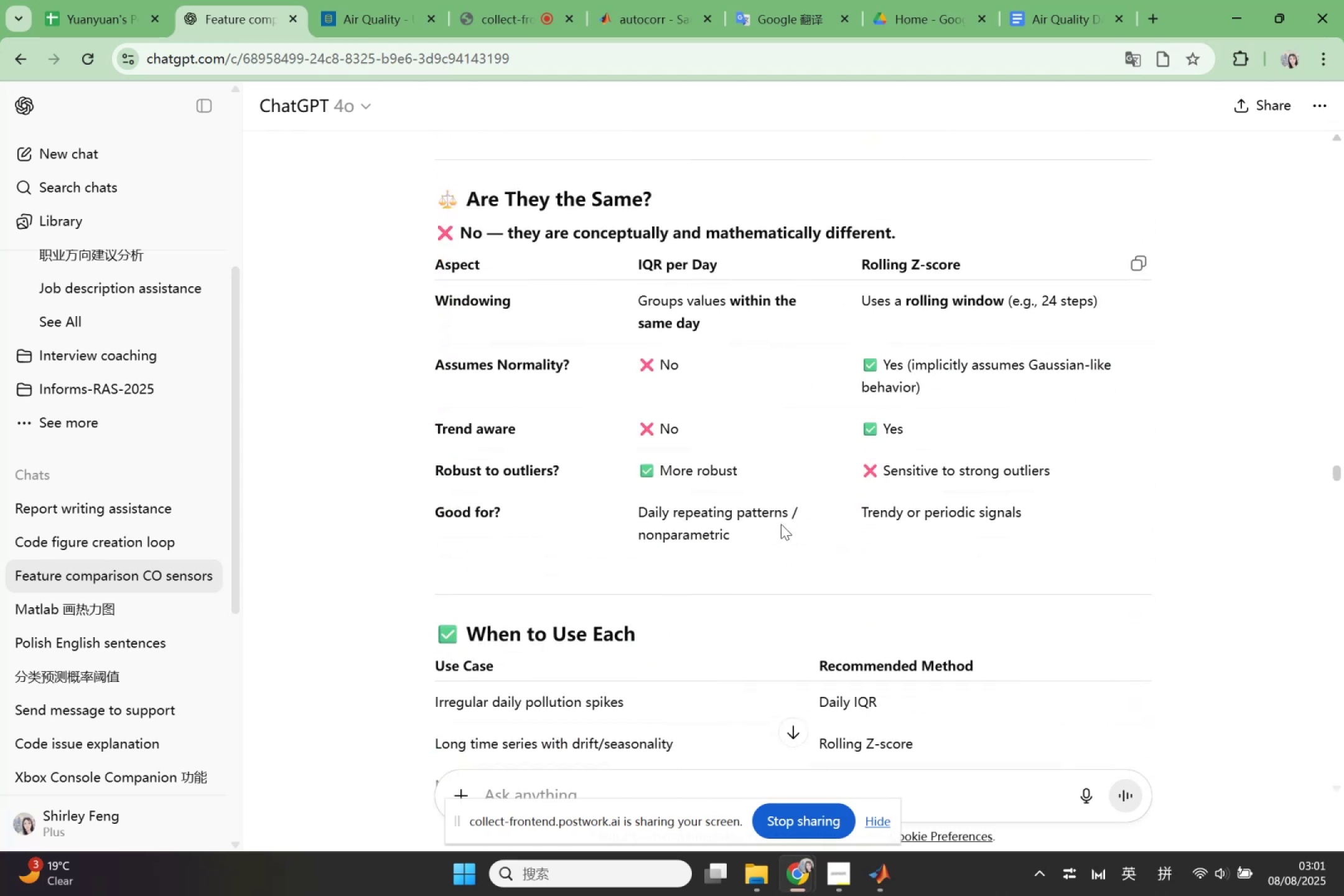 
scroll: coordinate [781, 523], scroll_direction: up, amount: 39.0
 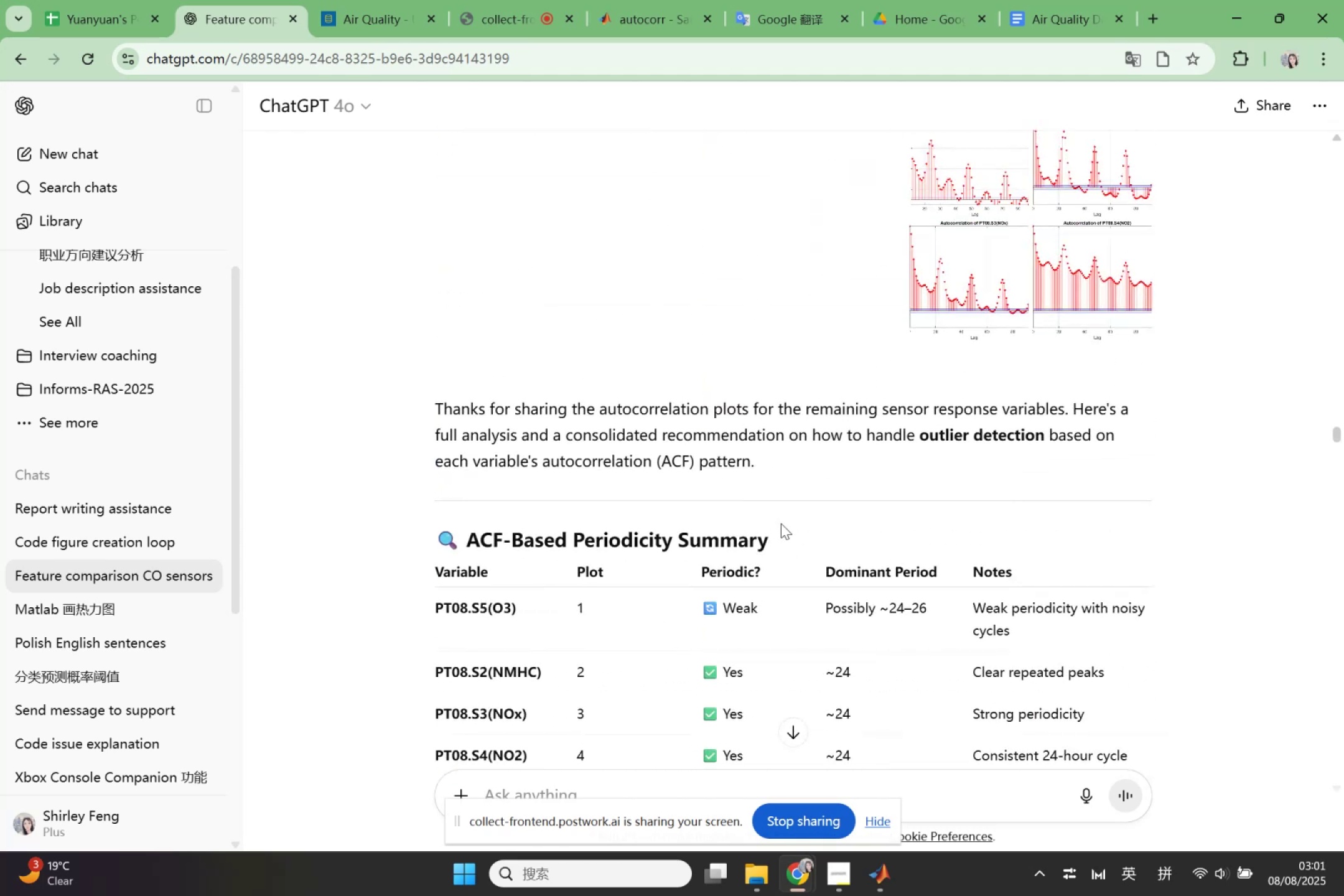 
scroll: coordinate [775, 525], scroll_direction: down, amount: 4.0
 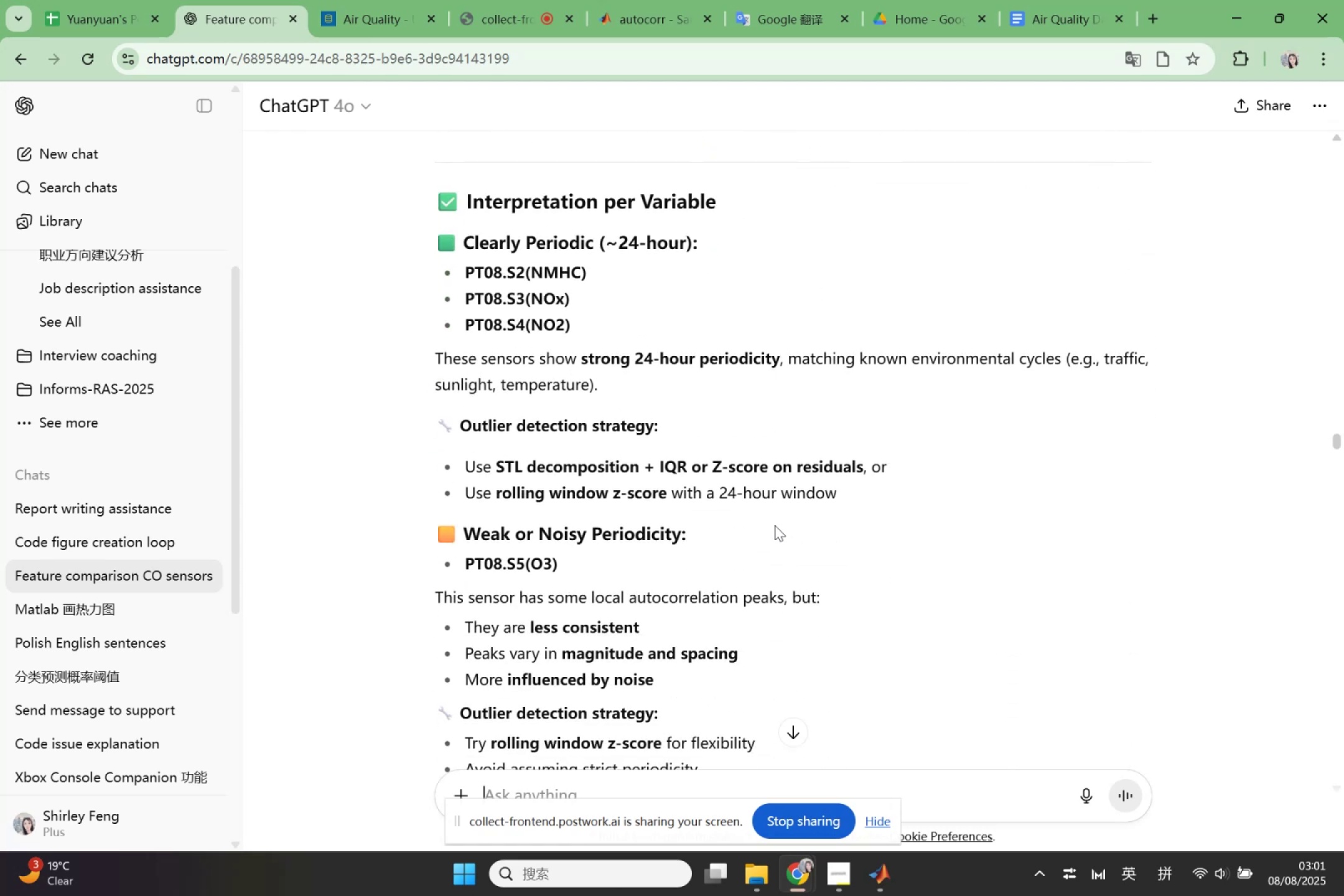 
scroll: coordinate [775, 525], scroll_direction: up, amount: 4.0
 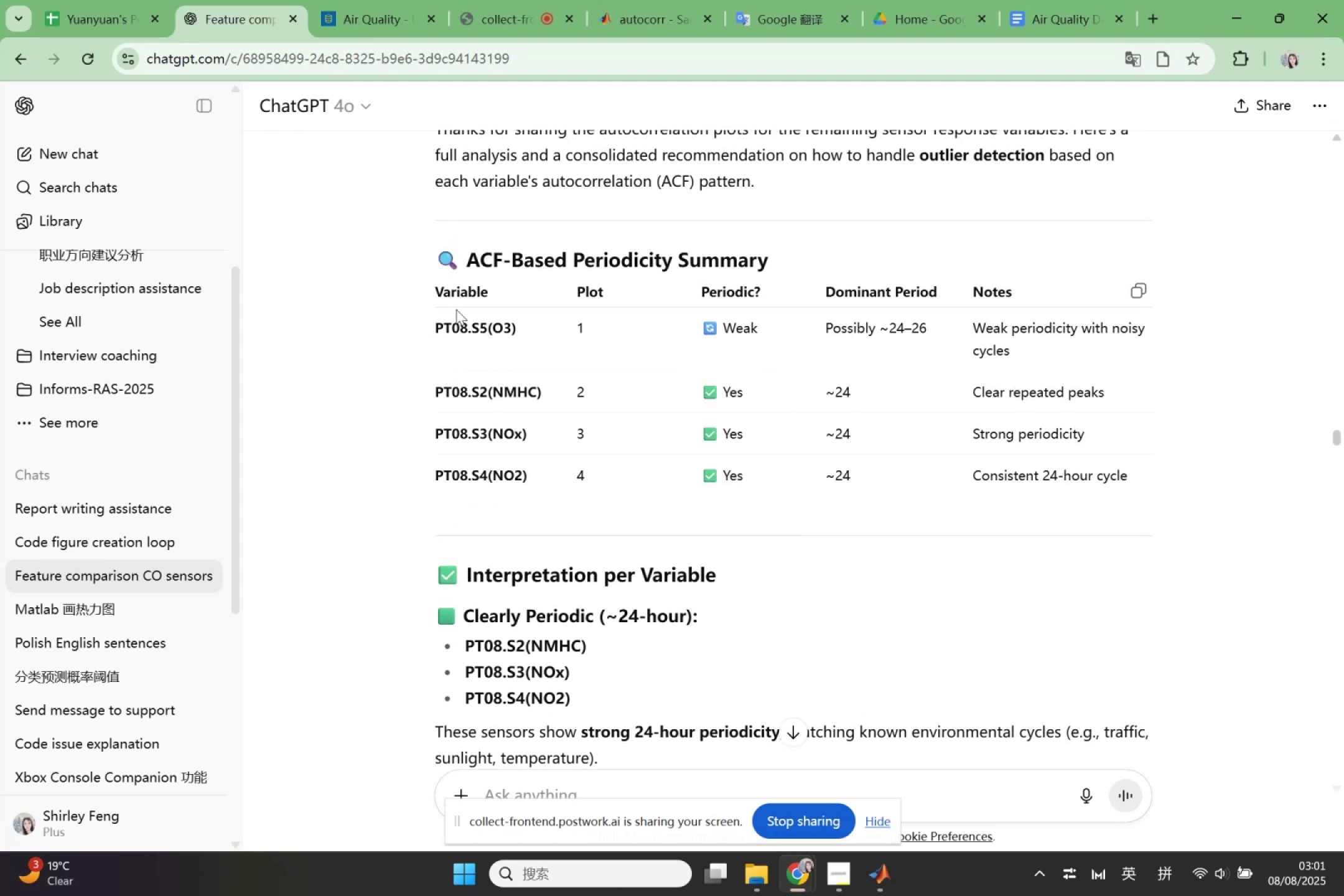 
left_click_drag(start_coordinate=[437, 295], to_coordinate=[1160, 476])
 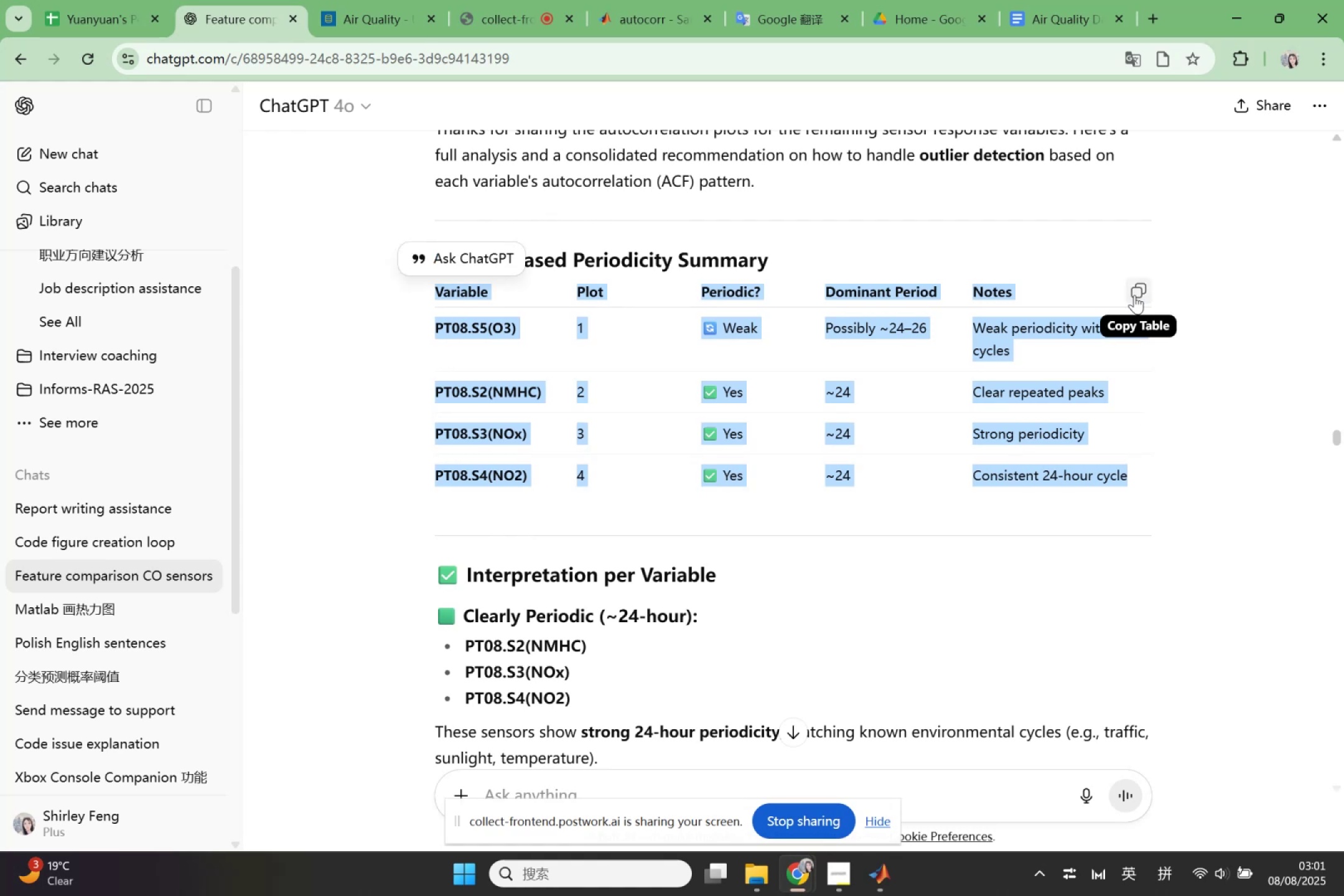 
left_click([1134, 295])
 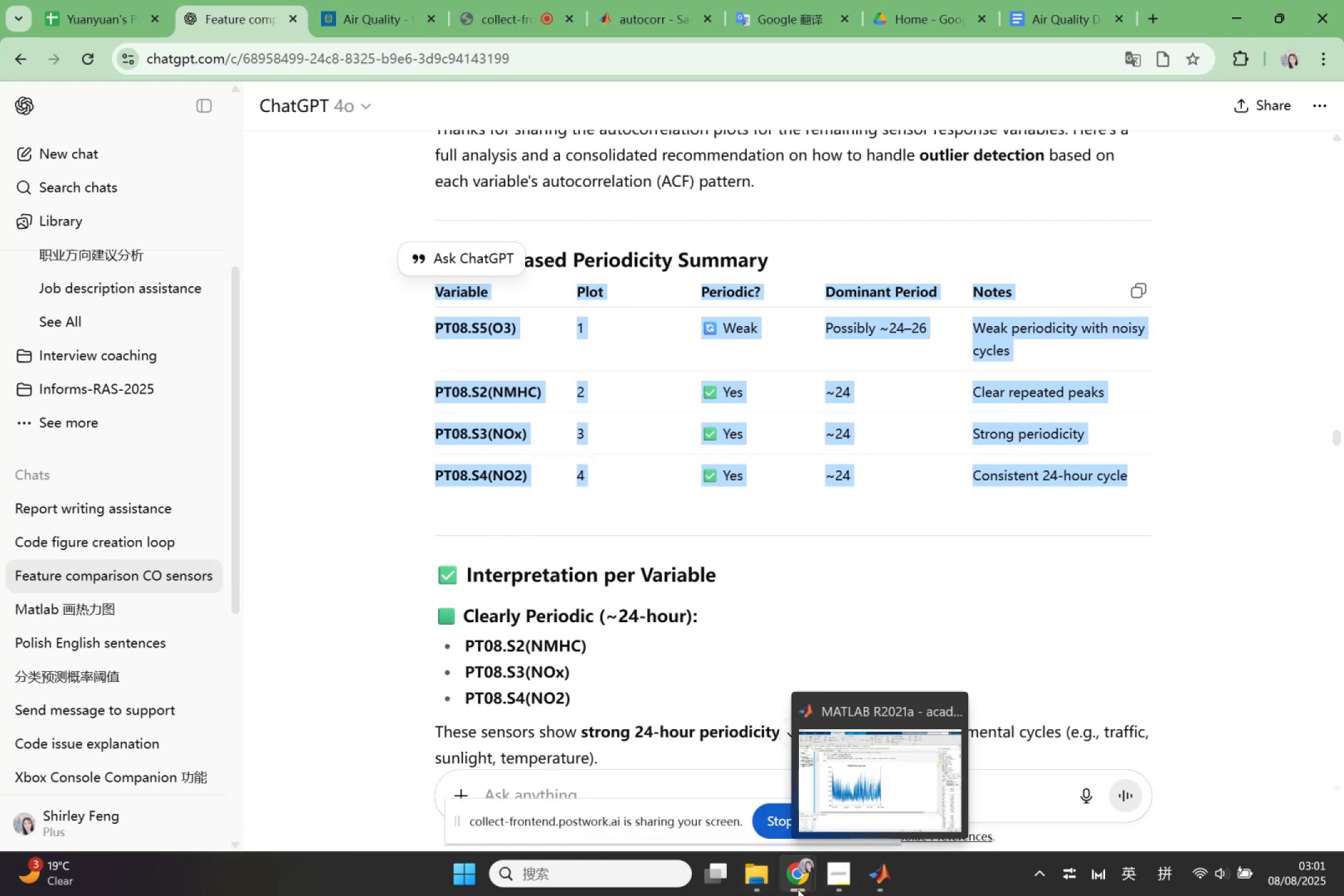 
wait(6.81)
 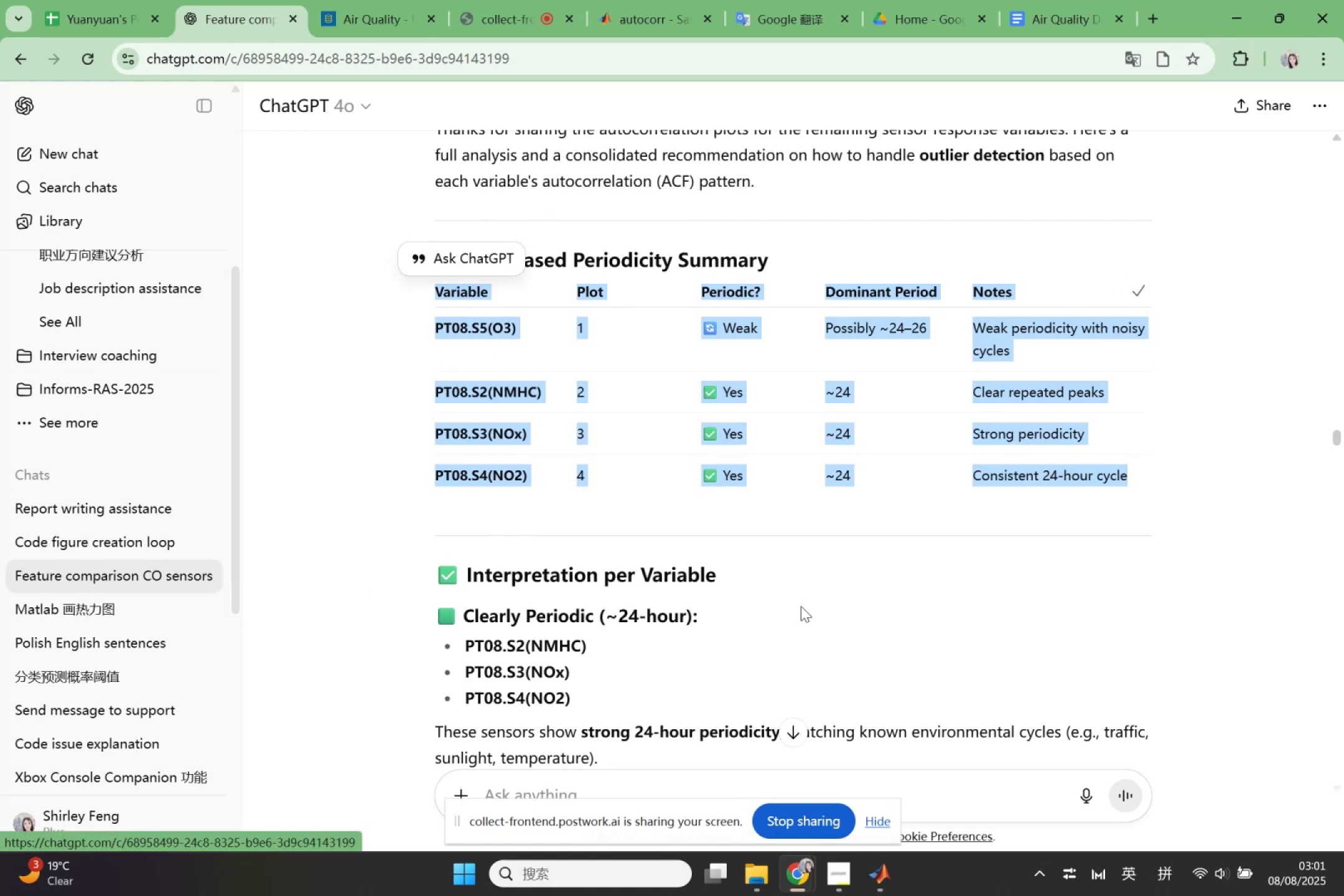 
scroll: coordinate [574, 532], scroll_direction: down, amount: 51.0
 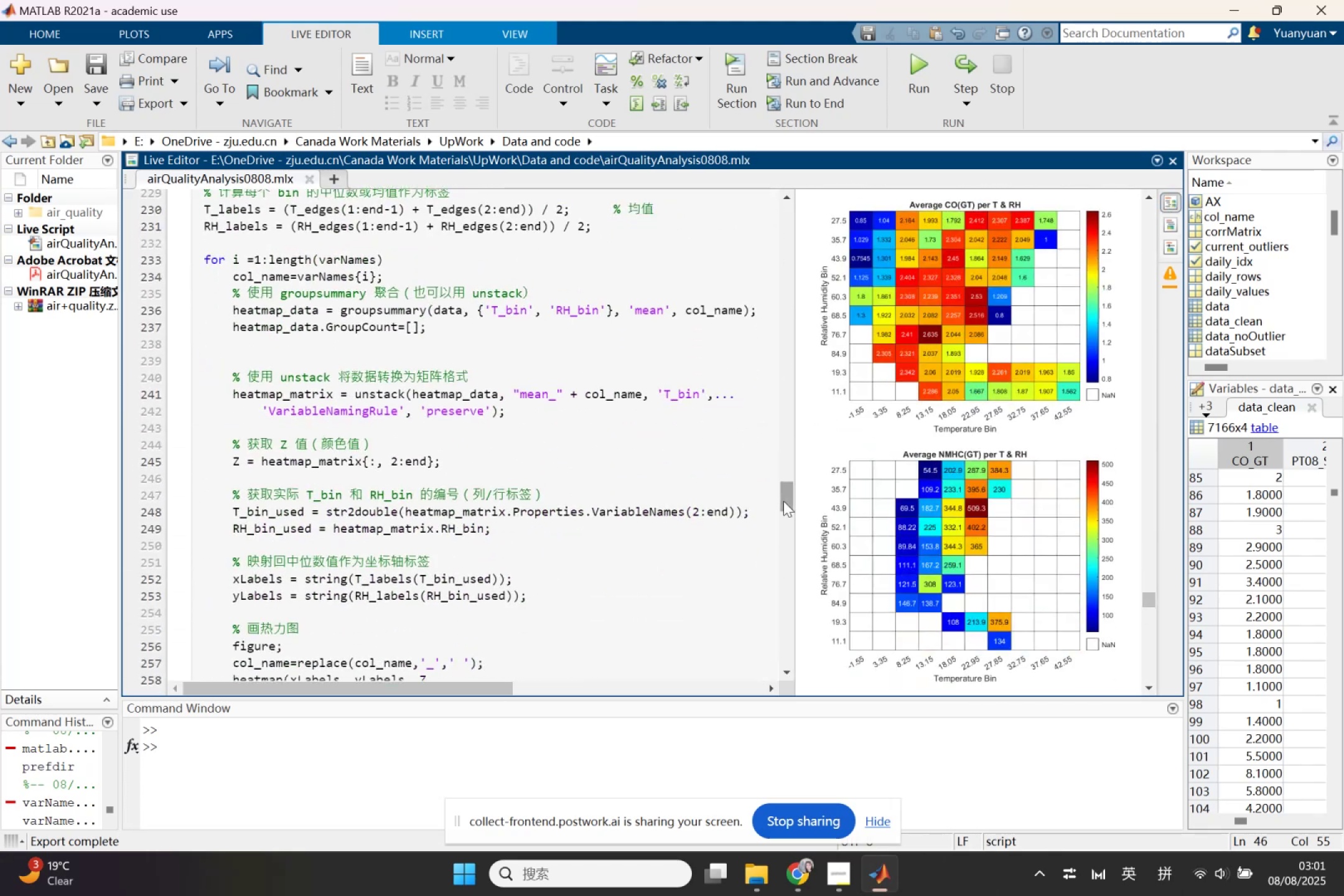 
left_click_drag(start_coordinate=[778, 502], to_coordinate=[782, 505])
 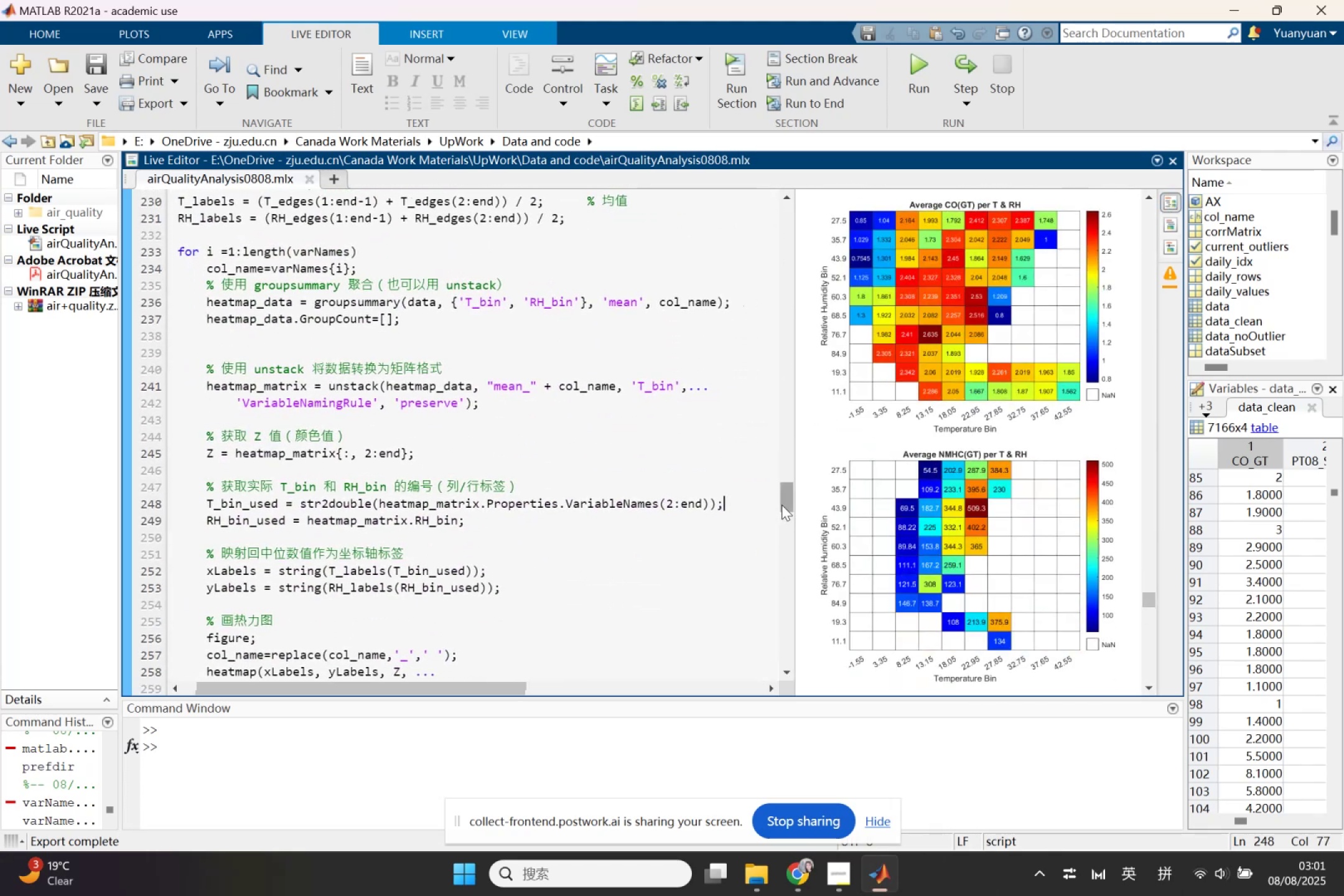 
left_click_drag(start_coordinate=[783, 505], to_coordinate=[782, 710])
 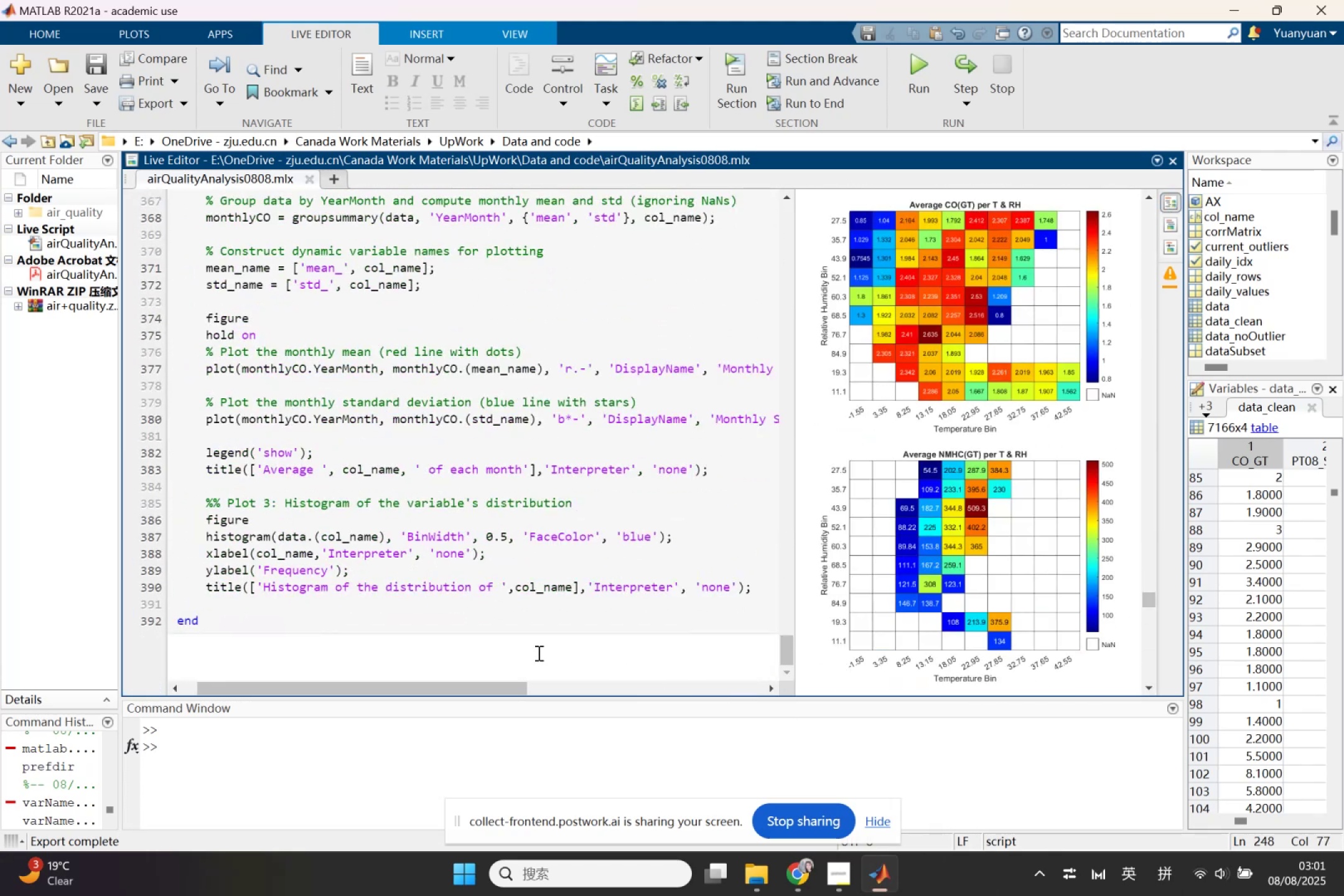 
left_click([538, 653])
 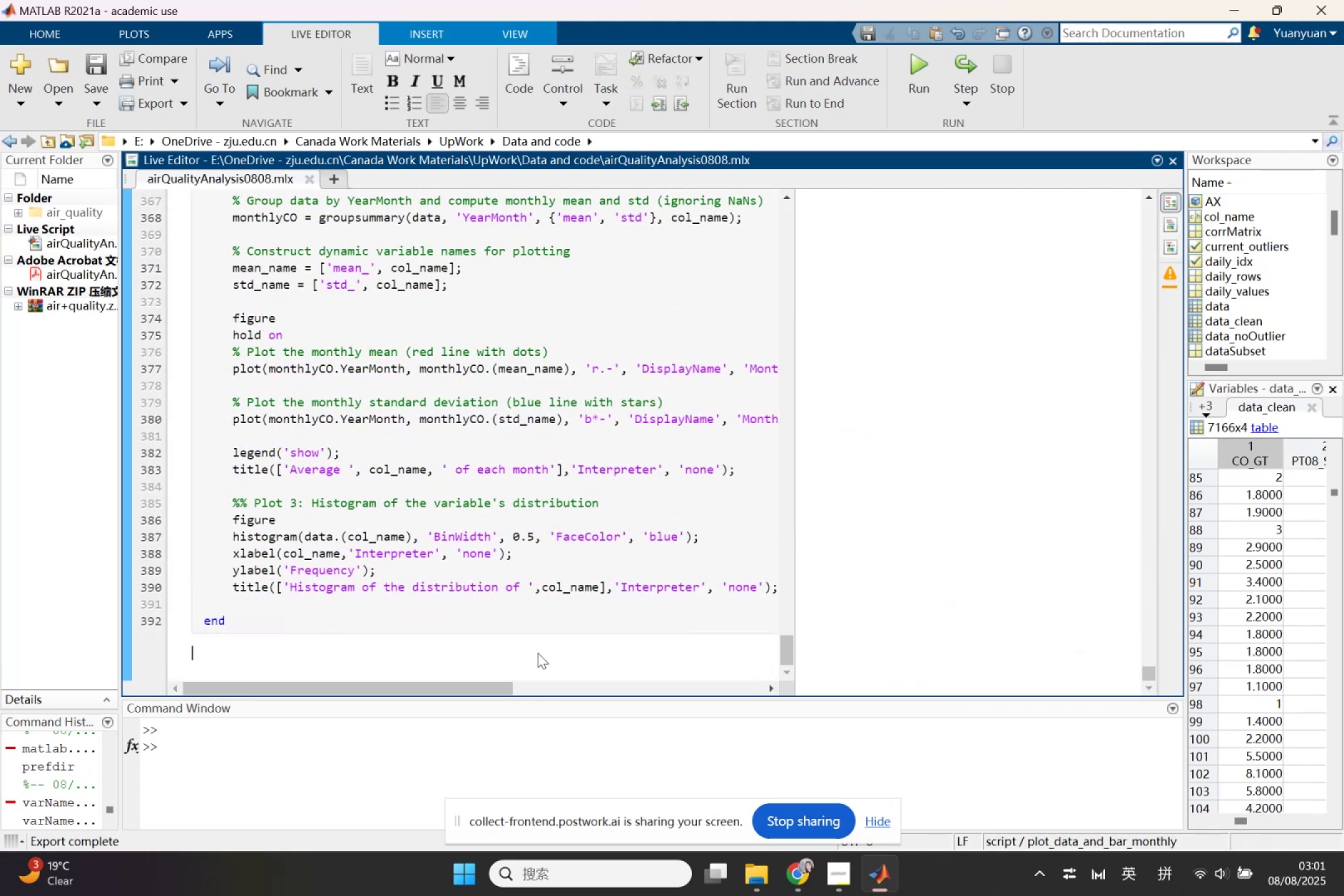 
key(Control+ControlLeft)
 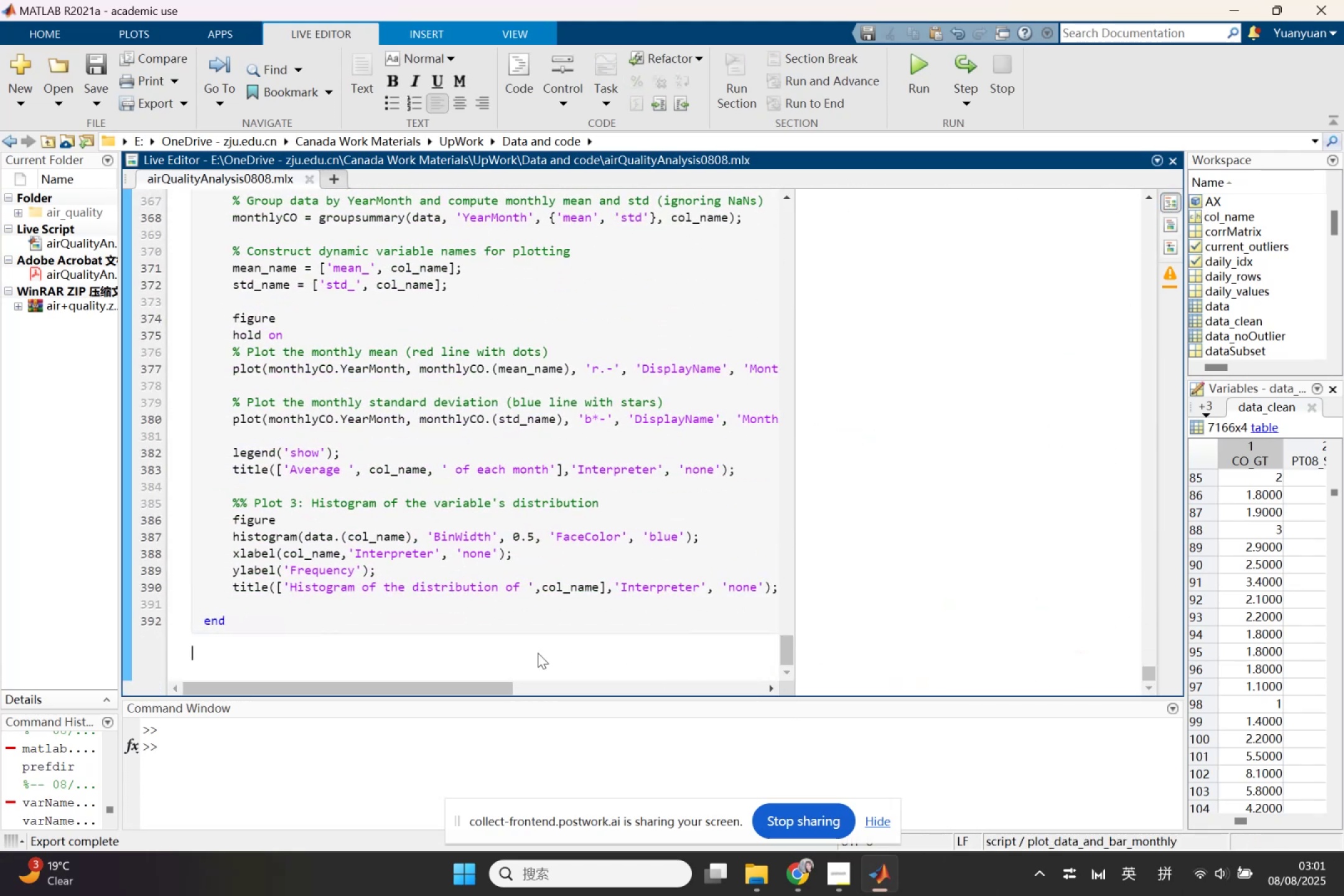 
key(Control+V)
 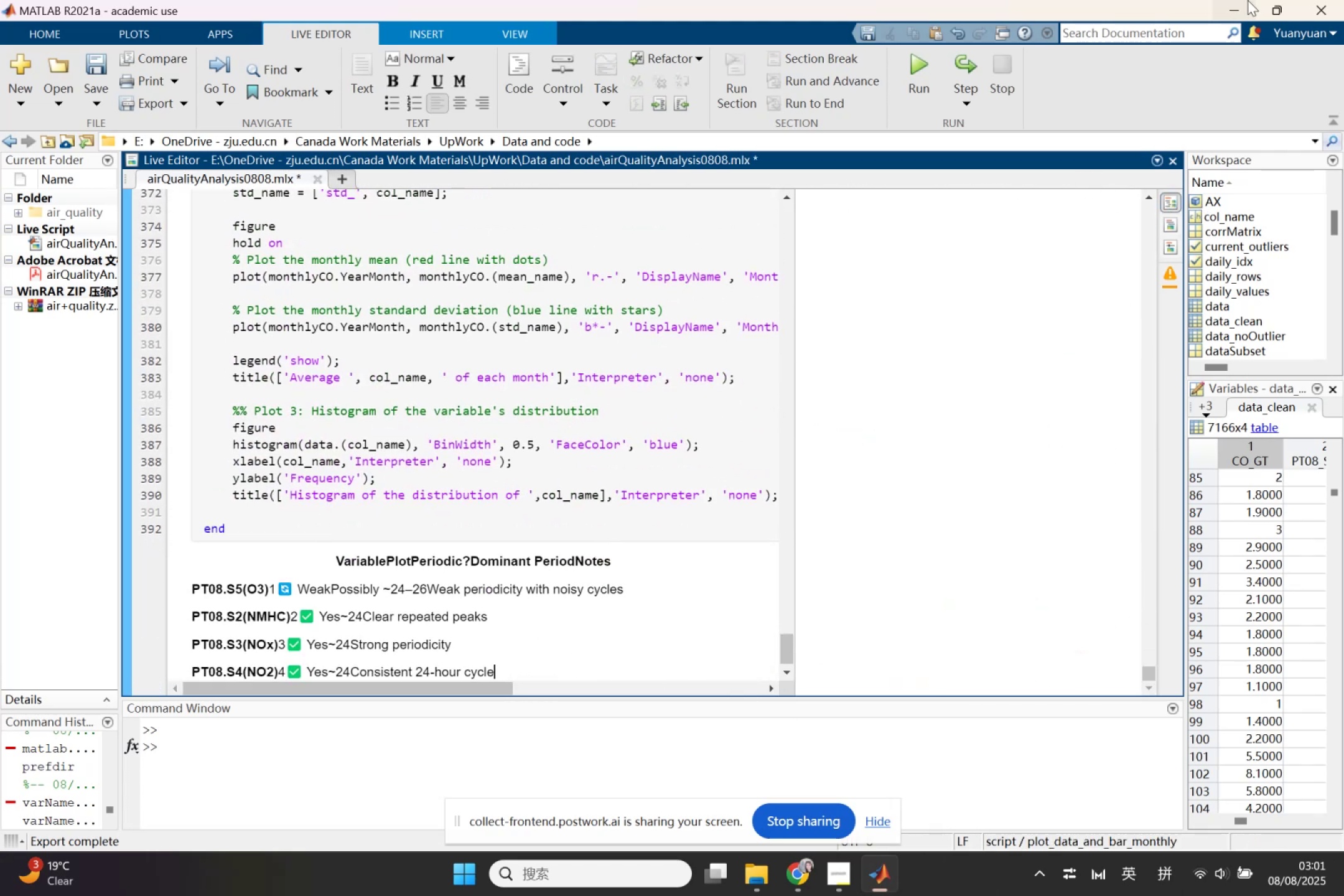 
left_click([1229, 7])
 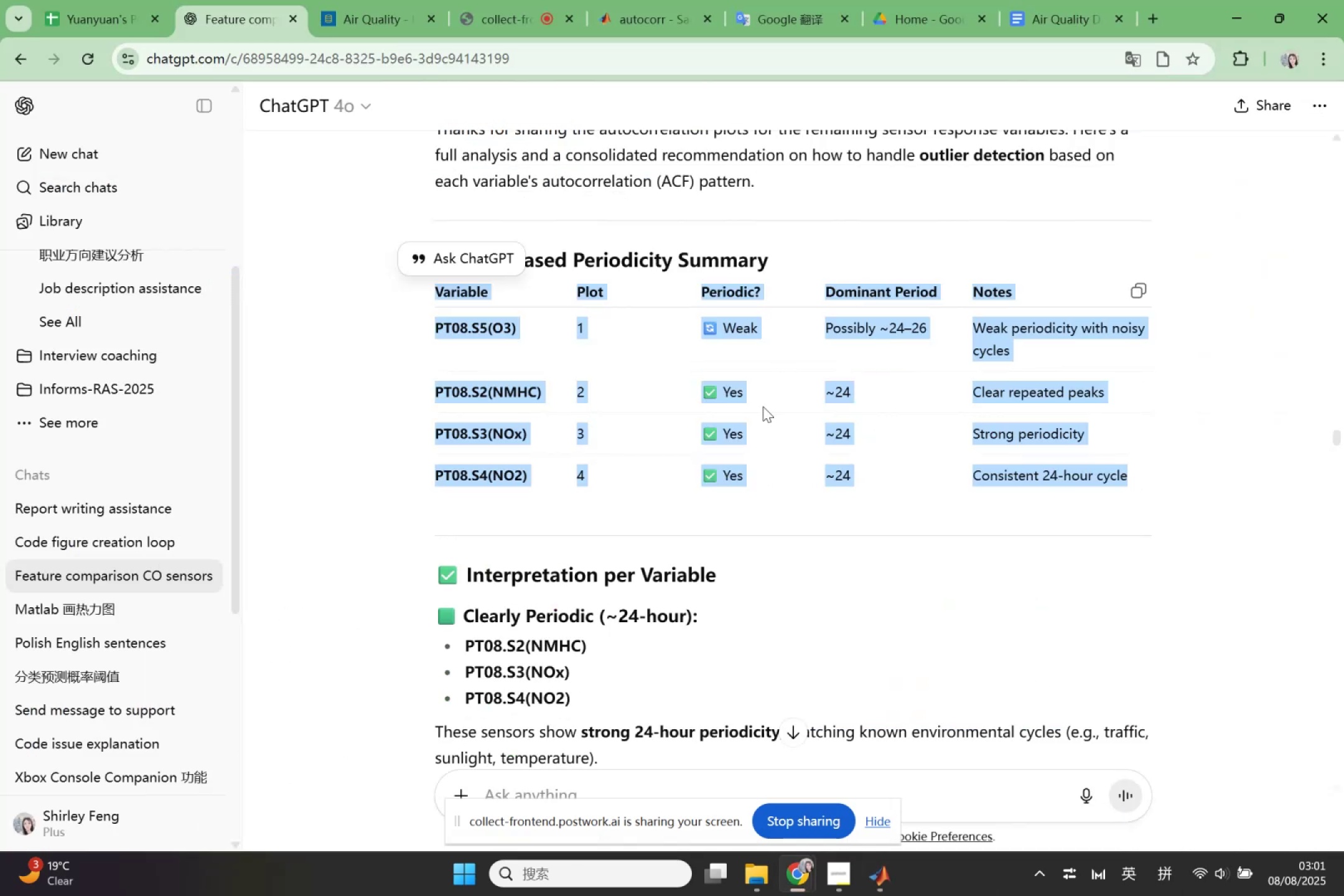 
scroll: coordinate [838, 395], scroll_direction: up, amount: 22.0
 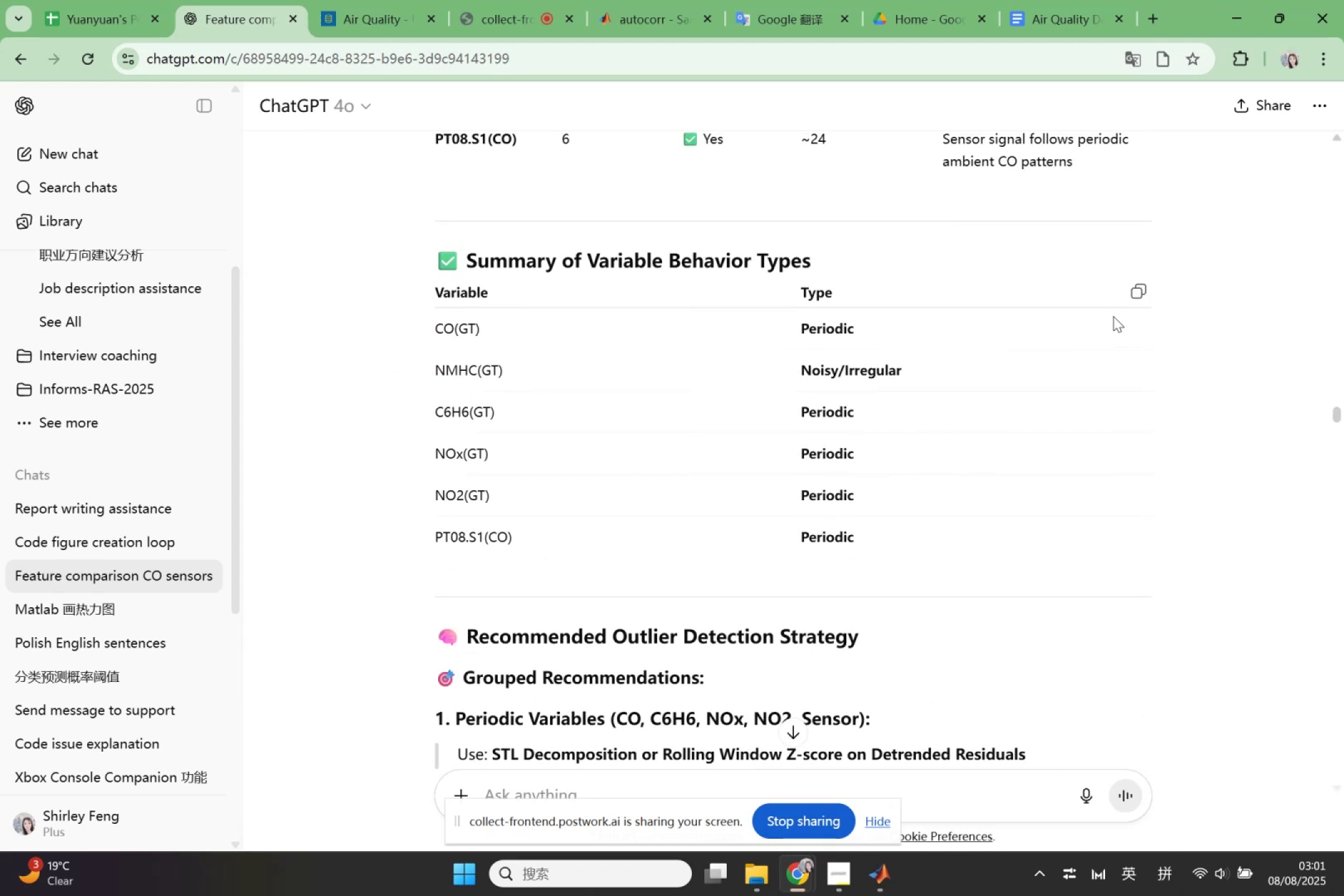 
left_click([1139, 295])
 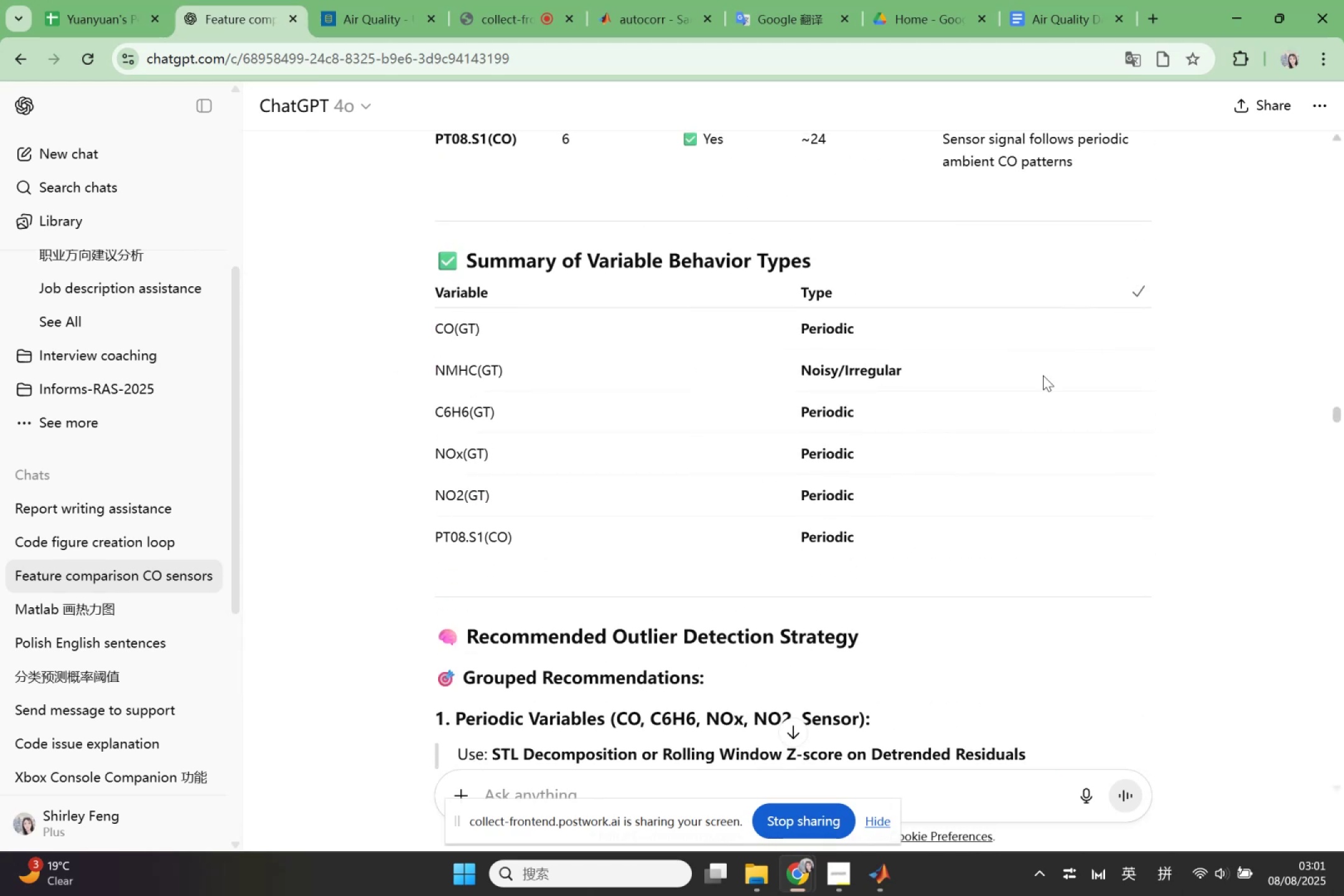 
scroll: coordinate [942, 488], scroll_direction: down, amount: 3.0
 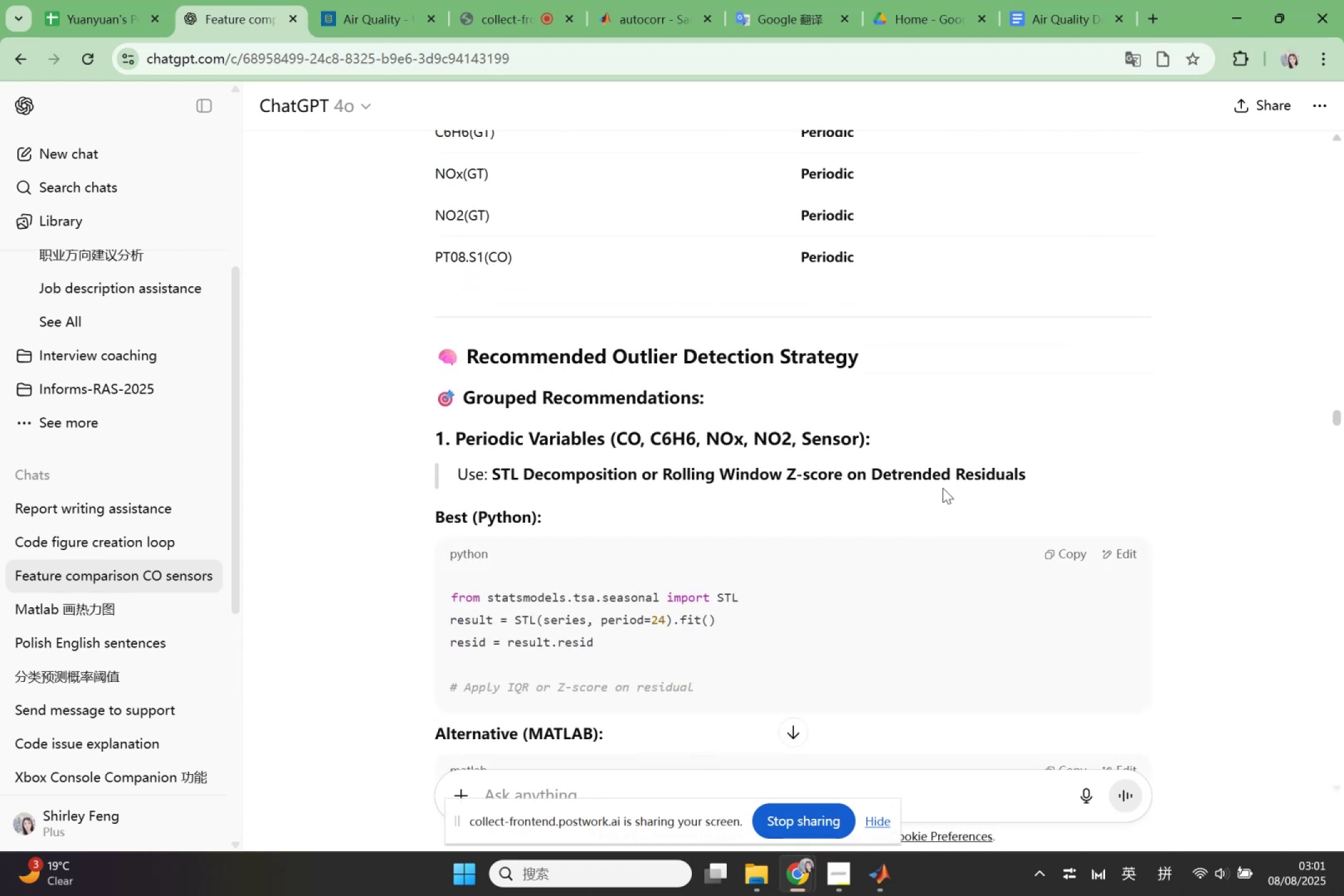 
scroll: coordinate [945, 483], scroll_direction: up, amount: 5.0
 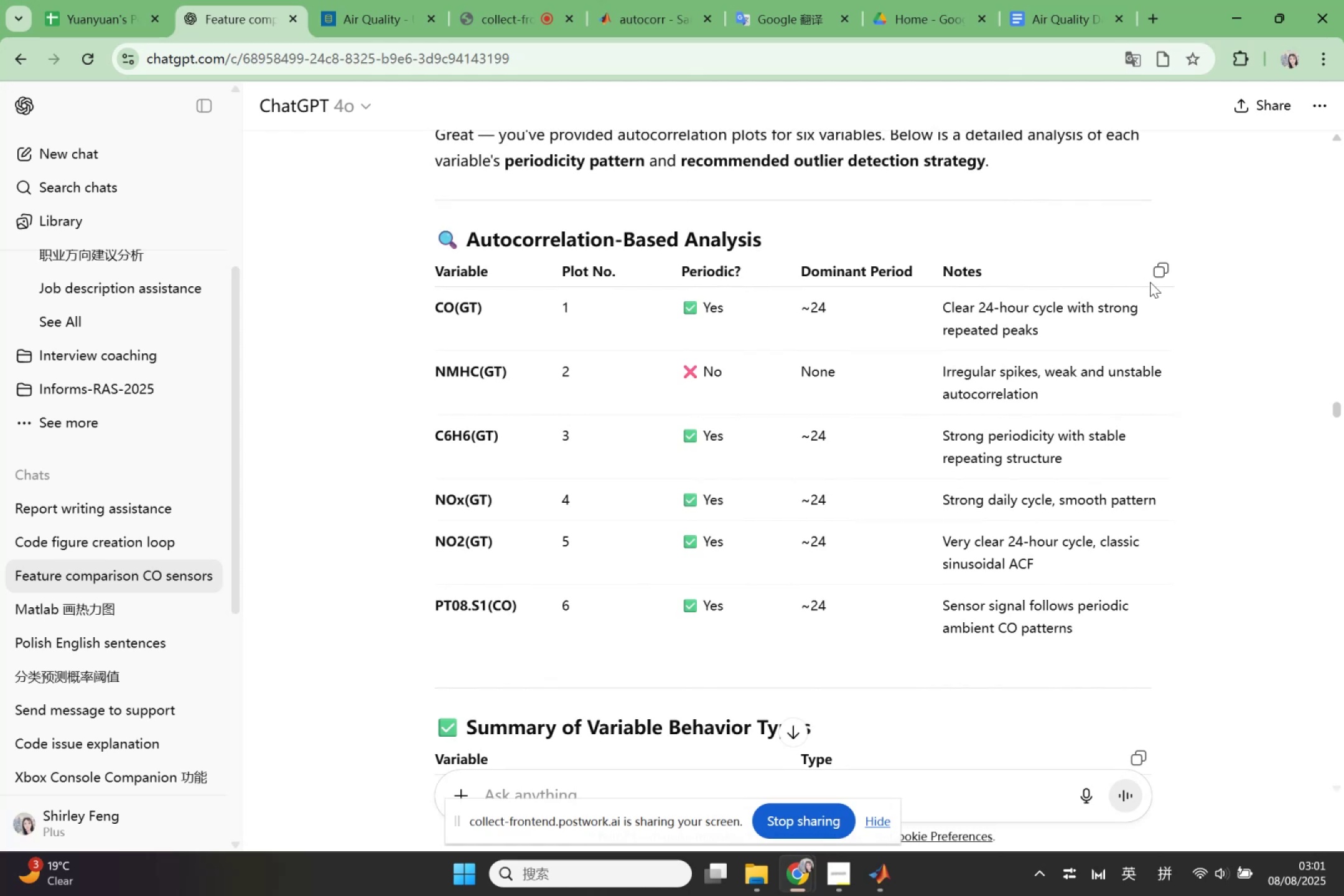 
left_click([1161, 272])
 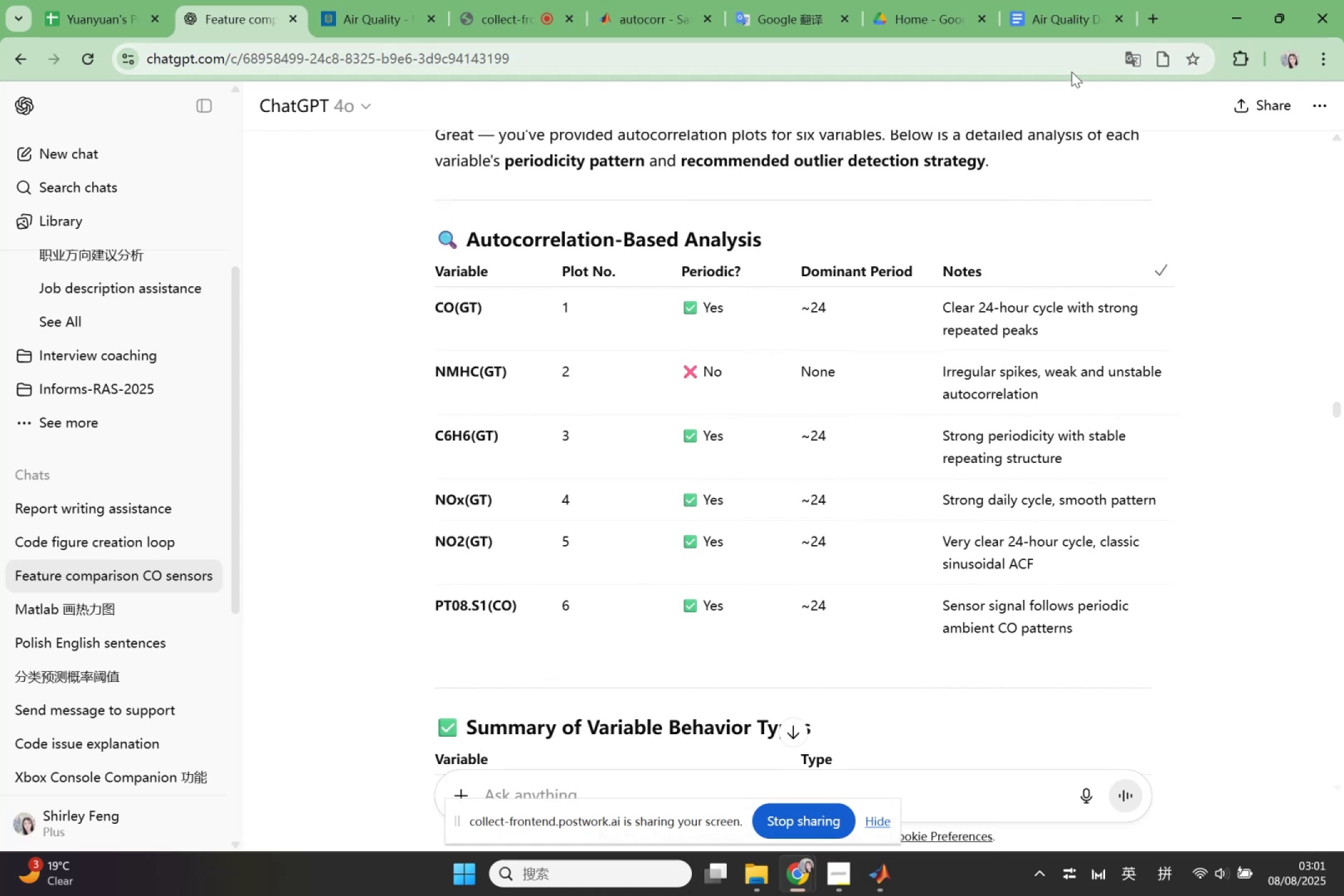 
scroll: coordinate [940, 434], scroll_direction: up, amount: 3.0
 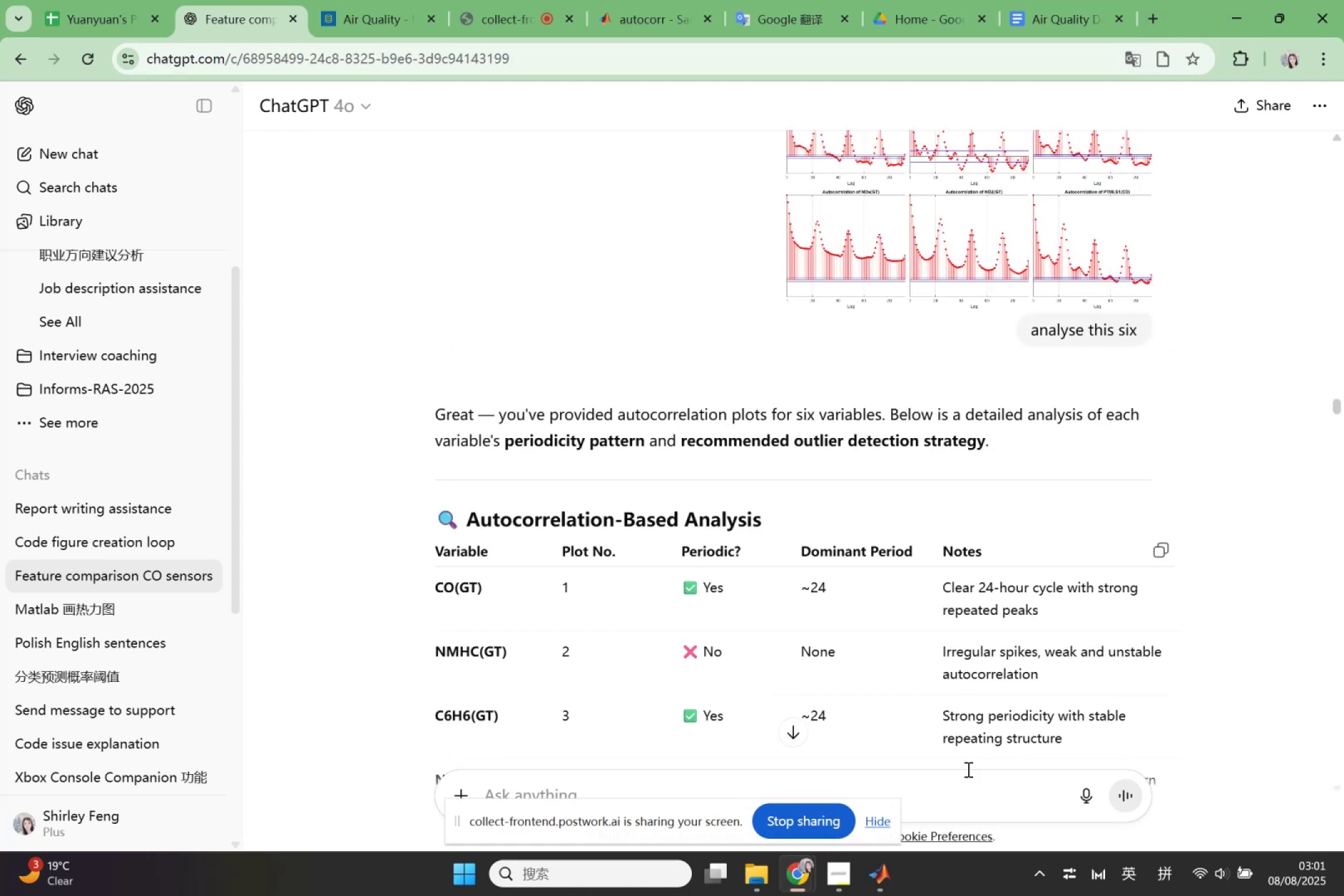 
left_click([865, 870])
 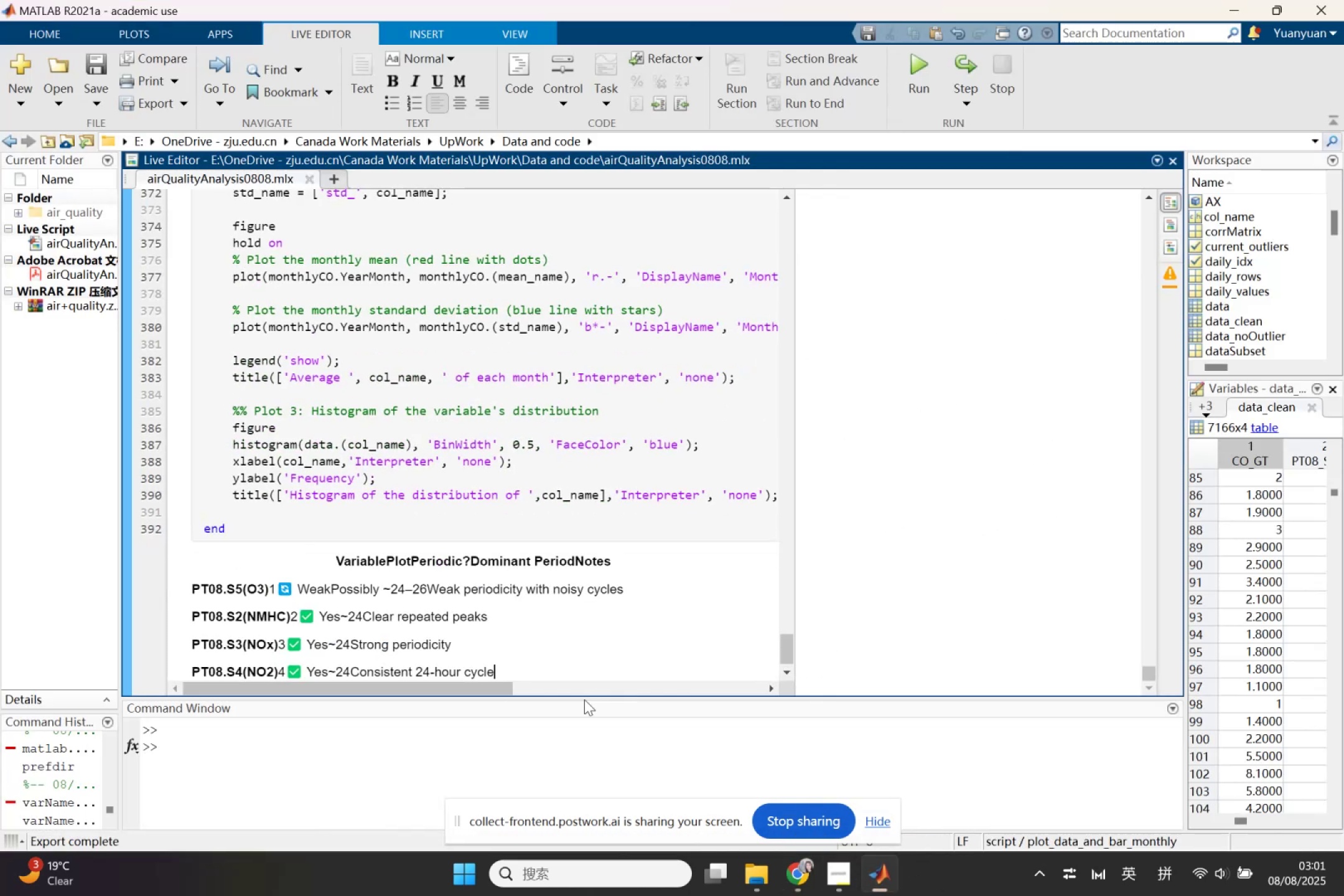 
scroll: coordinate [354, 574], scroll_direction: down, amount: 3.0
 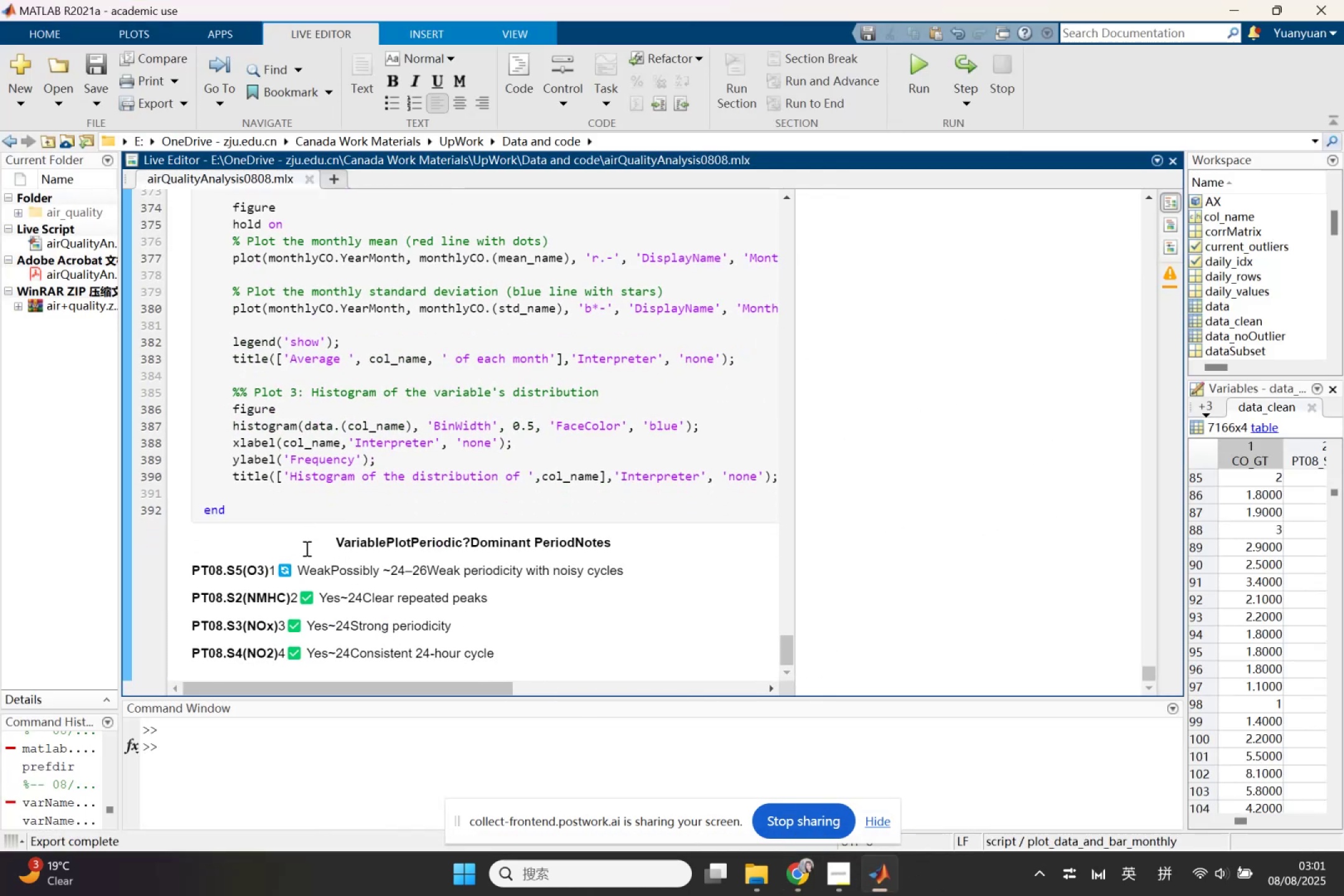 
left_click([333, 542])
 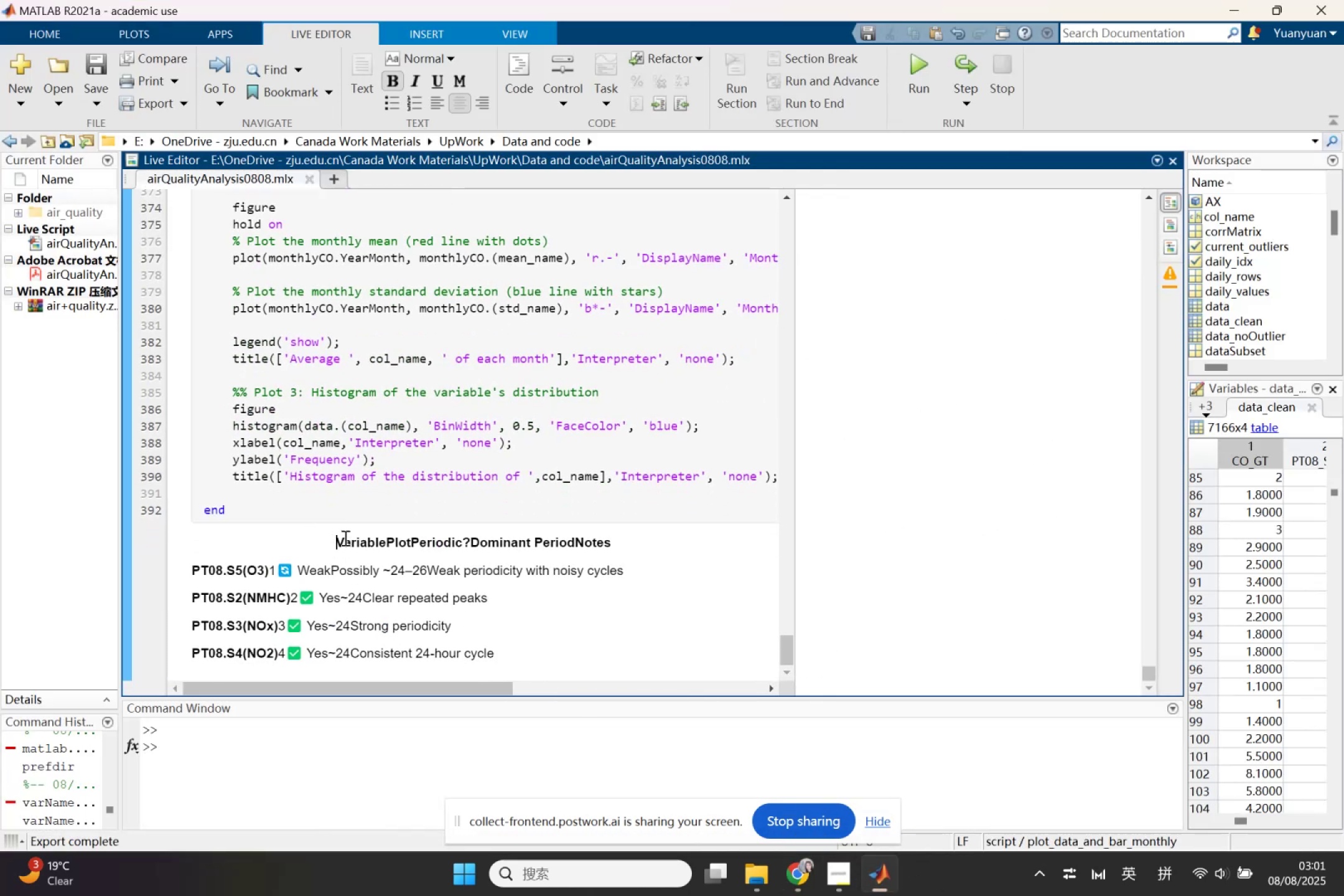 
key(Shift+Enter)
 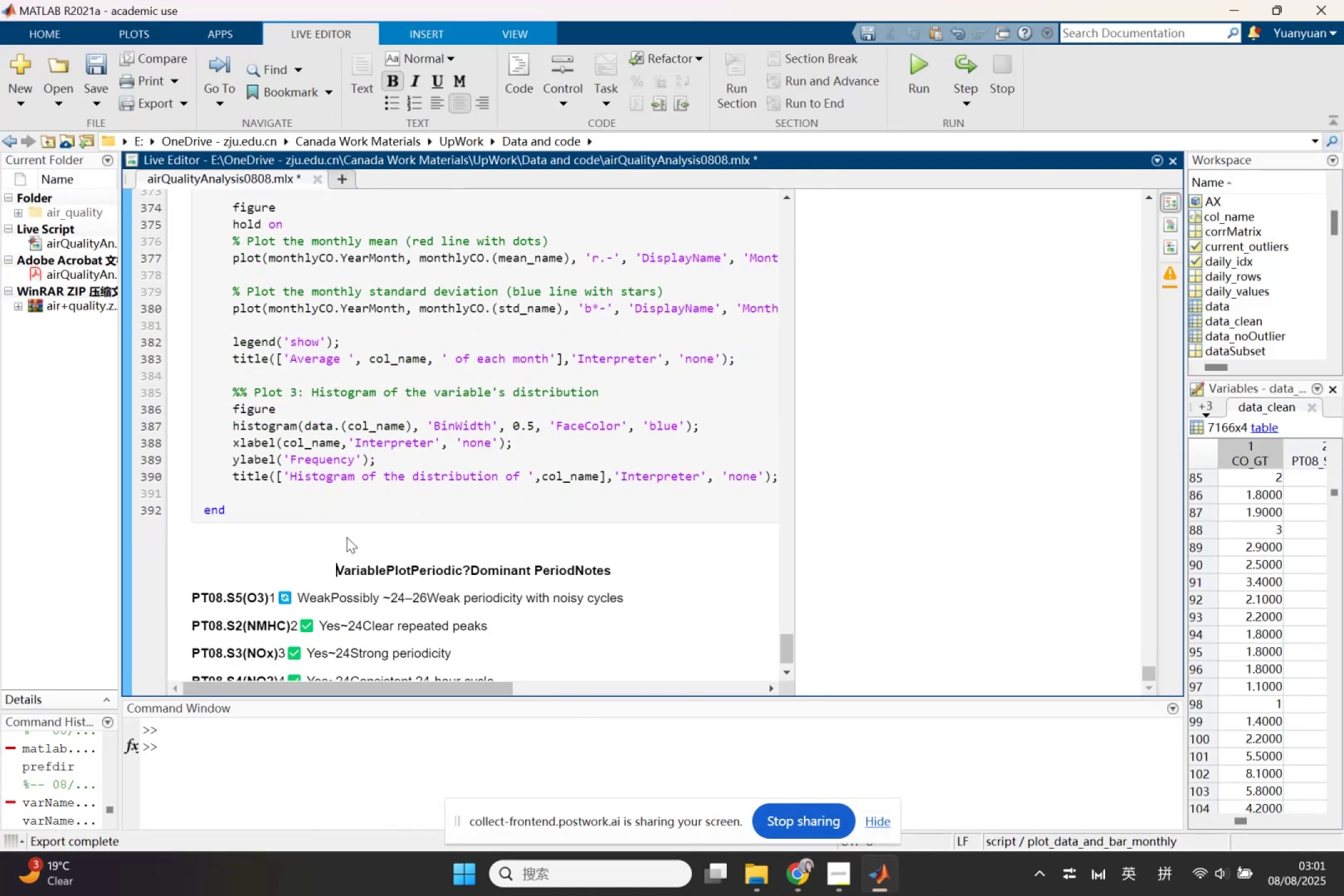 
key(Shift+Enter)
 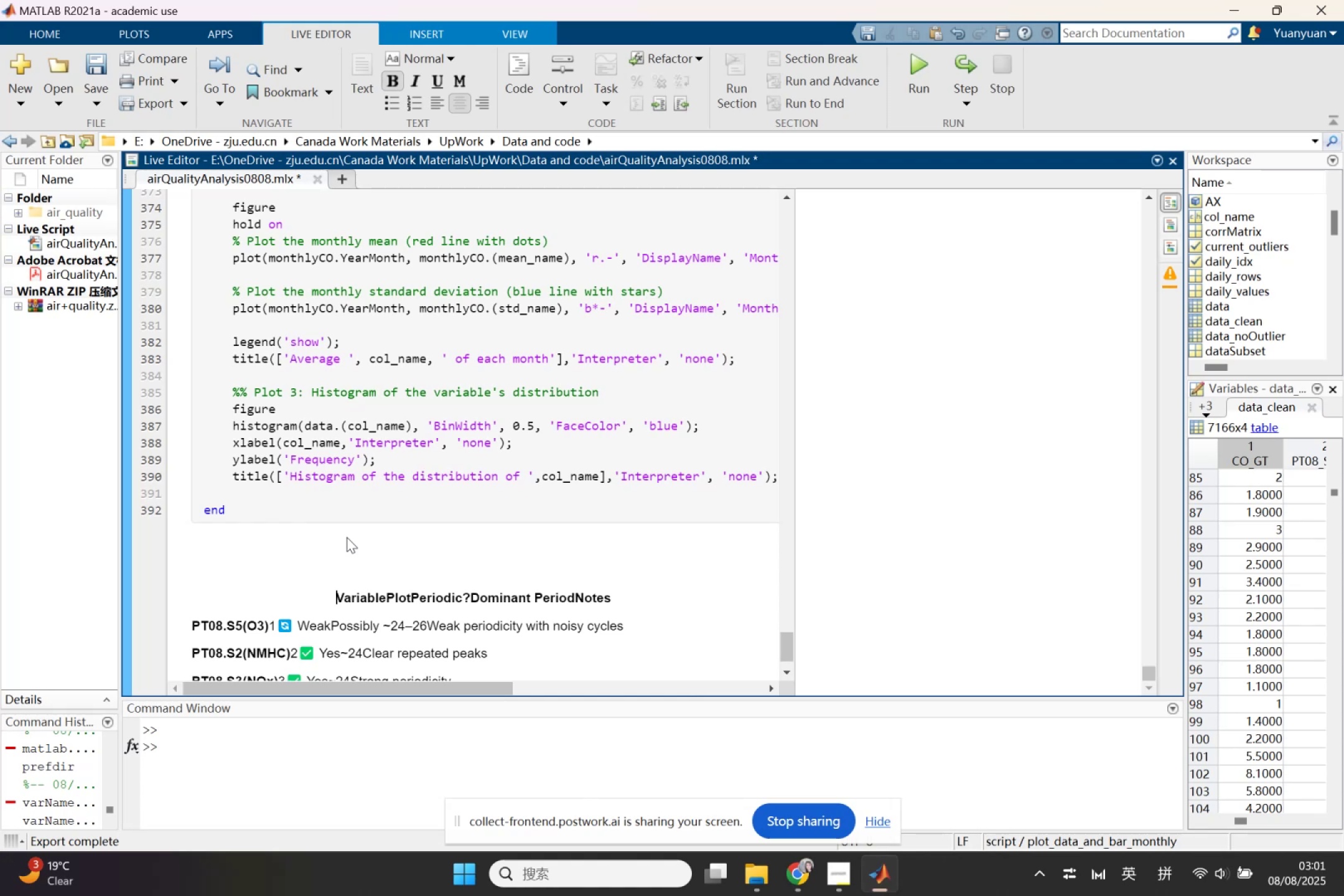 
key(ArrowUp)
 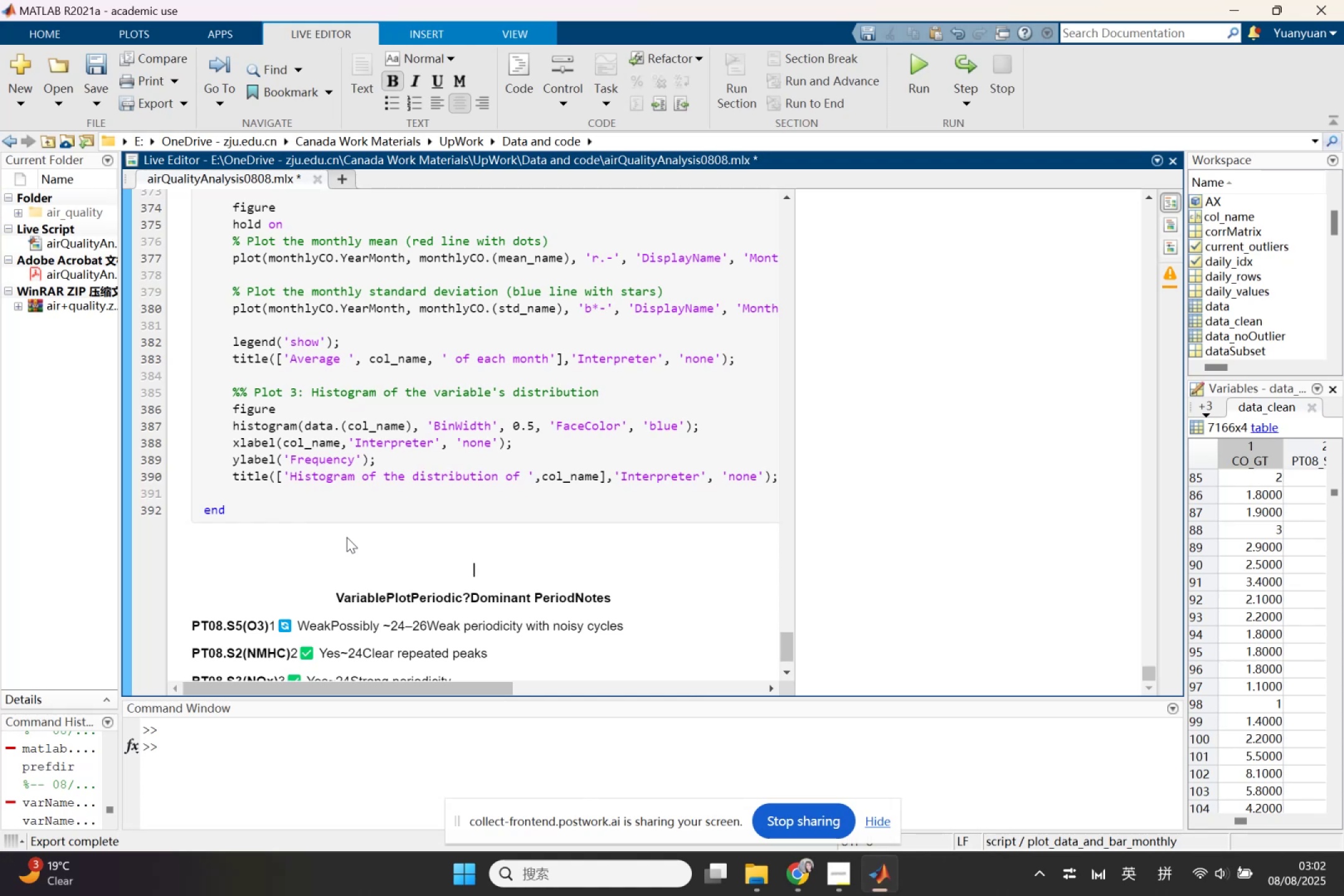 
key(Control+ControlLeft)
 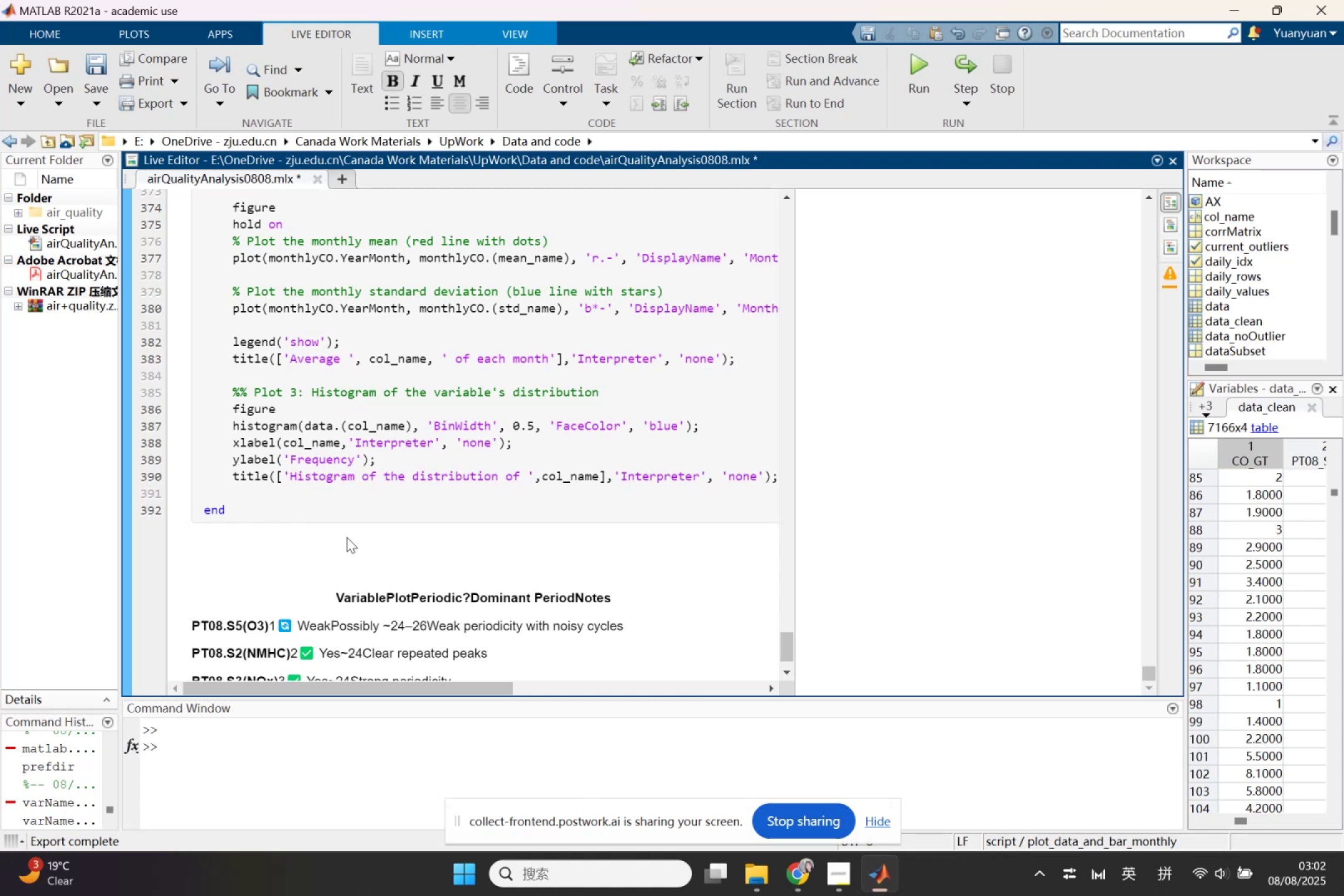 
key(Control+V)
 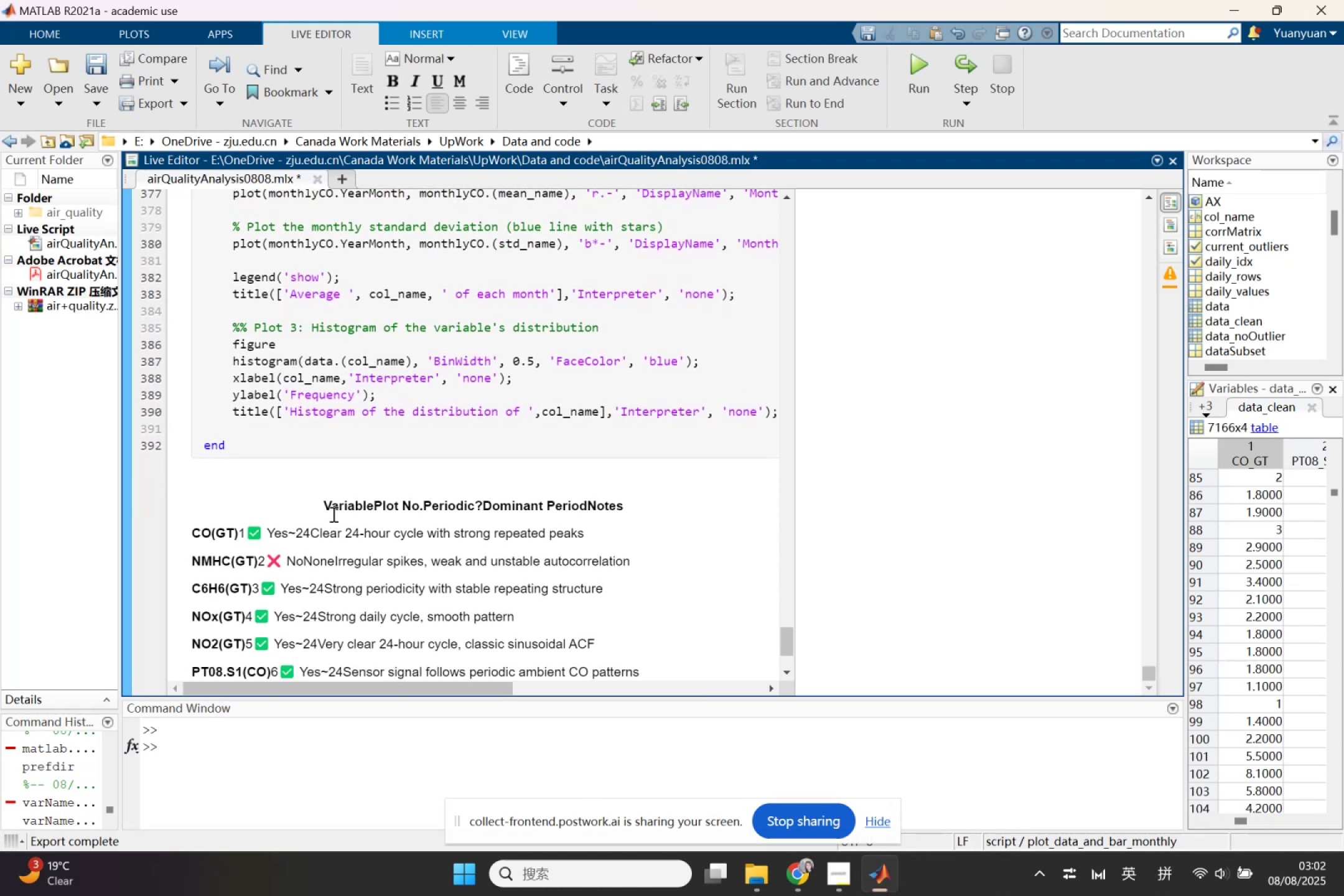 
left_click_drag(start_coordinate=[323, 505], to_coordinate=[605, 655])
 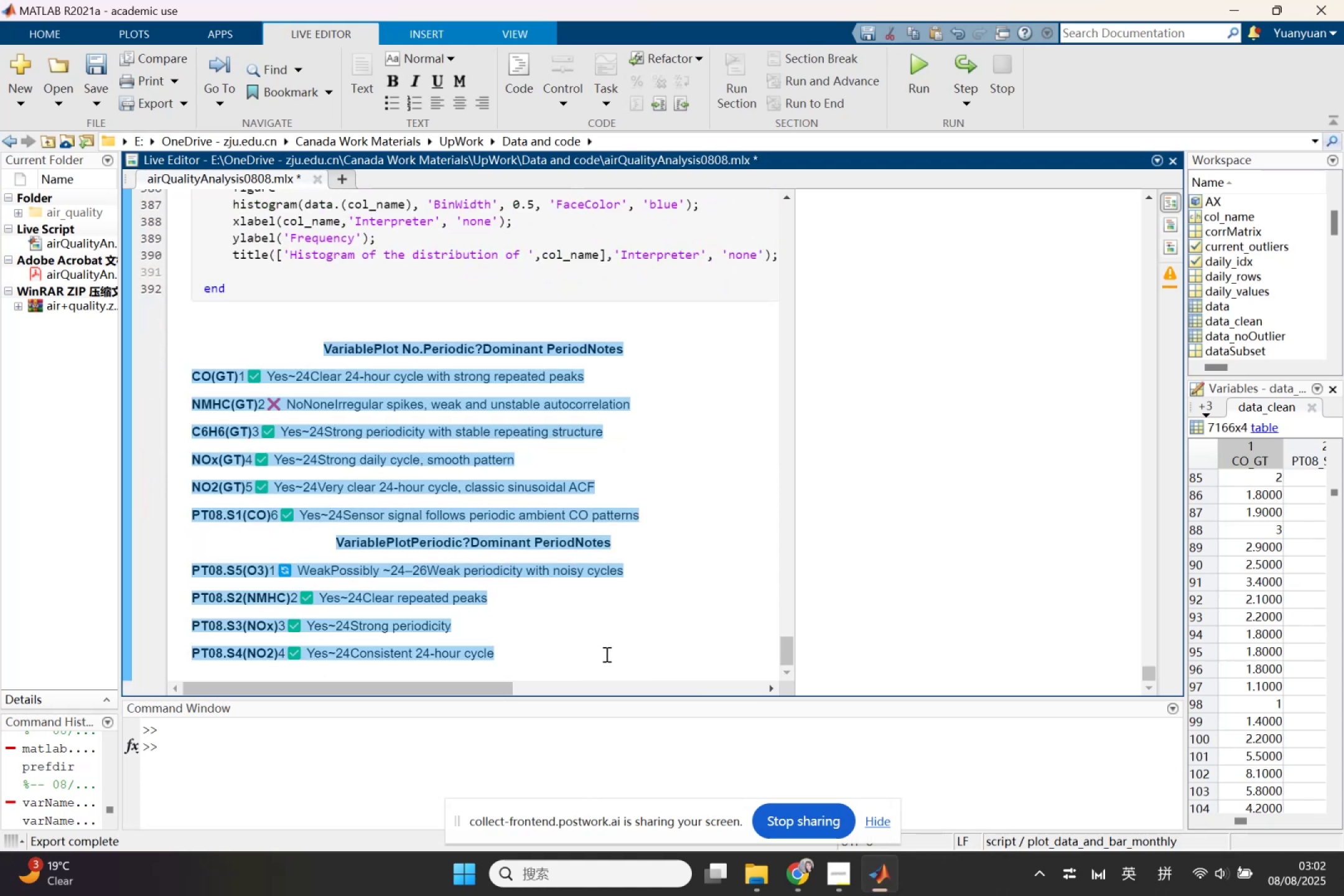 
scroll: coordinate [604, 665], scroll_direction: down, amount: 7.0
 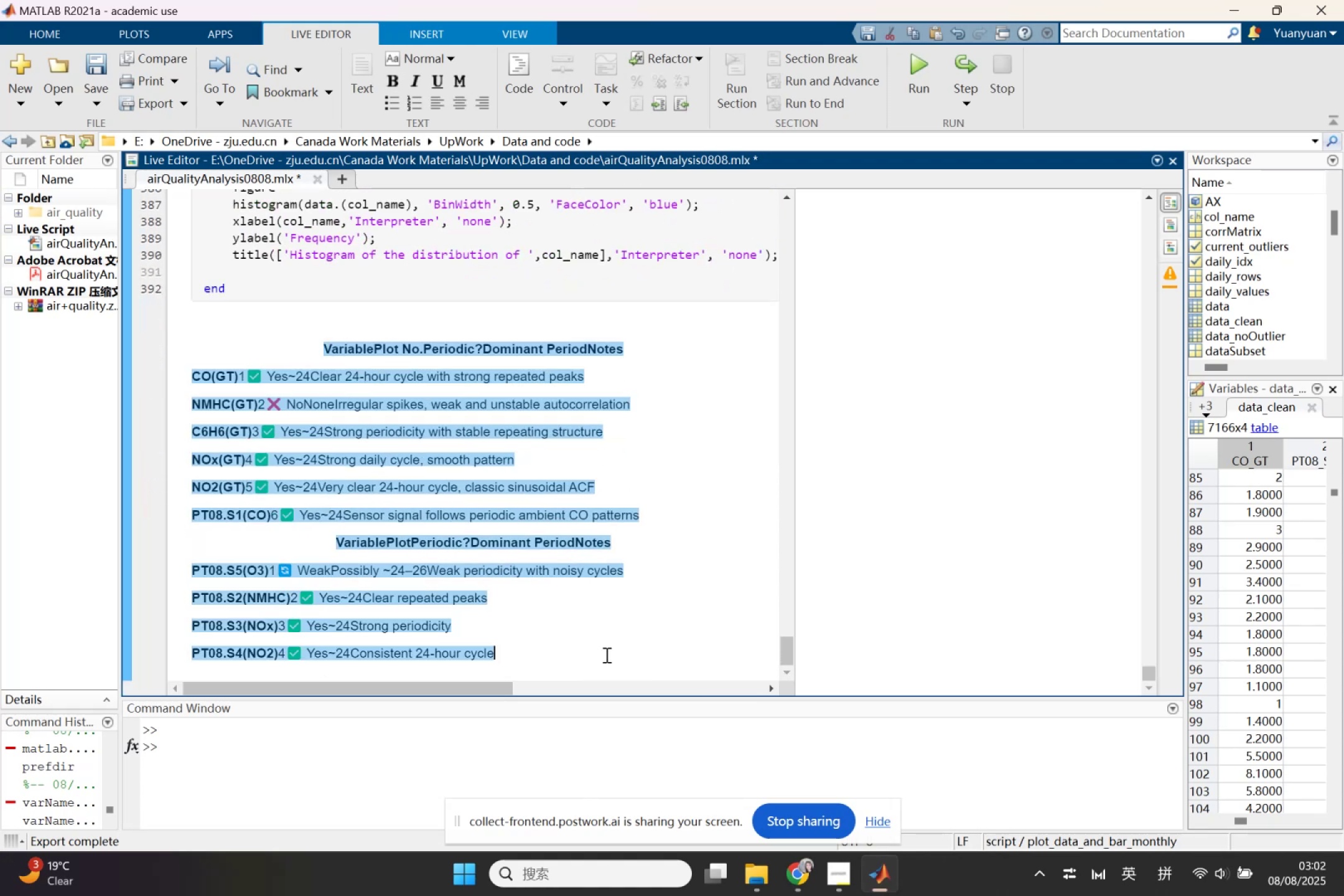 
key(Control+X)
 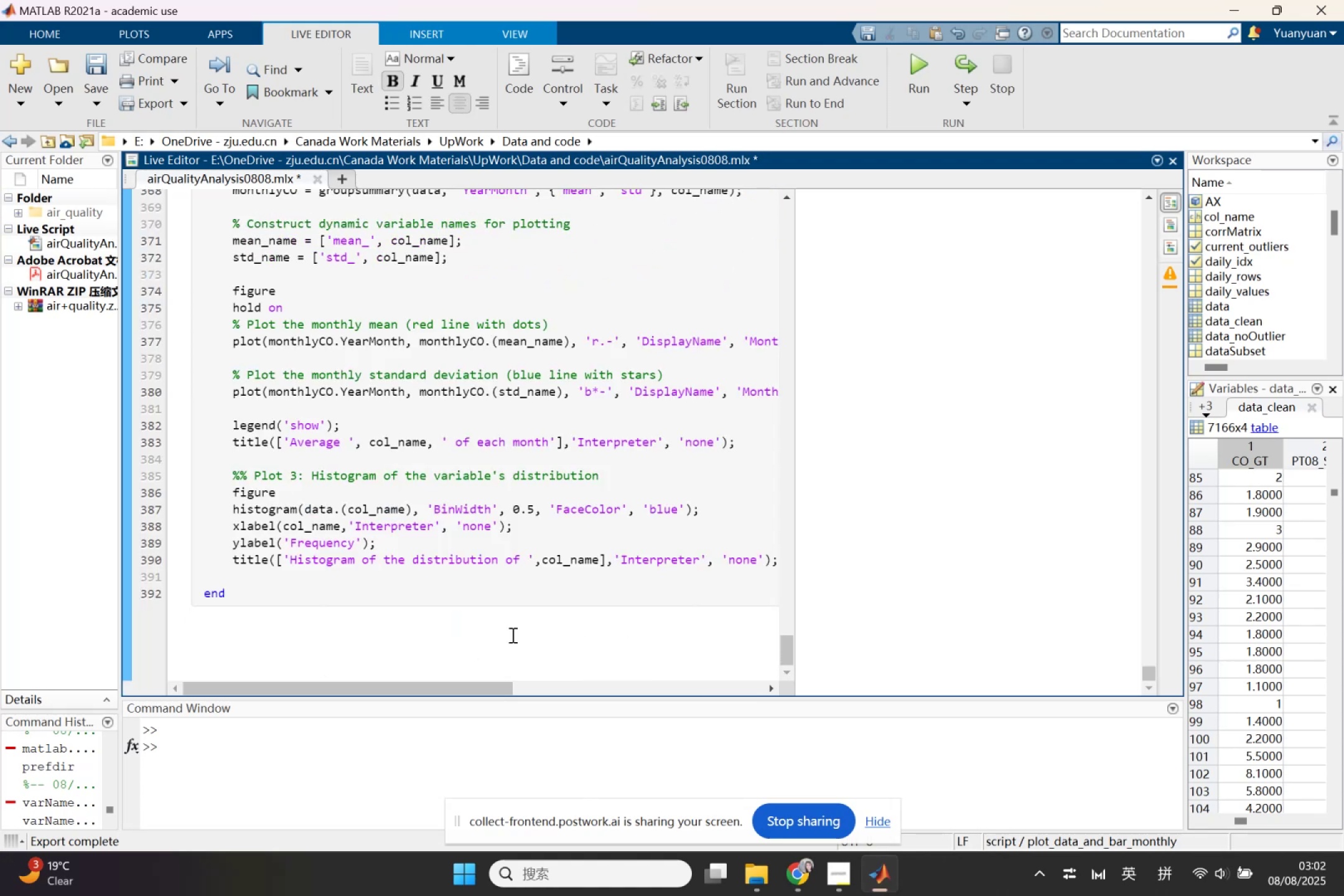 
left_click_drag(start_coordinate=[438, 668], to_coordinate=[197, 655])
 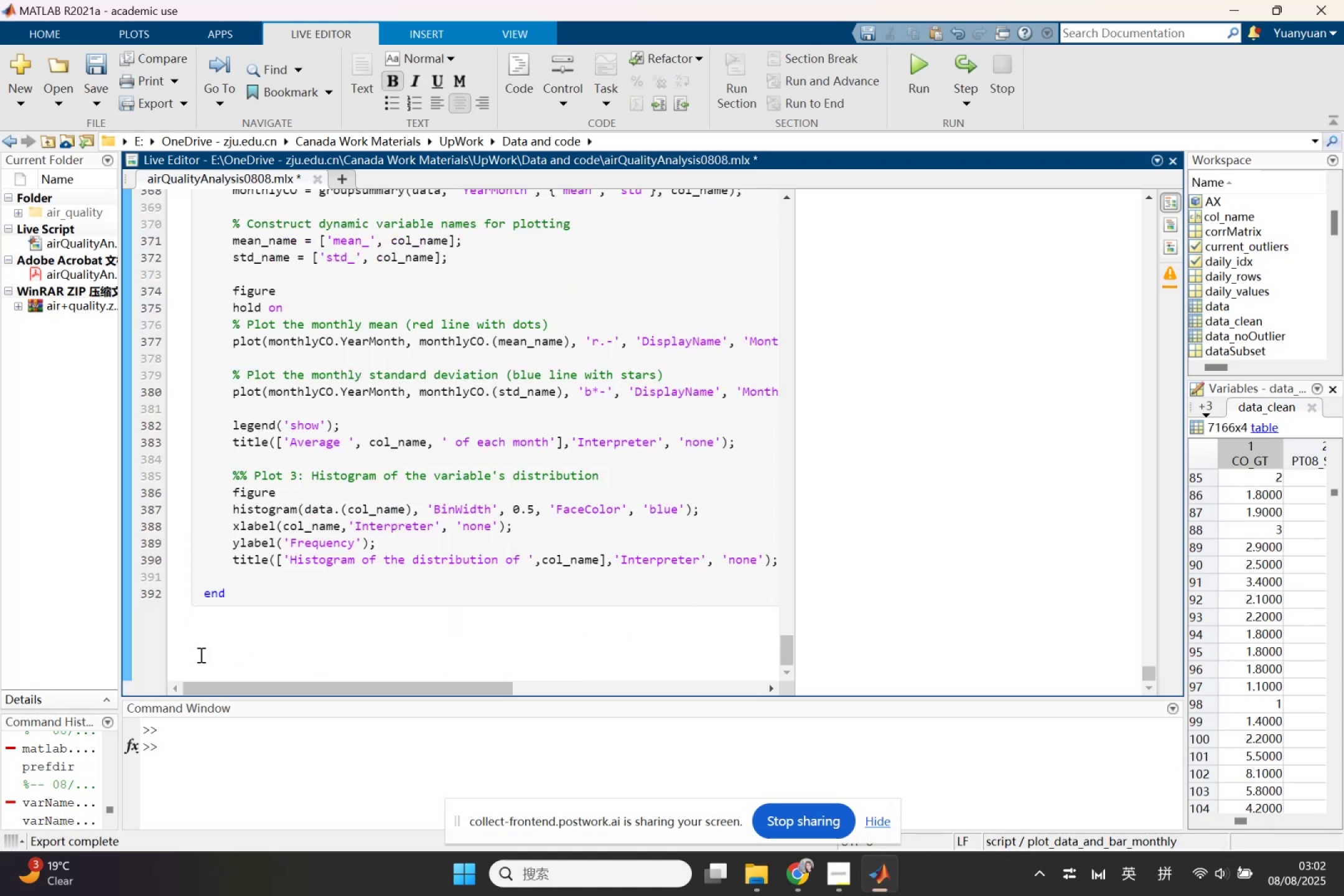 
key(Backspace)
 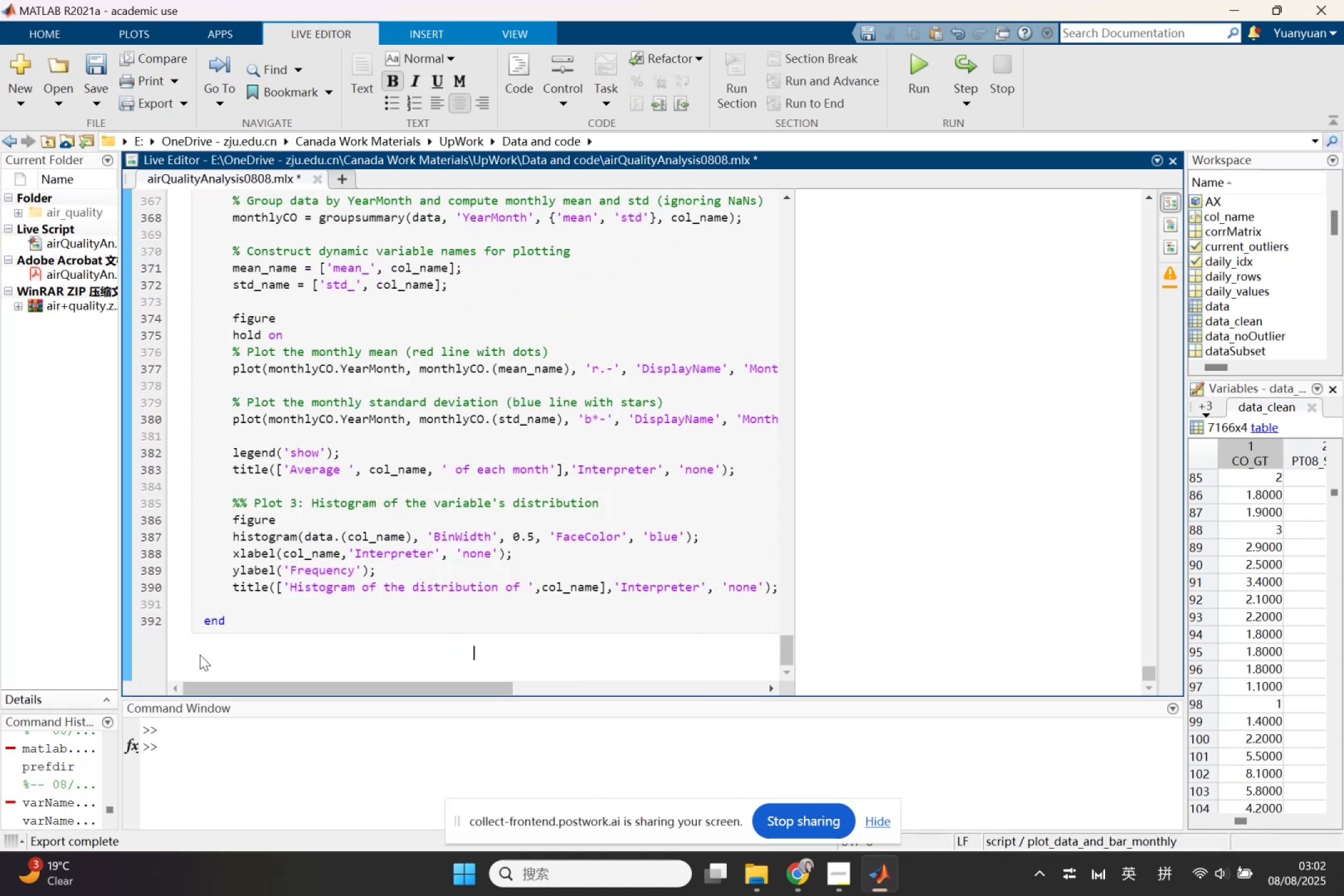 
key(Backspace)
 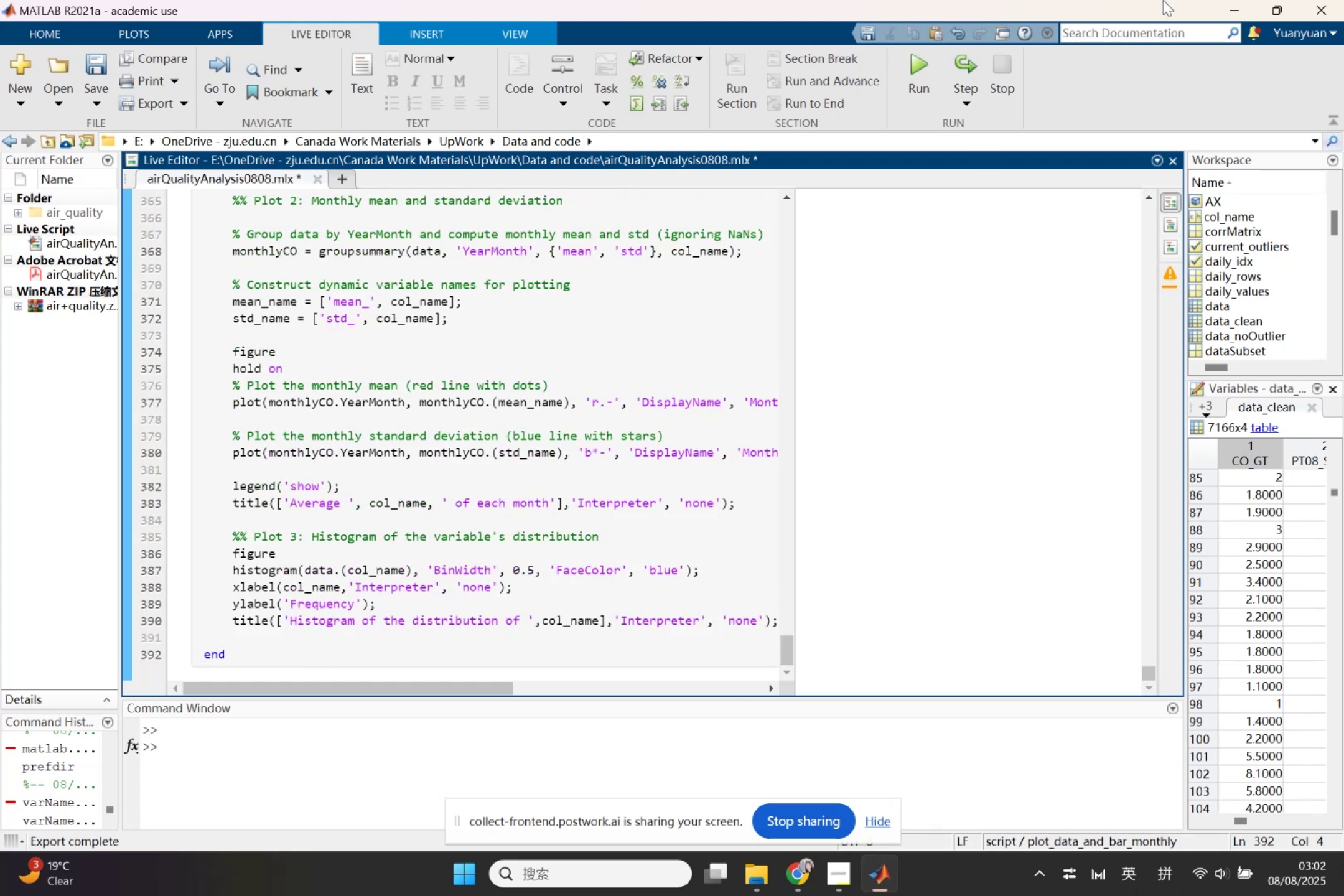 
left_click([1231, 6])
 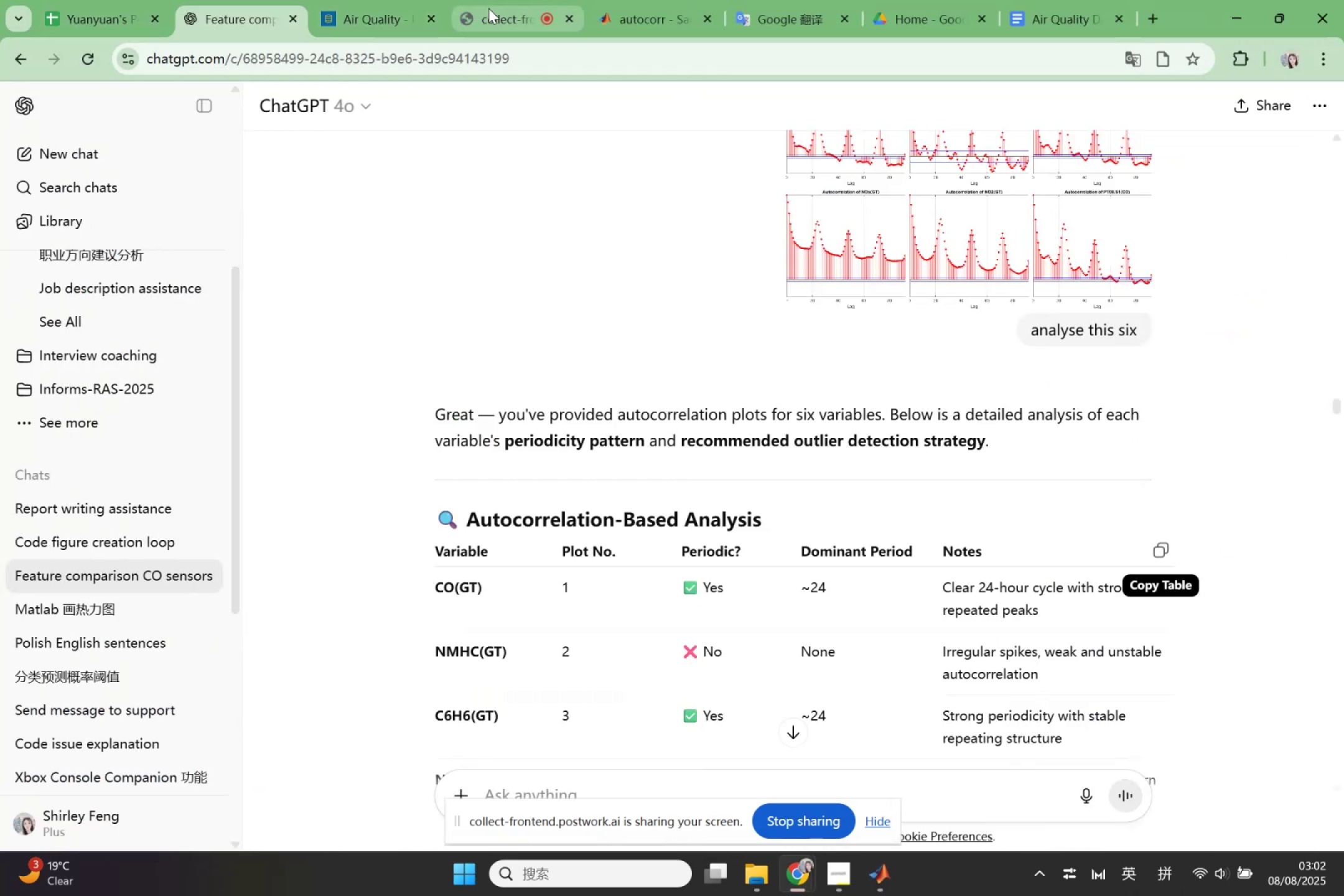 
left_click([67, 515])
 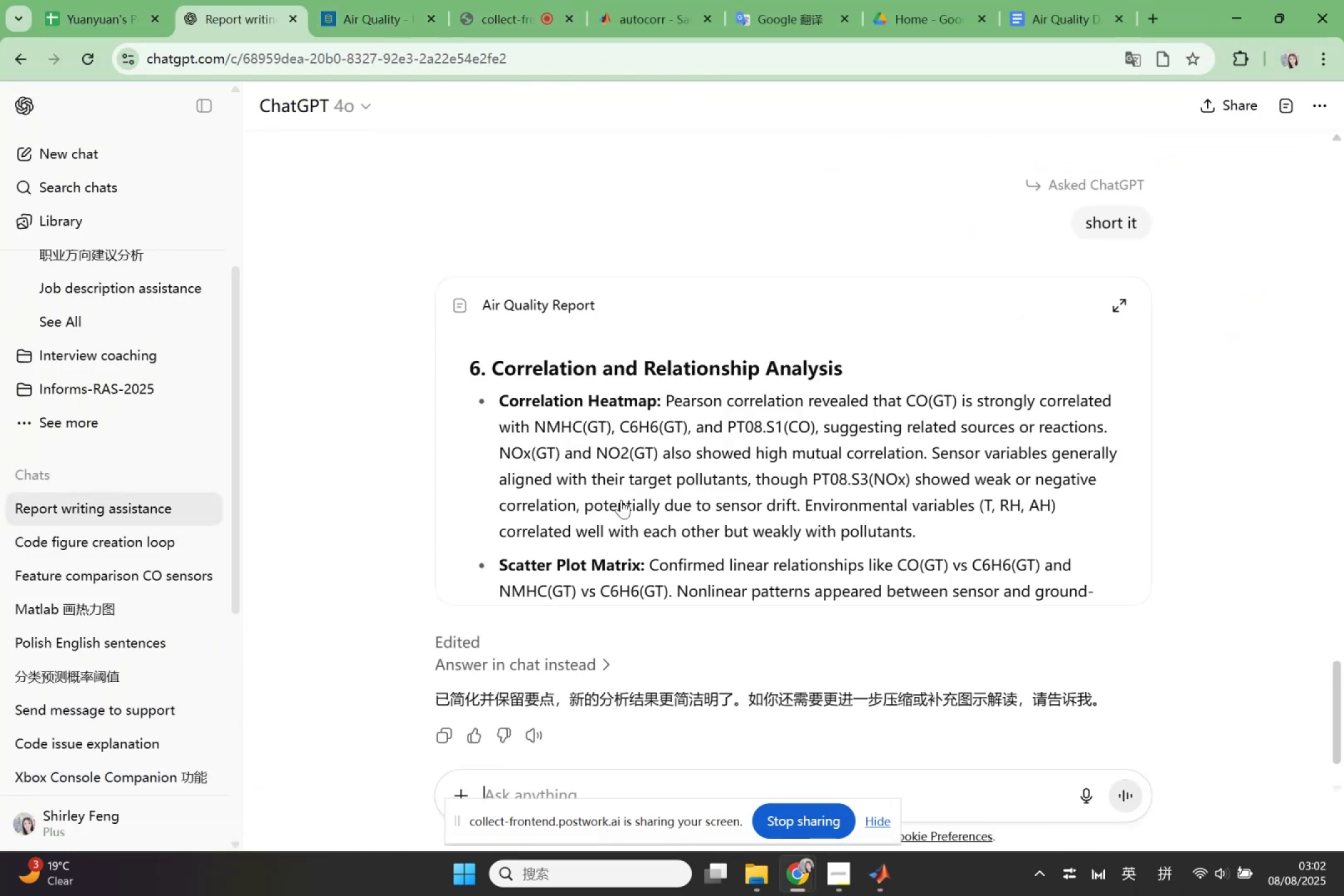 
left_click([1111, 304])
 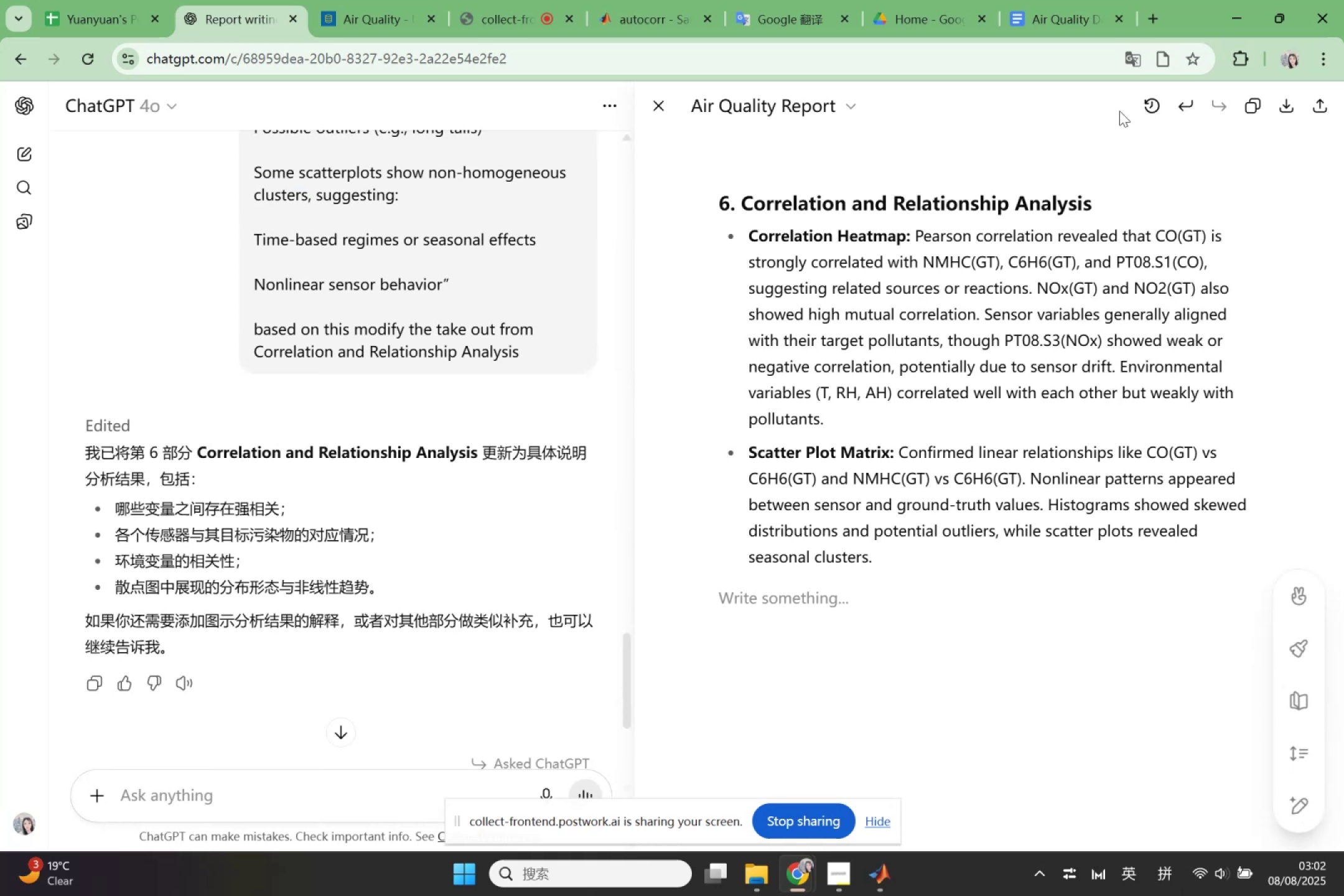 
left_click([1180, 106])
 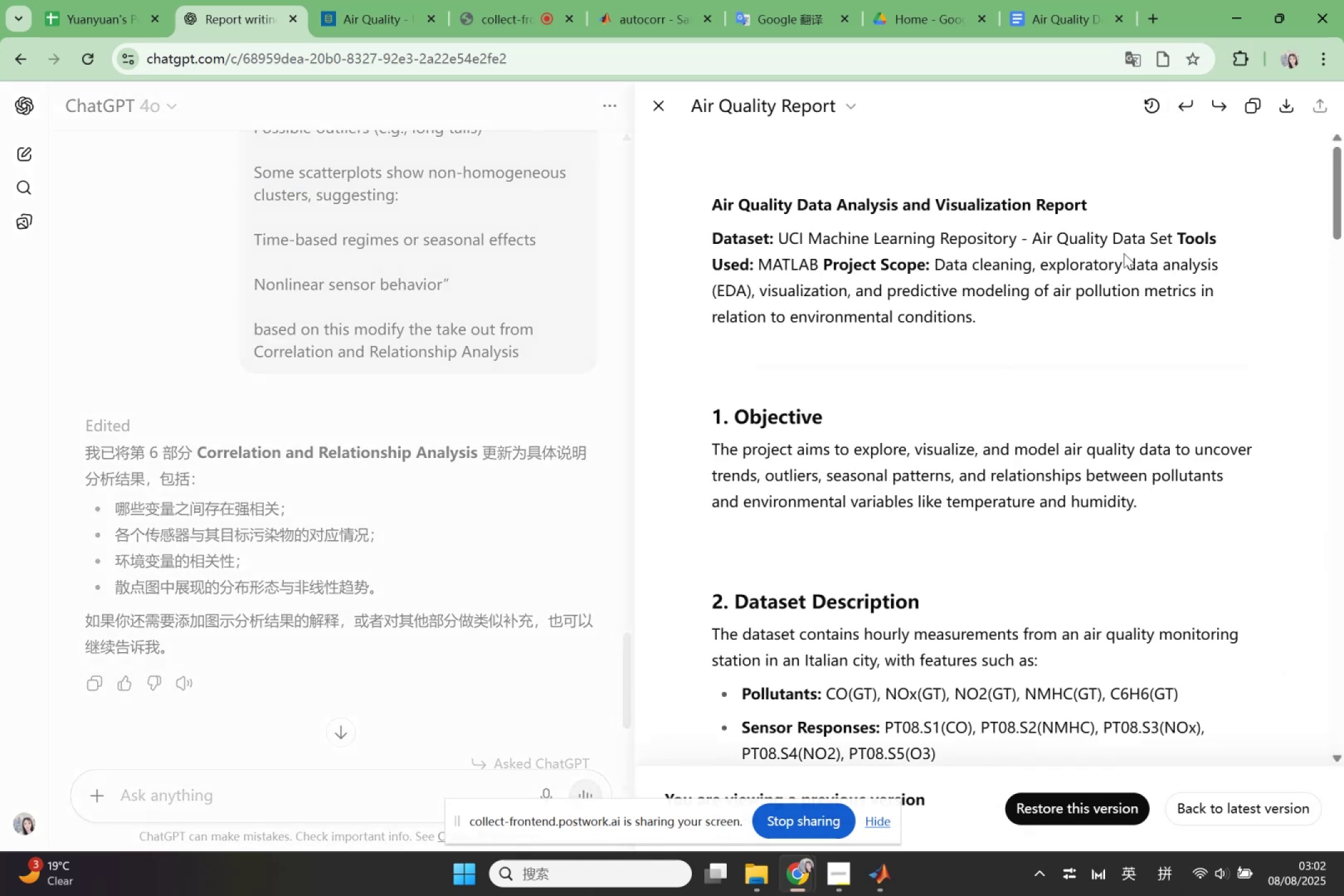 
scroll: coordinate [1057, 439], scroll_direction: down, amount: 3.0
 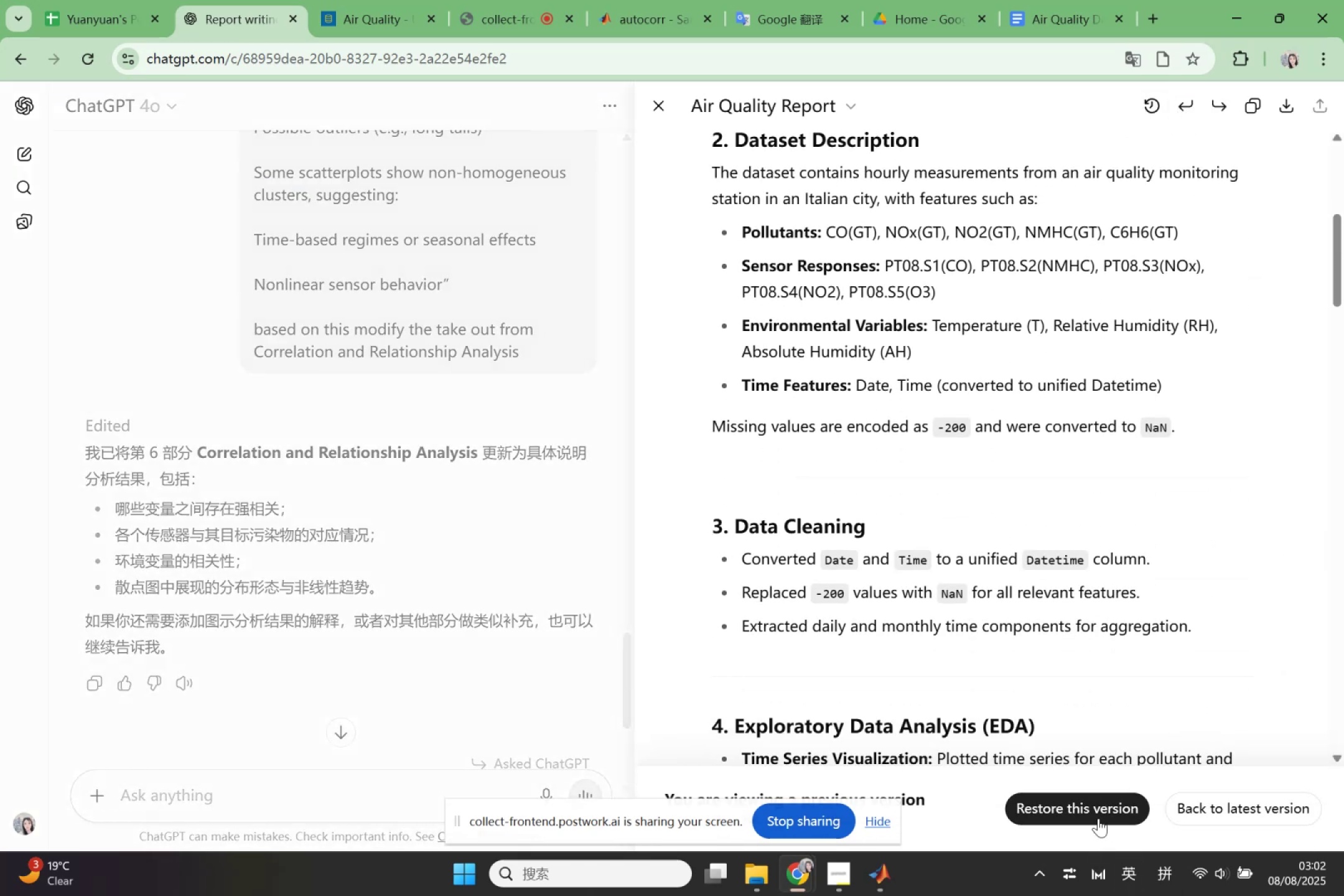 
left_click([1098, 813])
 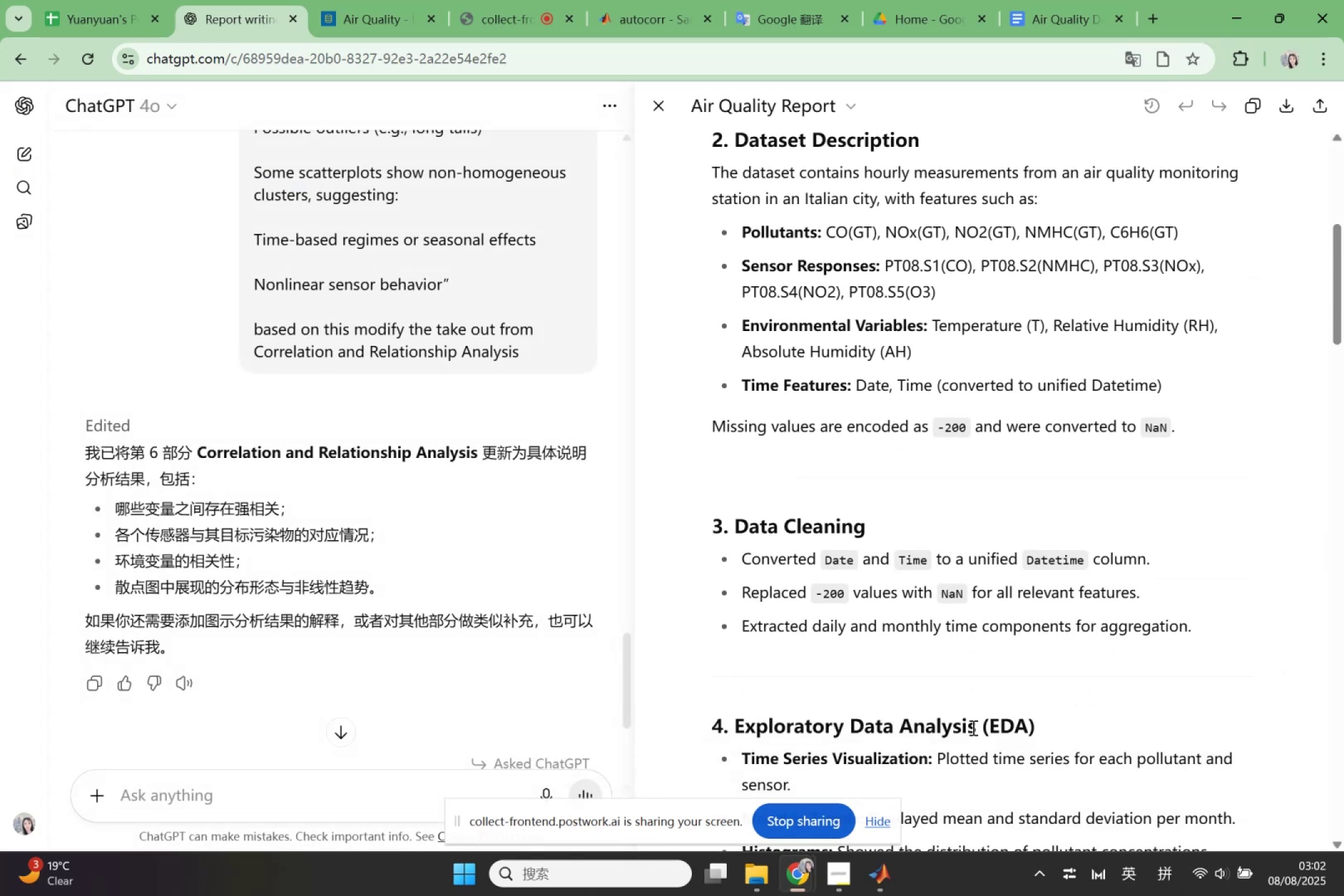 
scroll: coordinate [966, 697], scroll_direction: down, amount: 4.0
 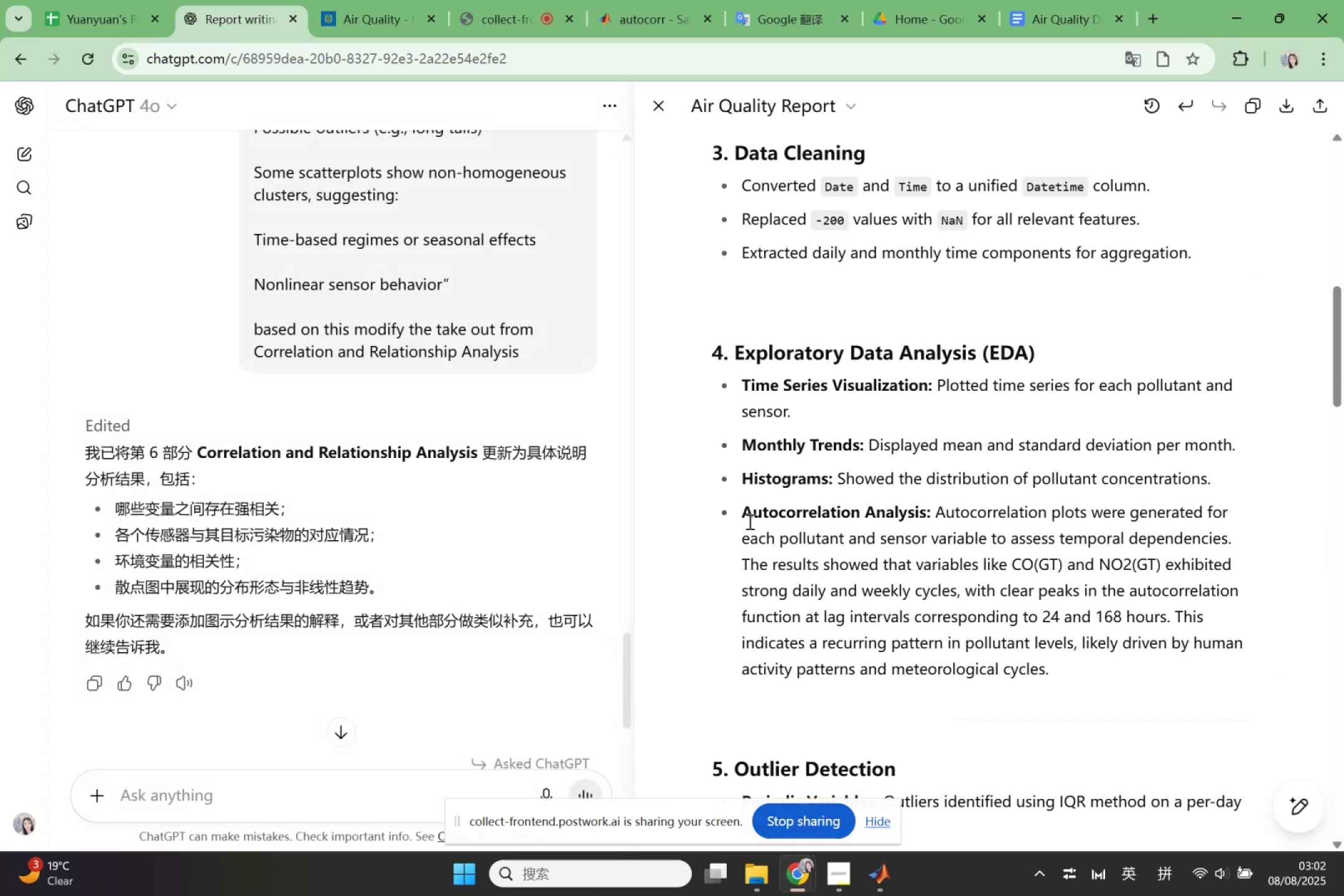 
left_click_drag(start_coordinate=[742, 517], to_coordinate=[1068, 663])
 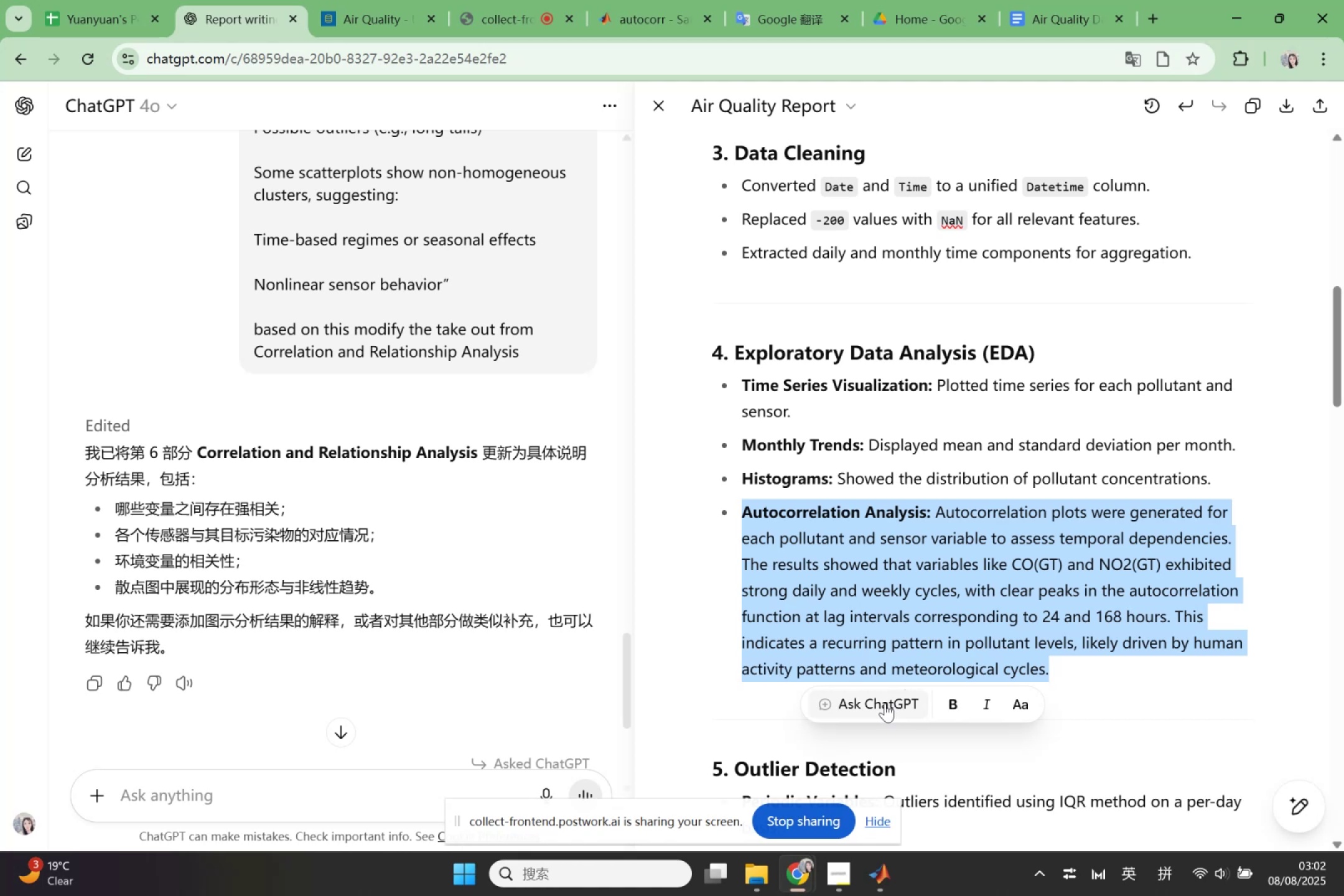 
left_click([231, 793])
 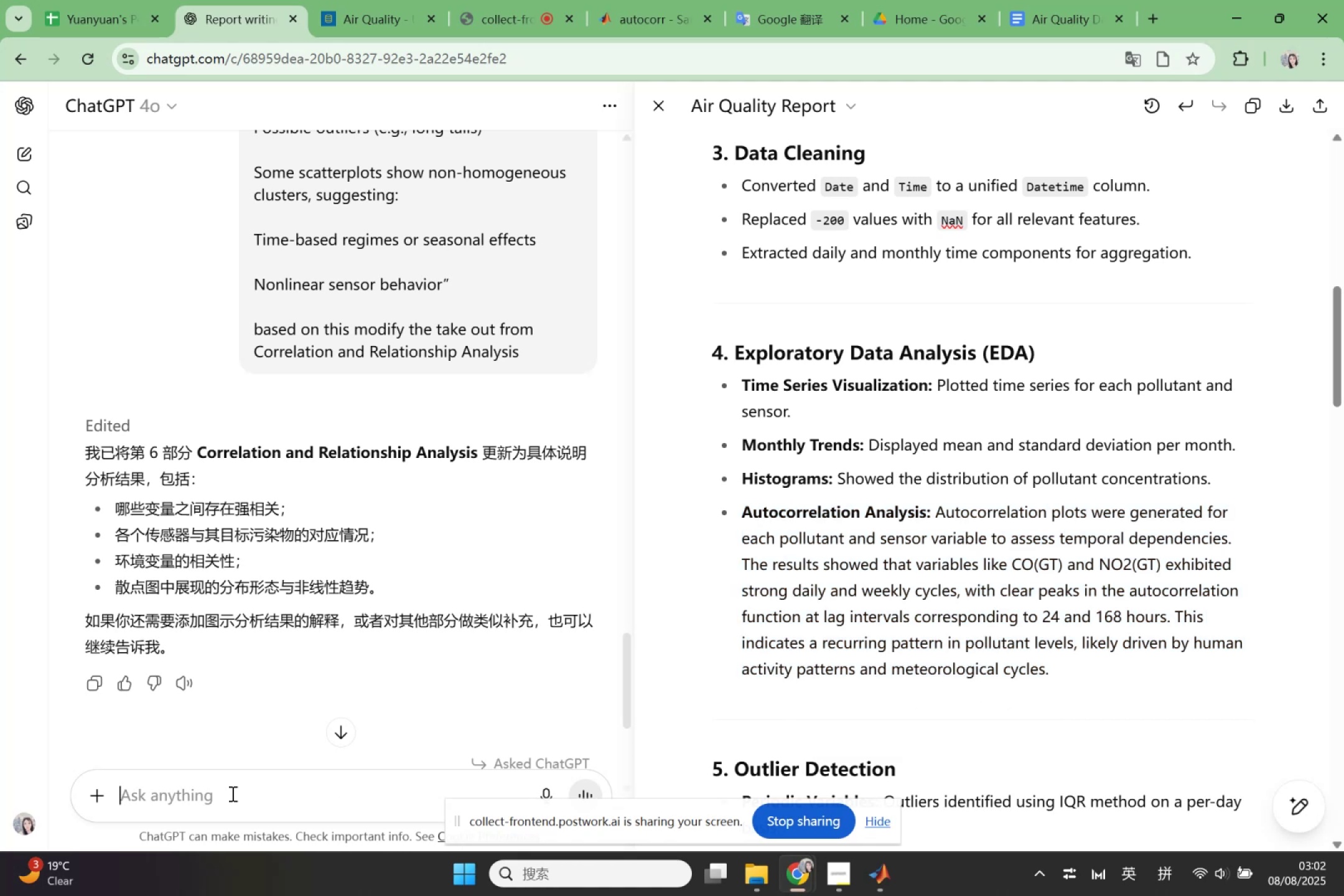 
key(Control+V)
 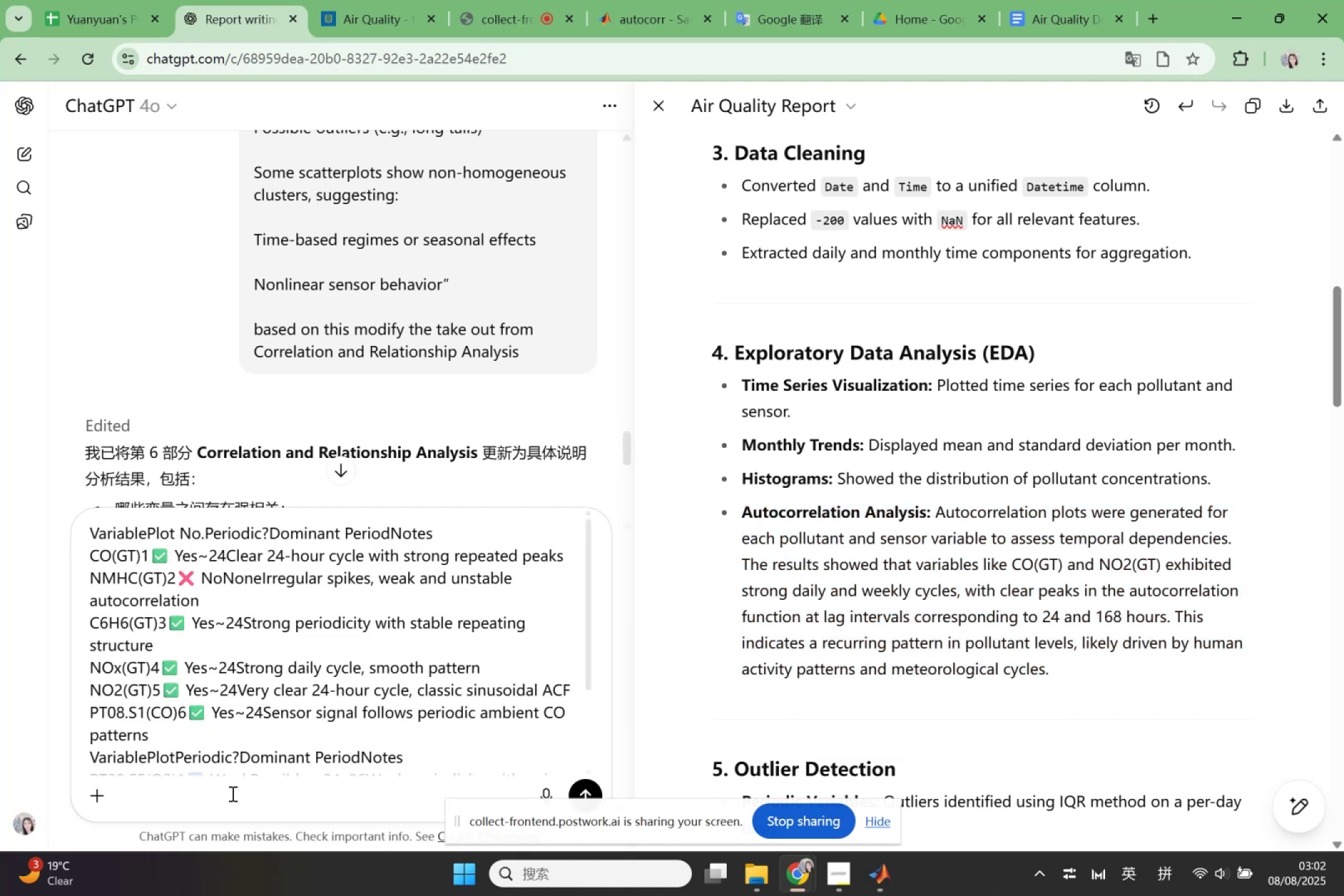 
scroll: coordinate [286, 706], scroll_direction: down, amount: 5.0
 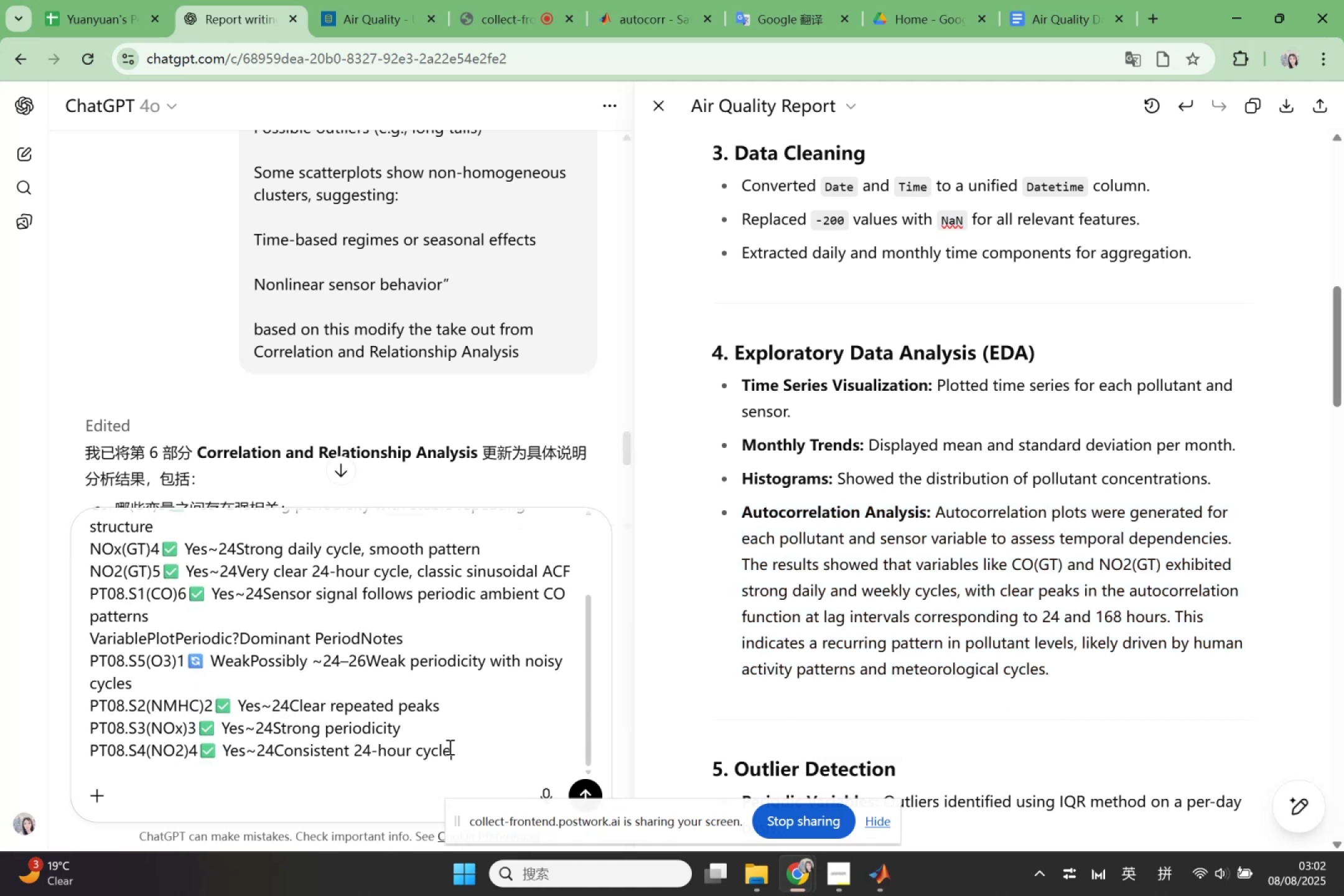 
key(Shift+Enter)
 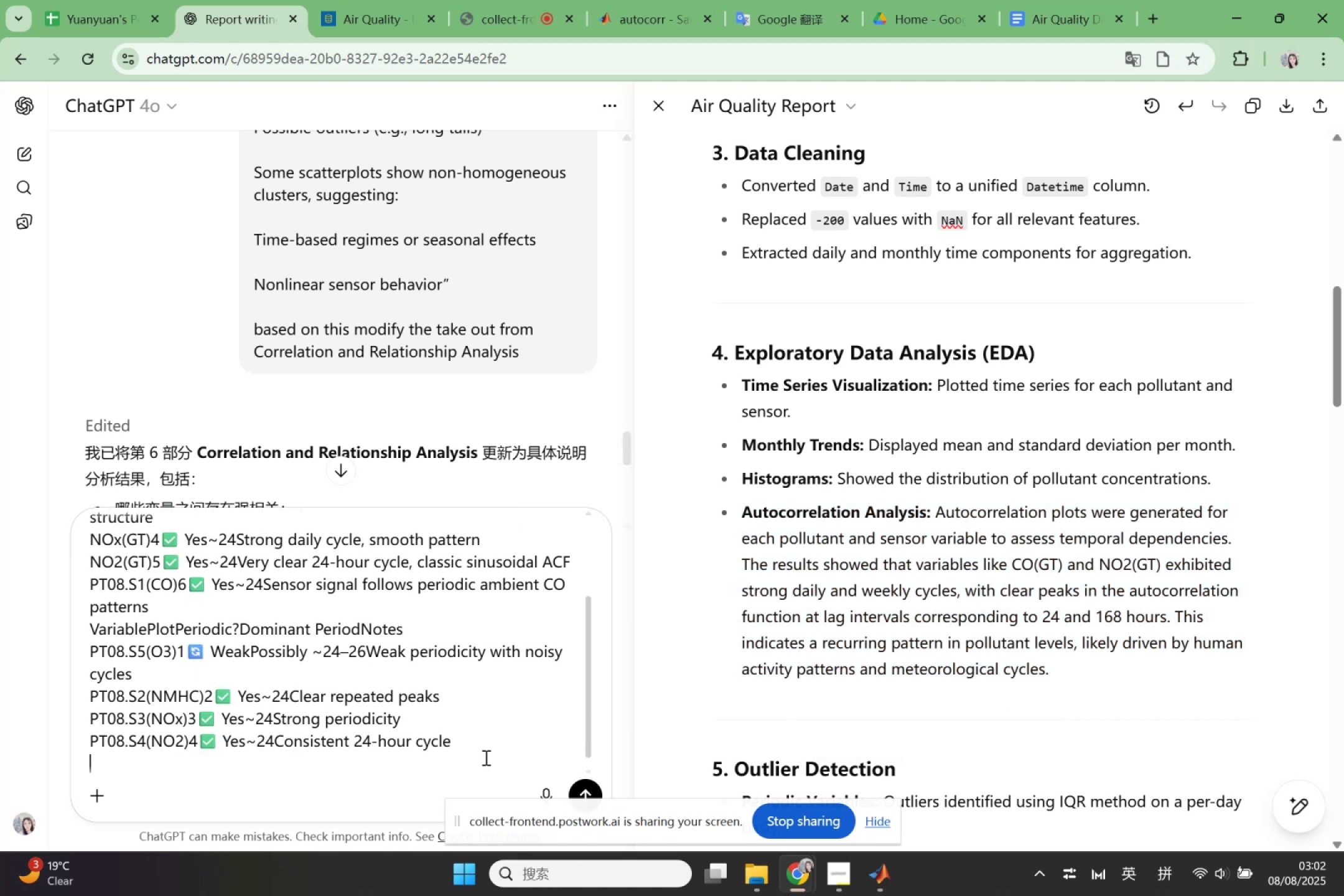 
key(Shift+Enter)
 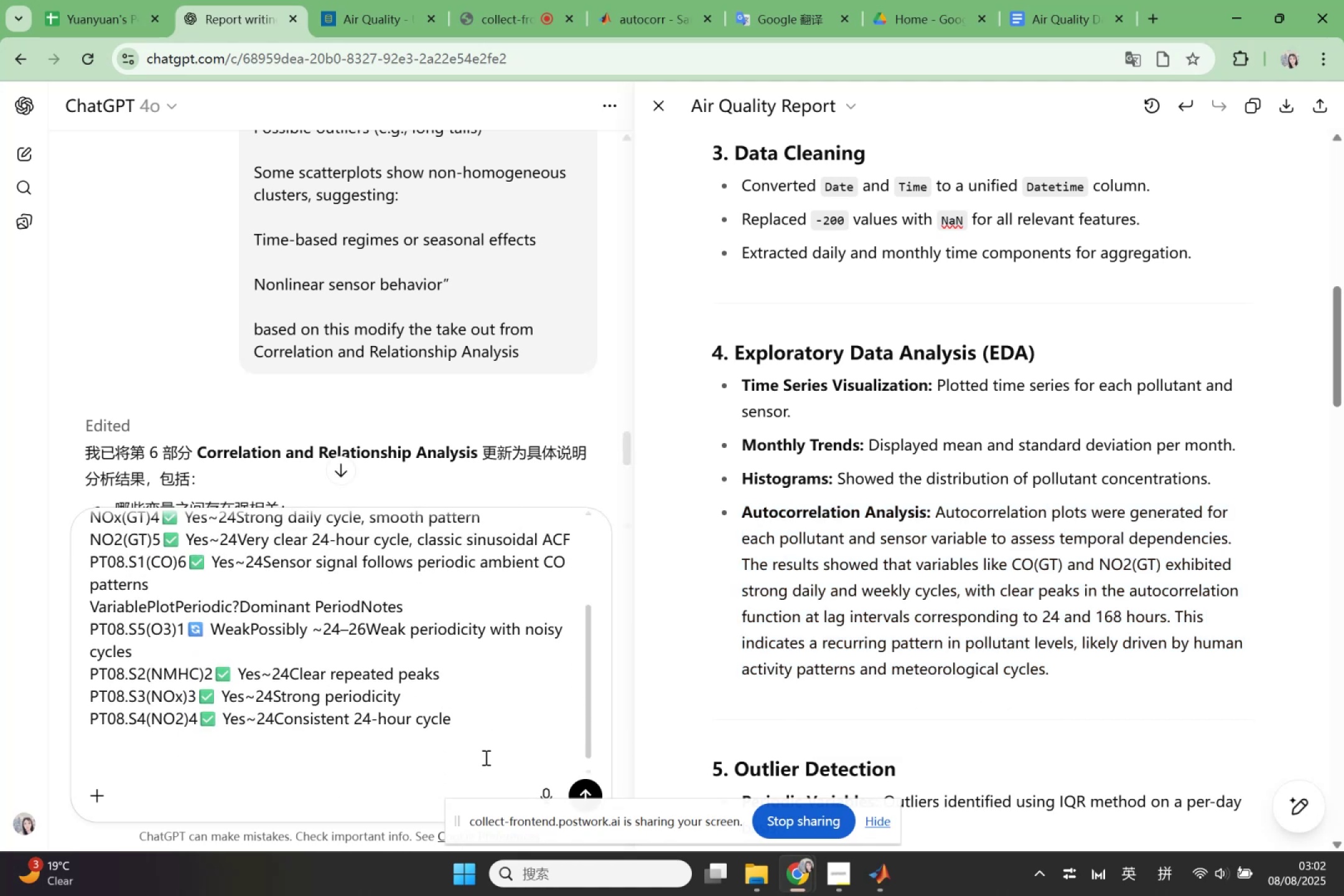 
type(modify the rean)
key(Backspace)
type(son for AD)
key(Backspace)
type(CD)
key(Backspace)
key(Backspace)
type(CF and te)
key(Backspace)
key(Backspace)
type(take out from it based on above information)
 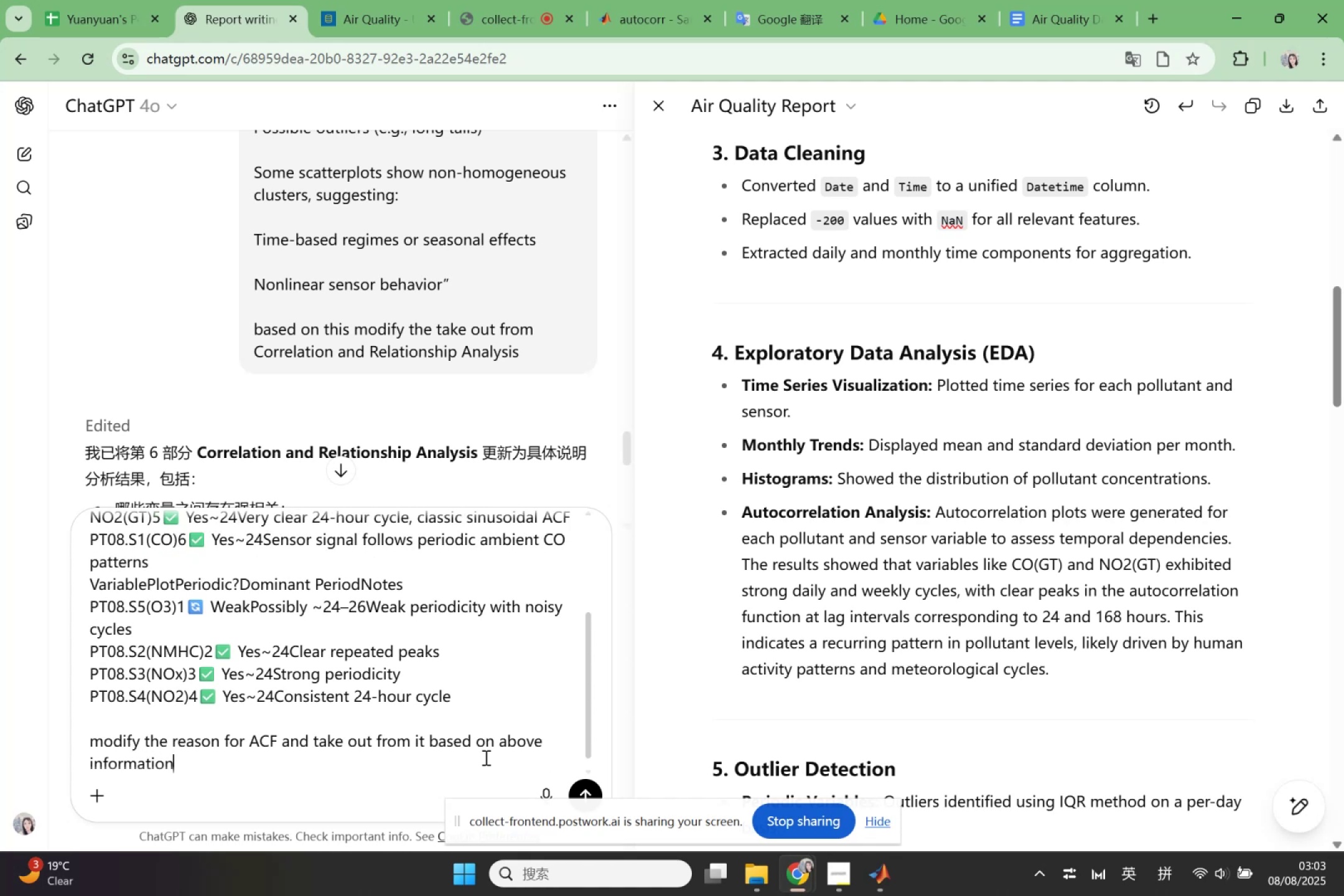 
left_click([590, 788])
 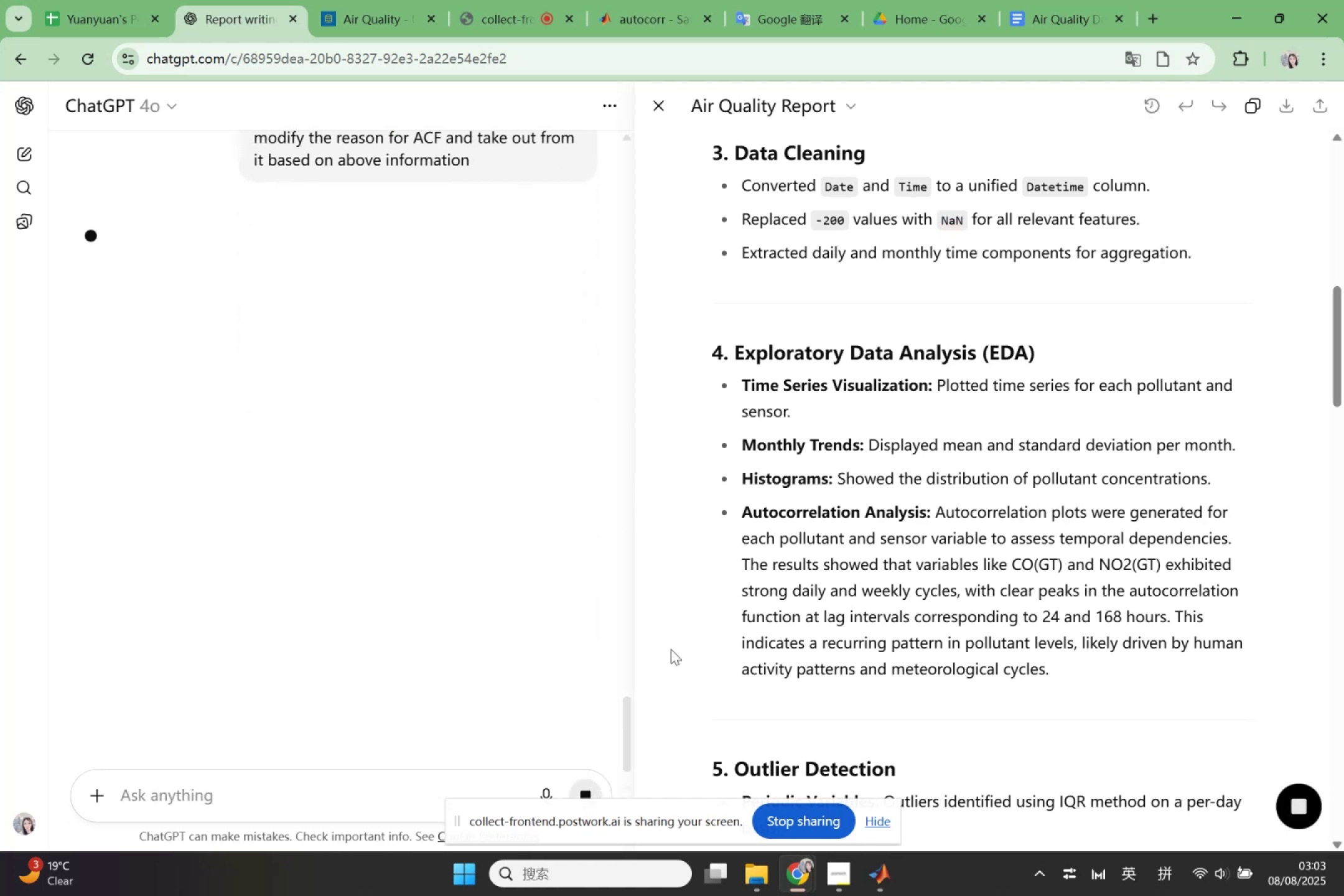 
scroll: coordinate [763, 565], scroll_direction: down, amount: 1.0
 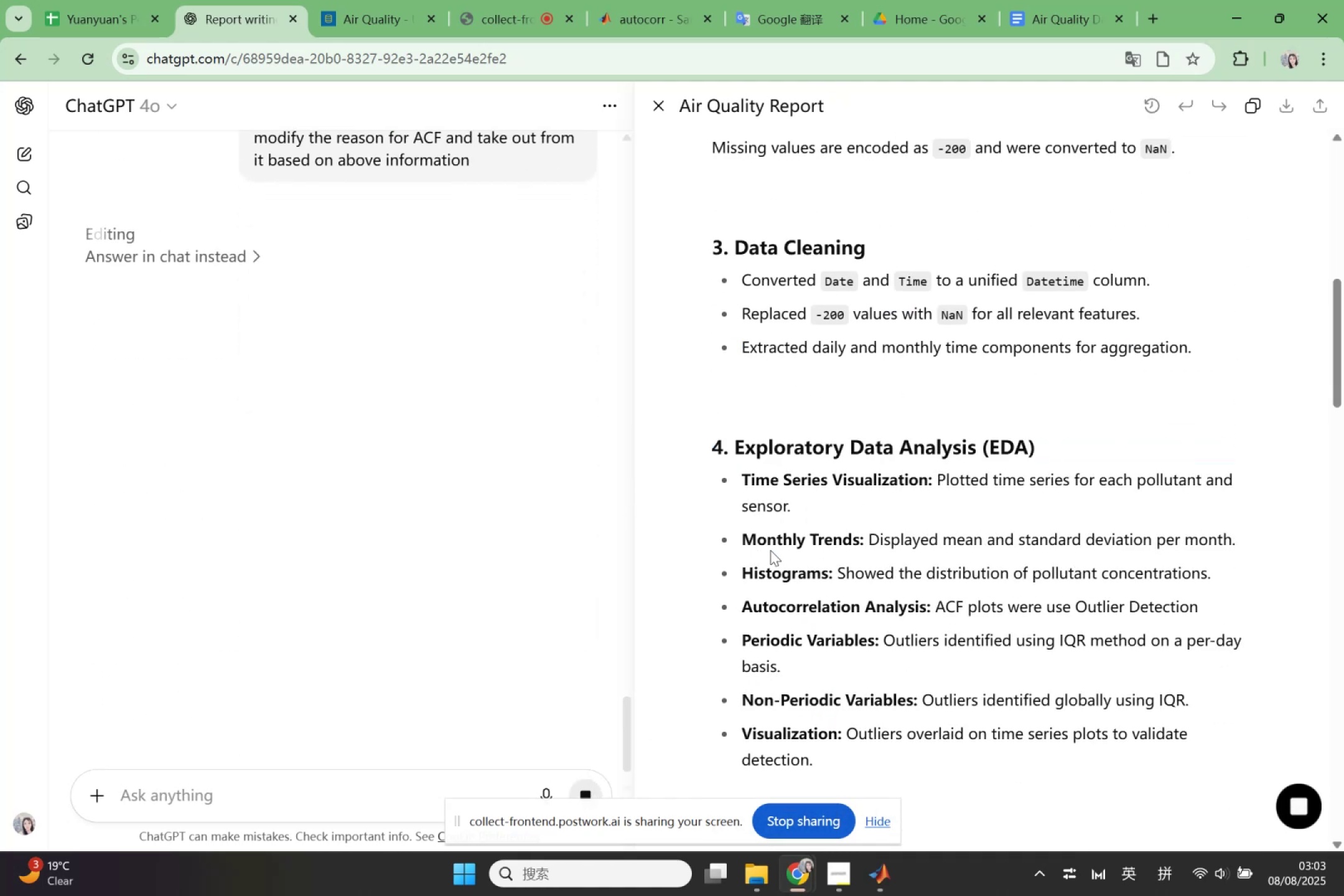 
wait(5.74)
 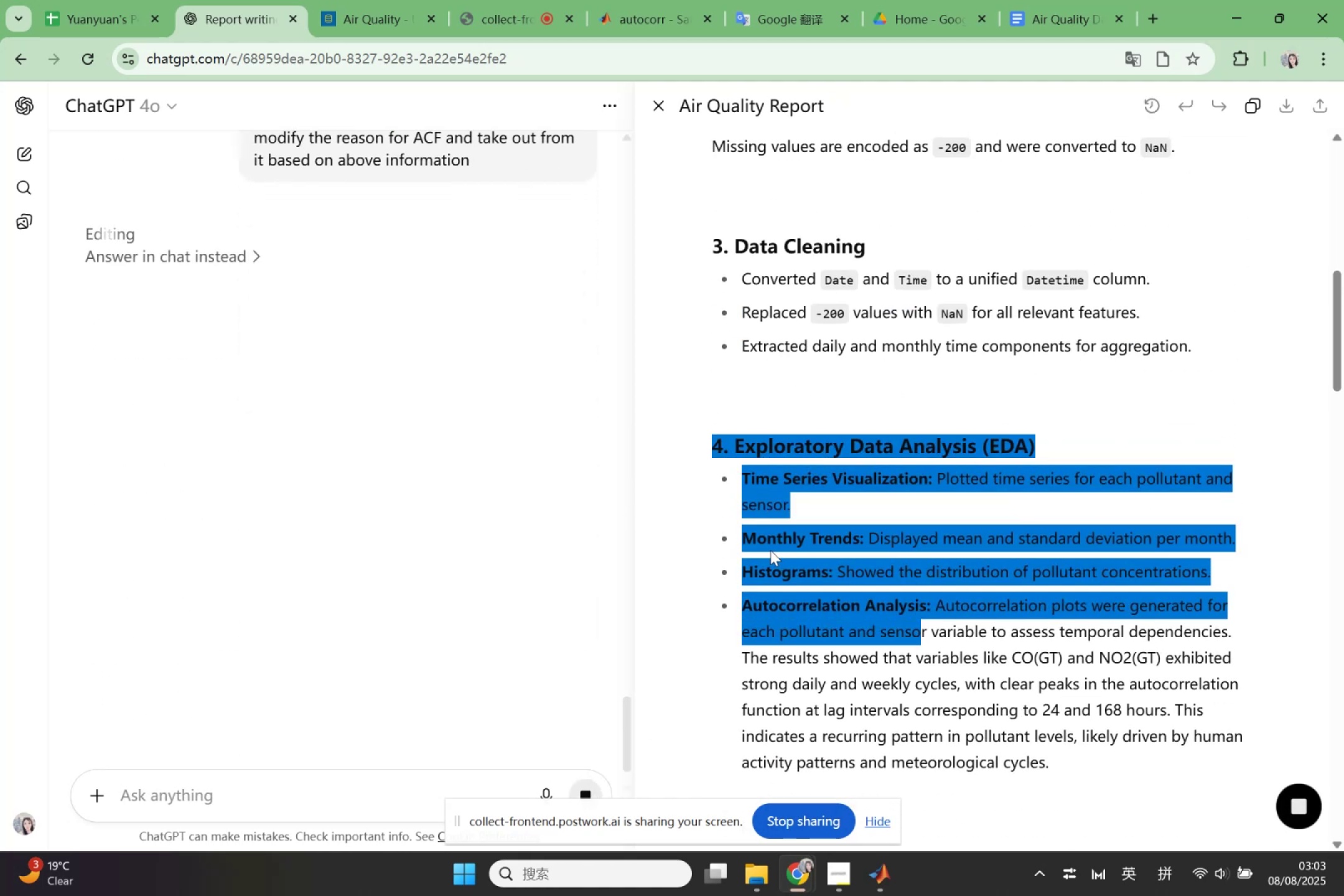 
scroll: coordinate [866, 514], scroll_direction: down, amount: 6.0
 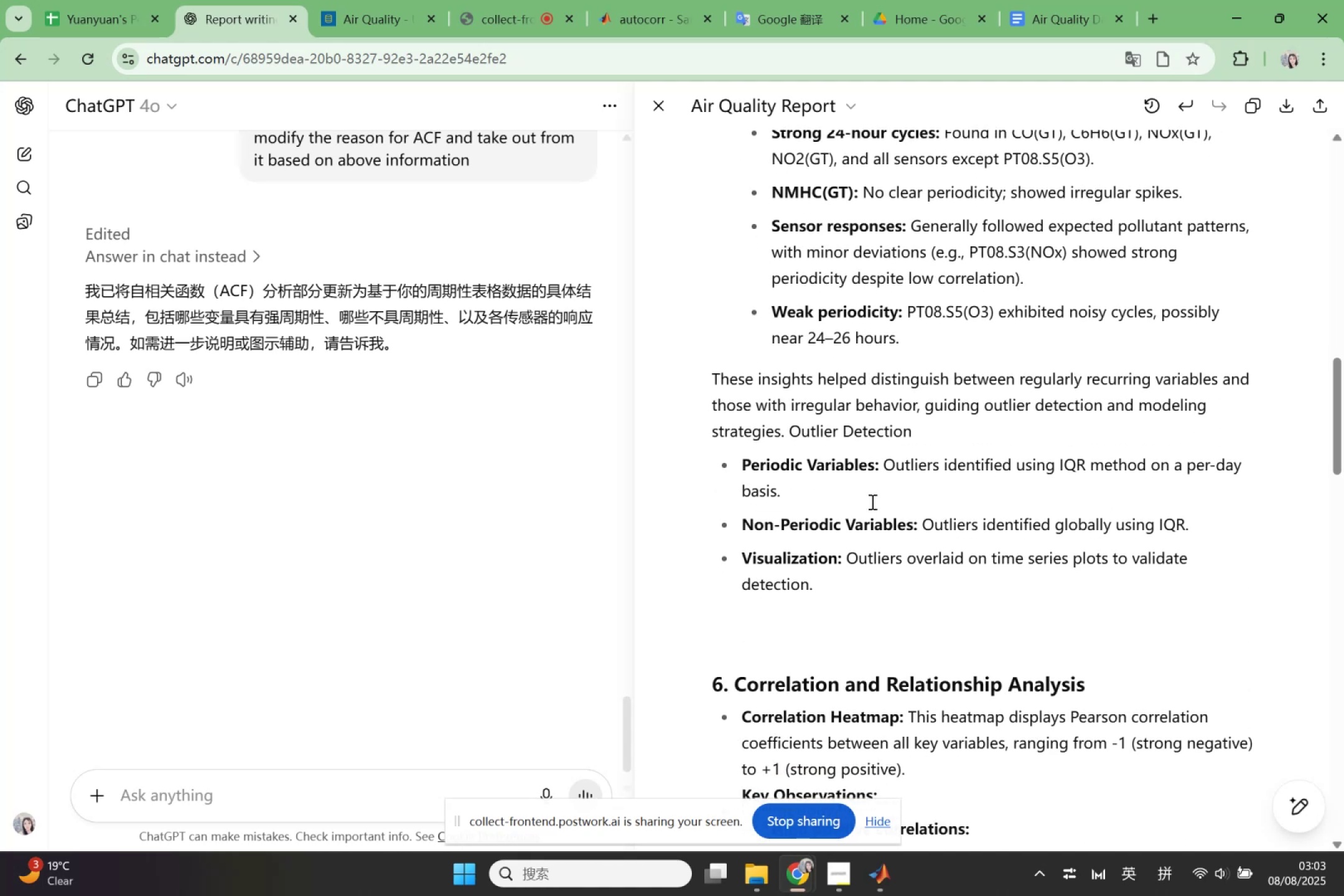 
scroll: coordinate [871, 502], scroll_direction: up, amount: 1.0
 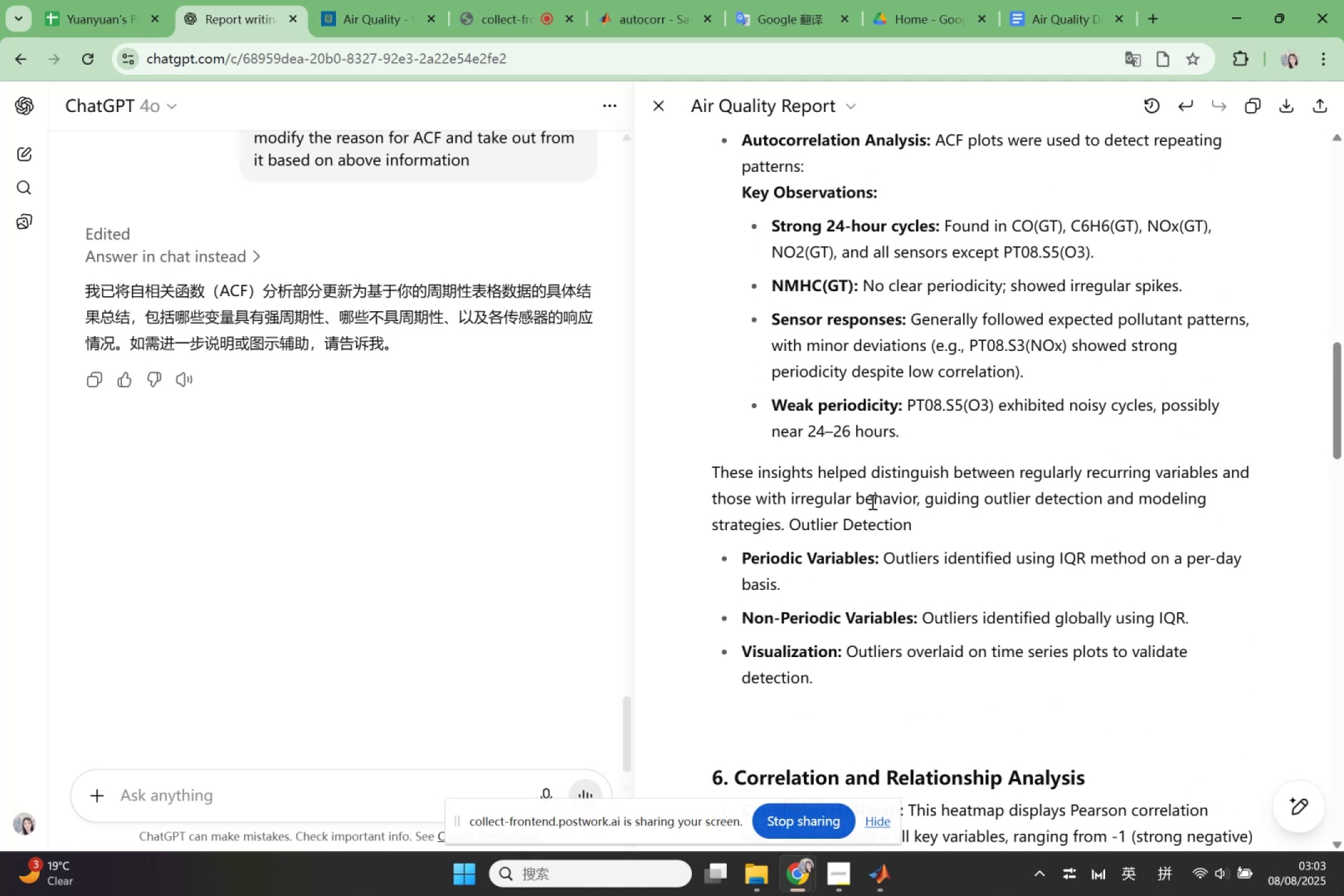 
scroll: coordinate [871, 502], scroll_direction: down, amount: 2.0
 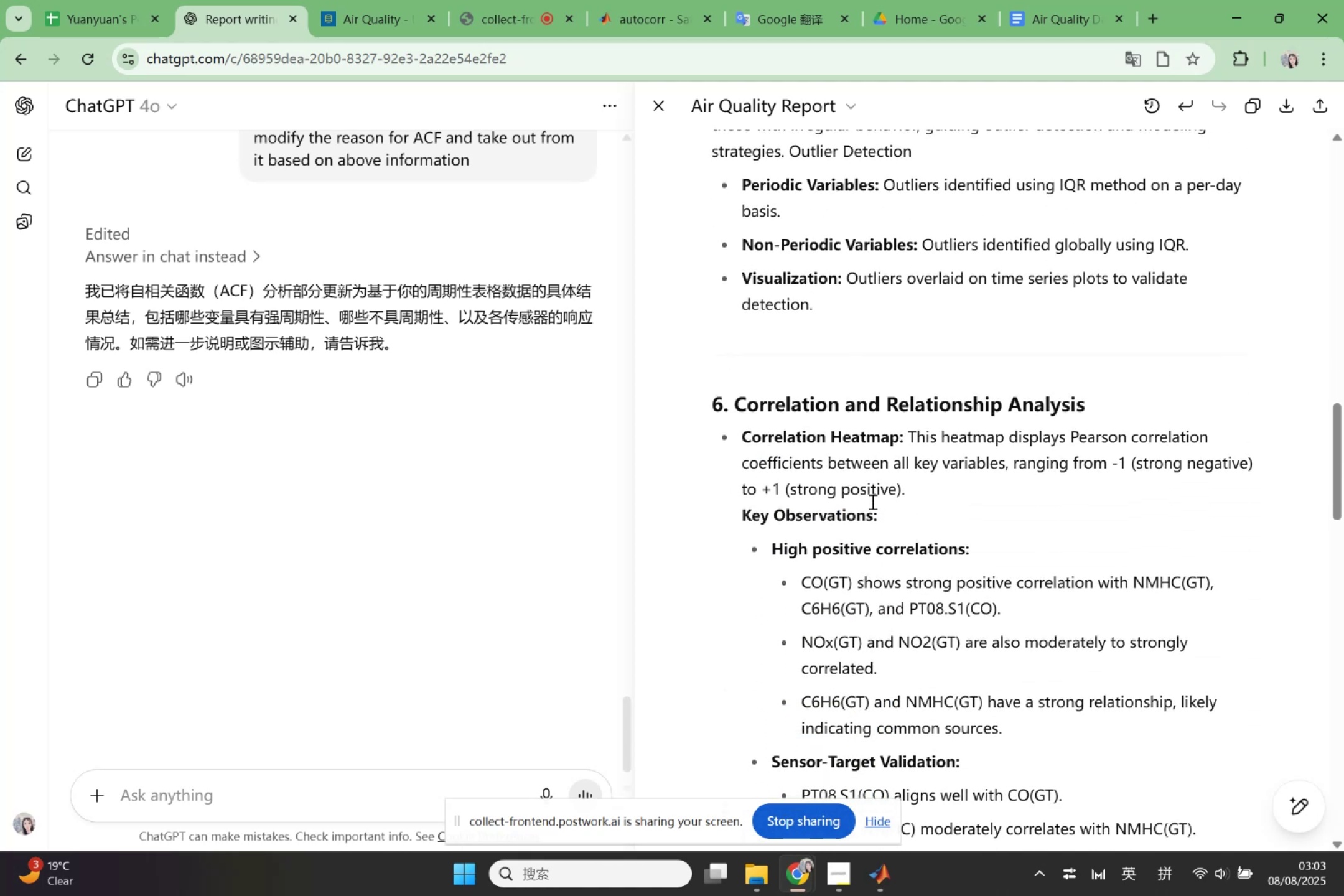 
scroll: coordinate [874, 492], scroll_direction: up, amount: 6.0
 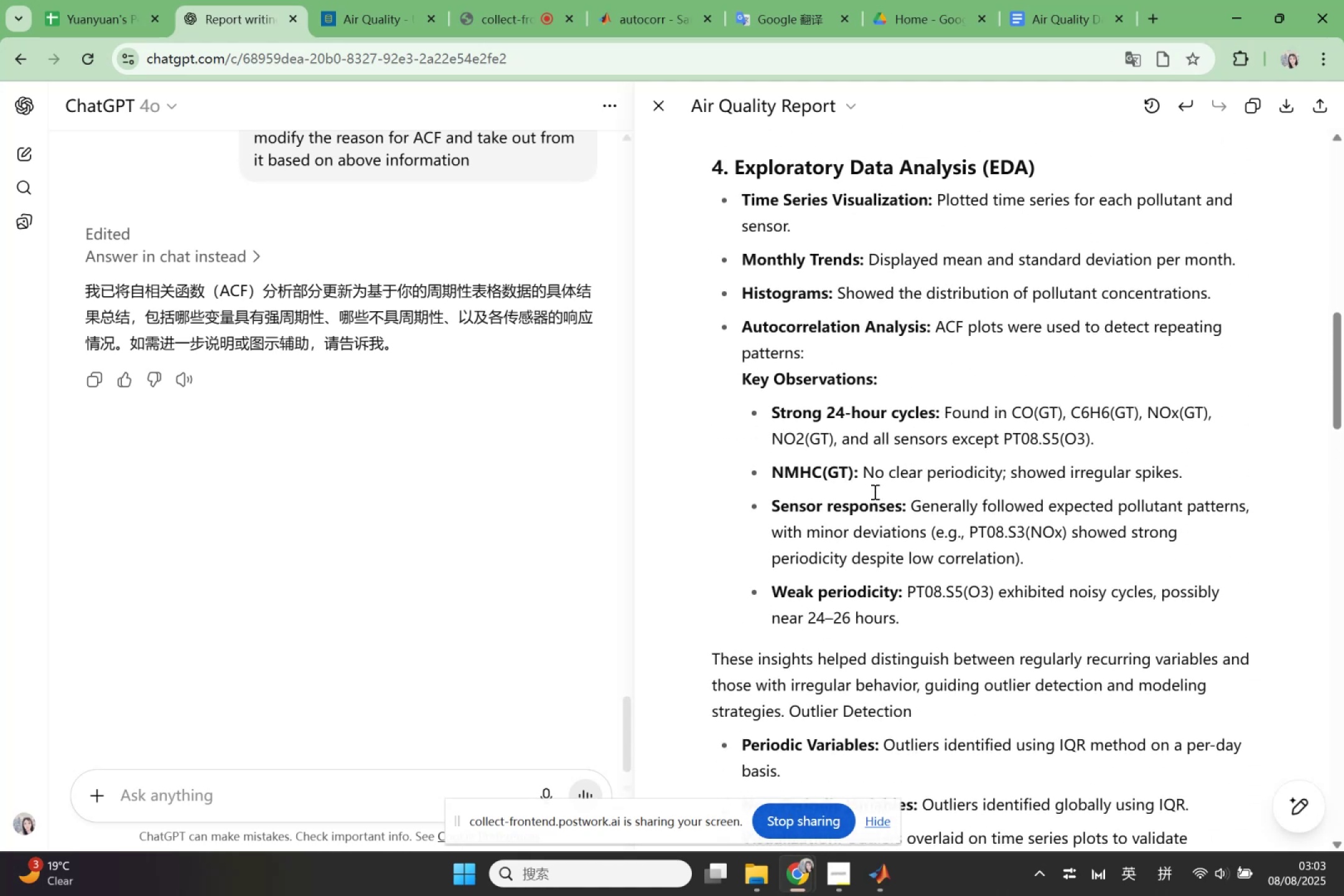 
scroll: coordinate [875, 485], scroll_direction: down, amount: 2.0
 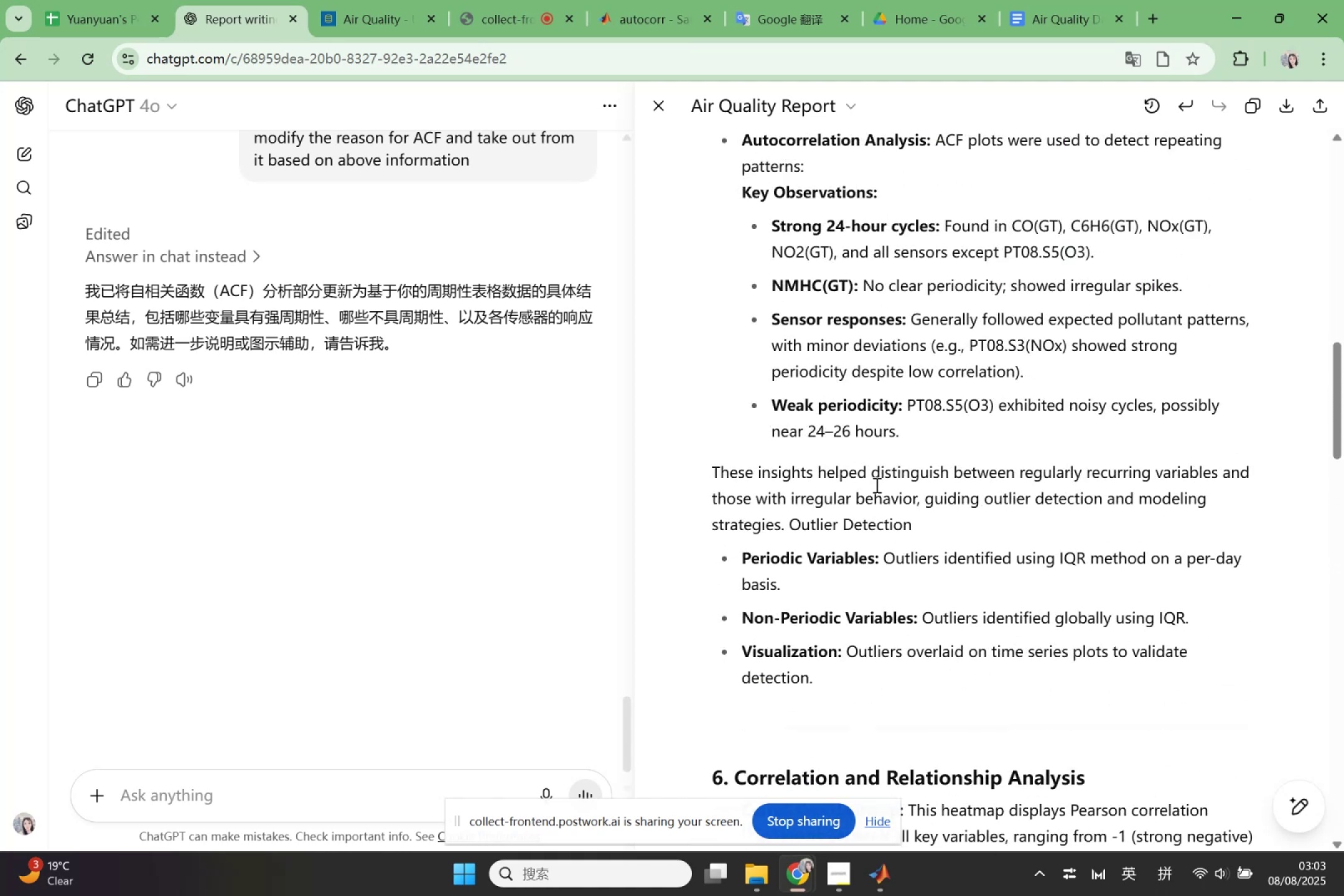 
scroll: coordinate [875, 485], scroll_direction: up, amount: 1.0
 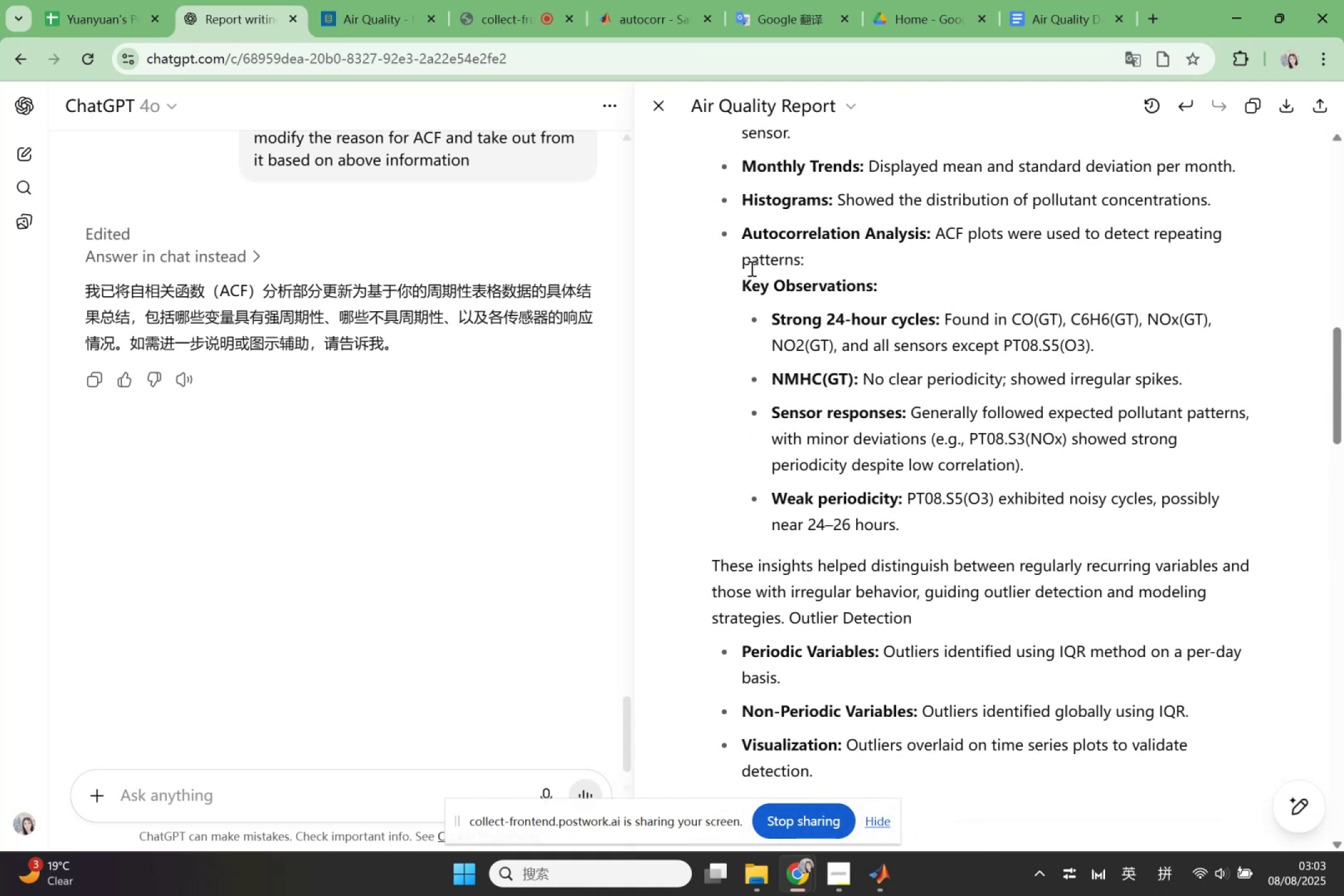 
left_click_drag(start_coordinate=[744, 292], to_coordinate=[926, 526])
 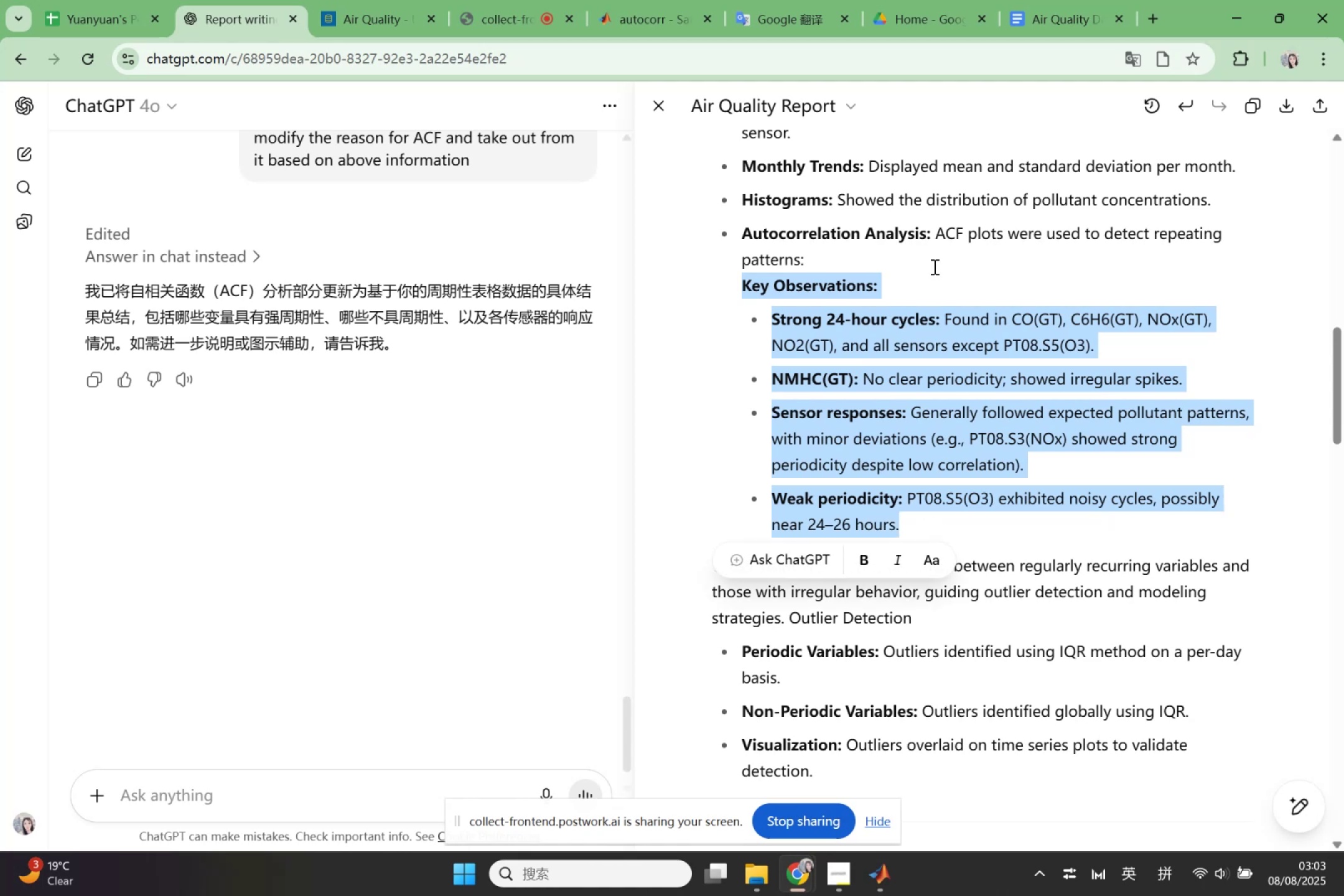 
left_click([941, 256])
 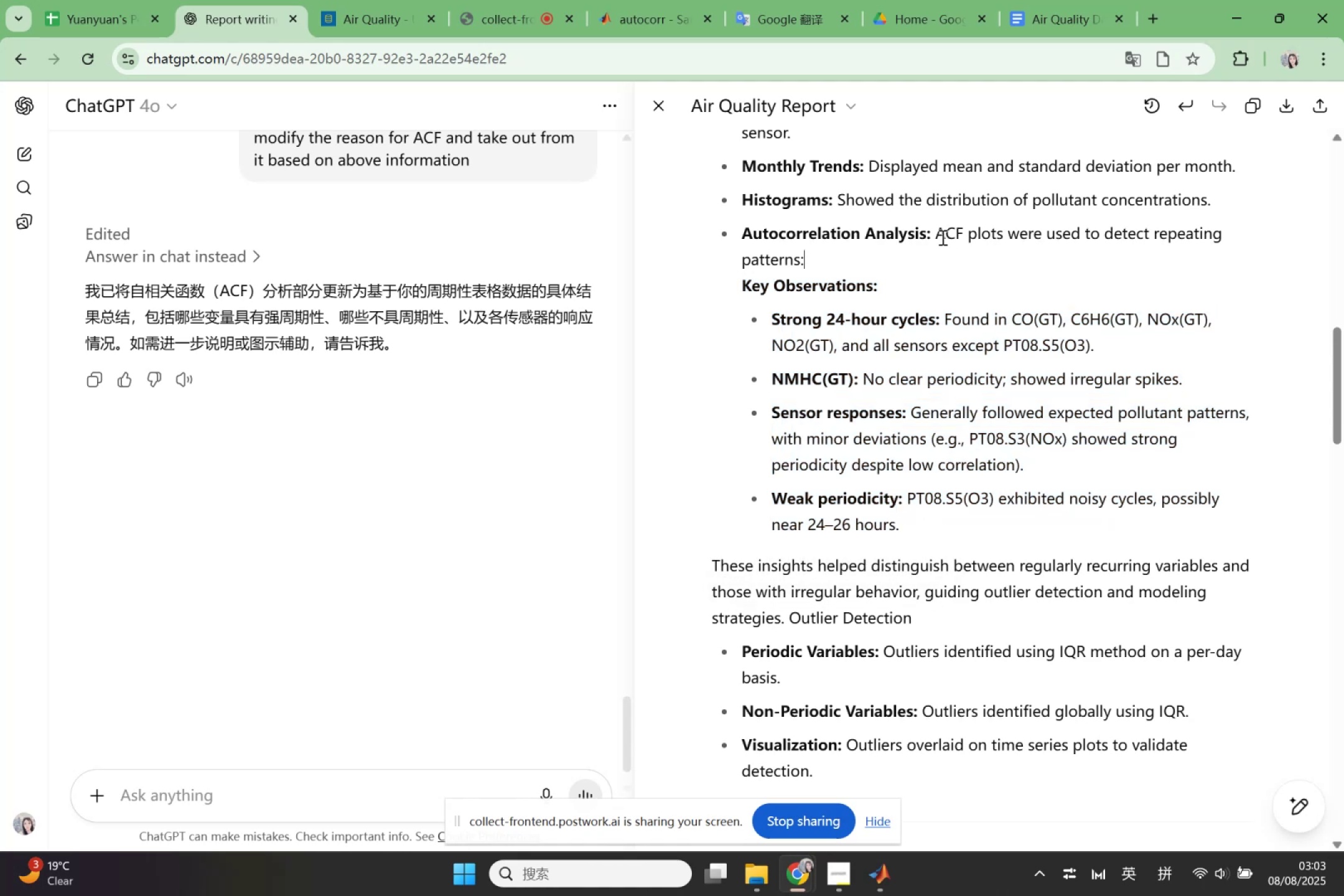 
left_click_drag(start_coordinate=[938, 236], to_coordinate=[915, 523])
 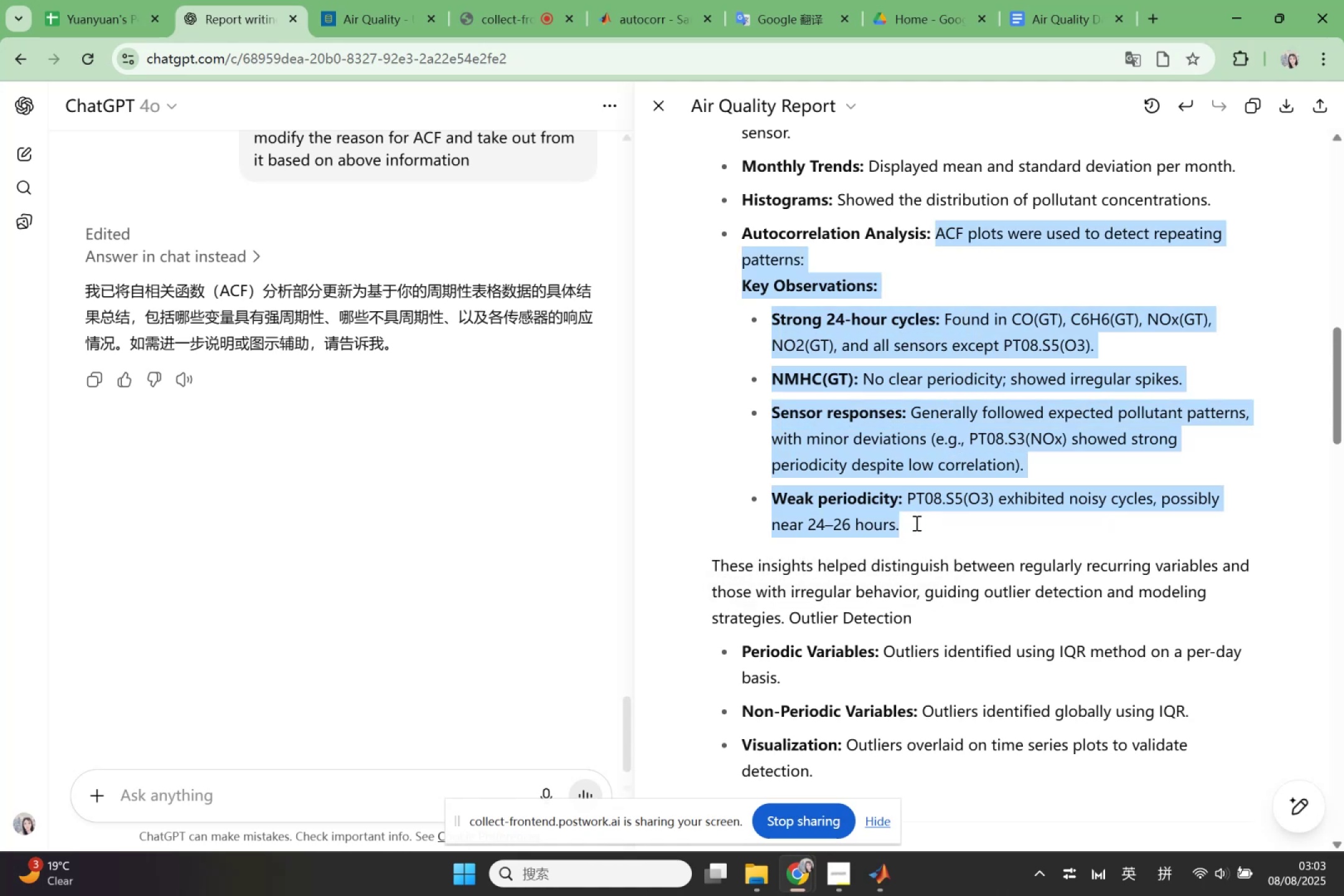 
key(Control+ControlLeft)
 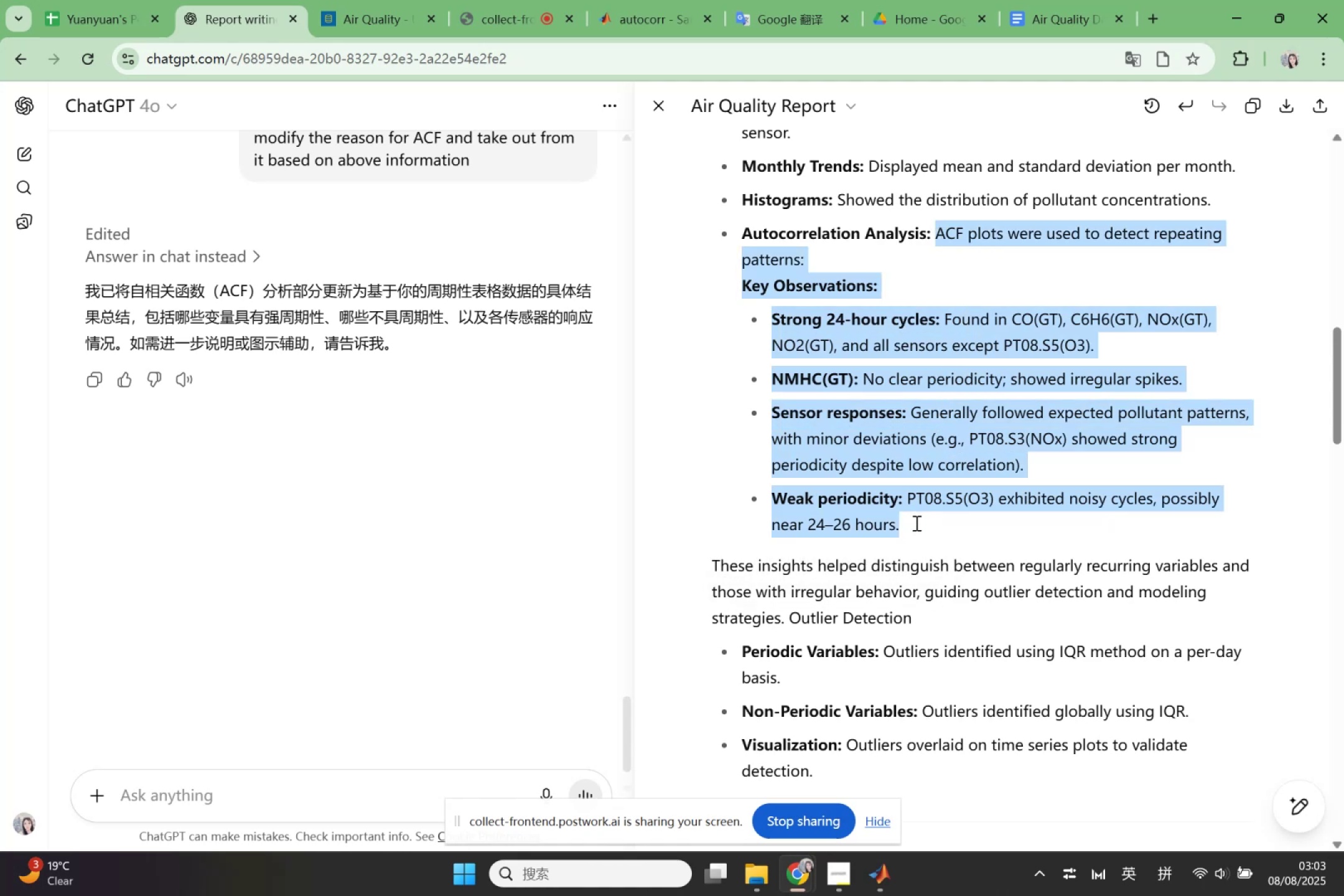 
key(Control+C)
 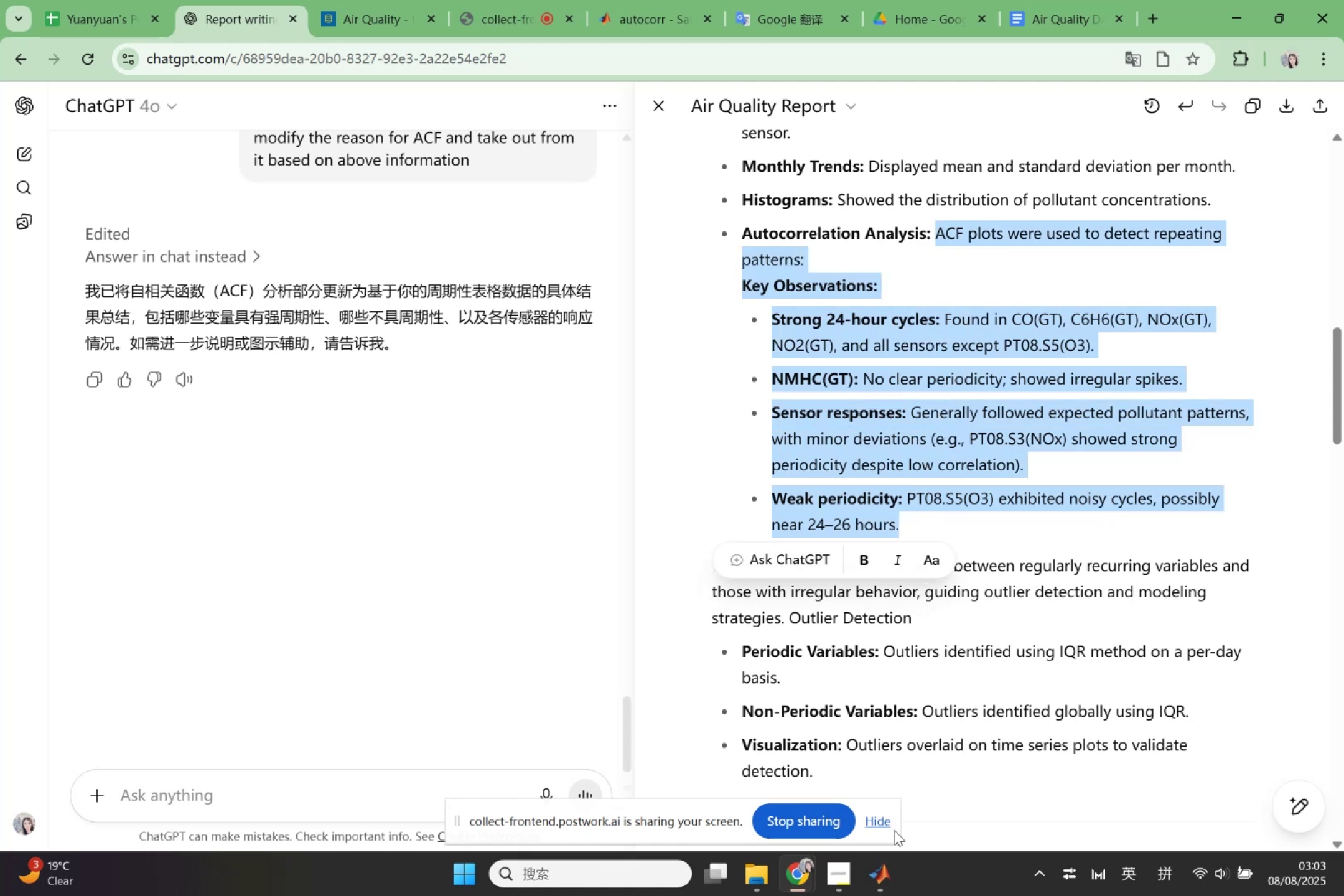 
left_click([880, 875])
 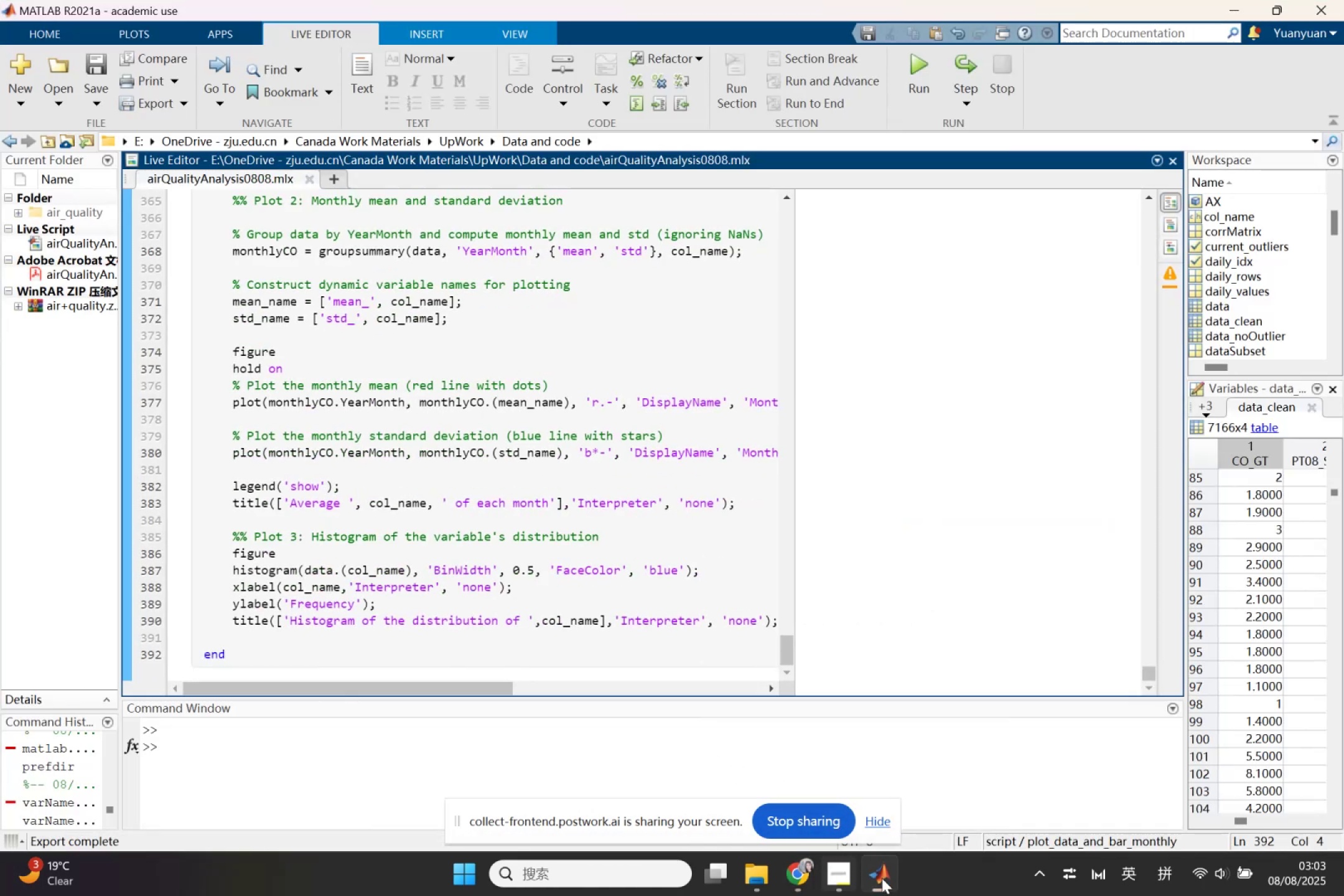 
left_click([886, 879])
 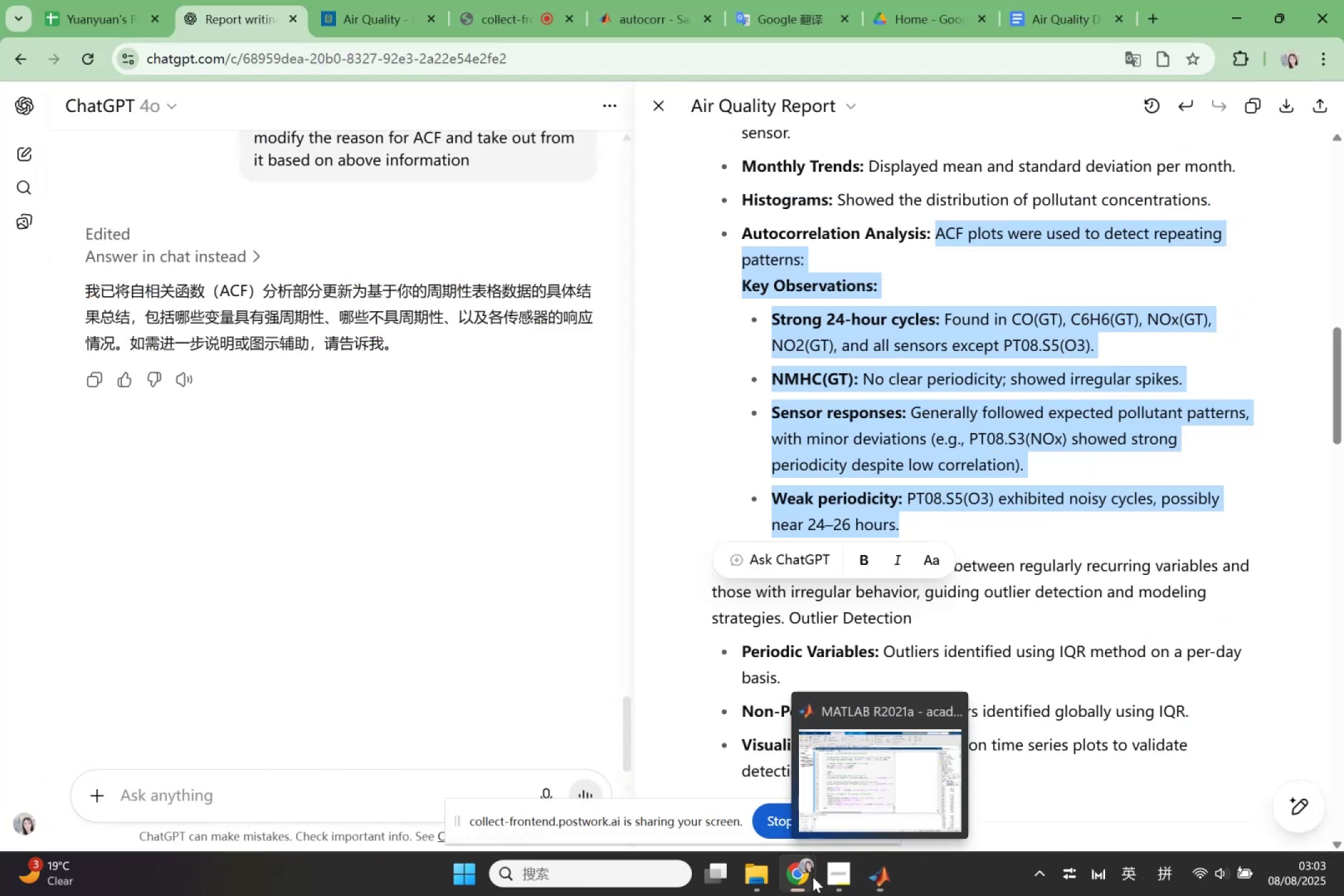 
left_click([813, 877])
 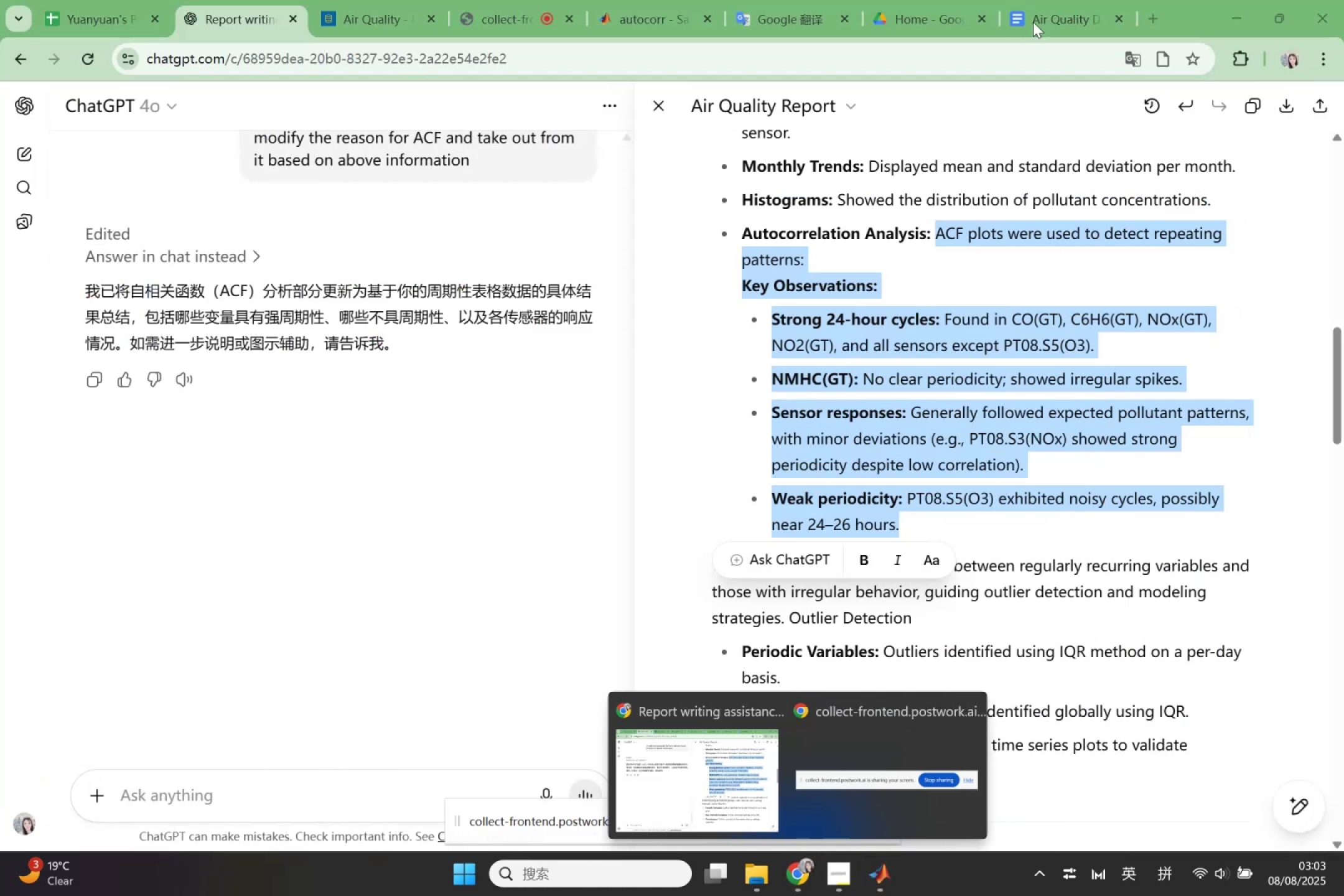 
left_click([1038, 1])
 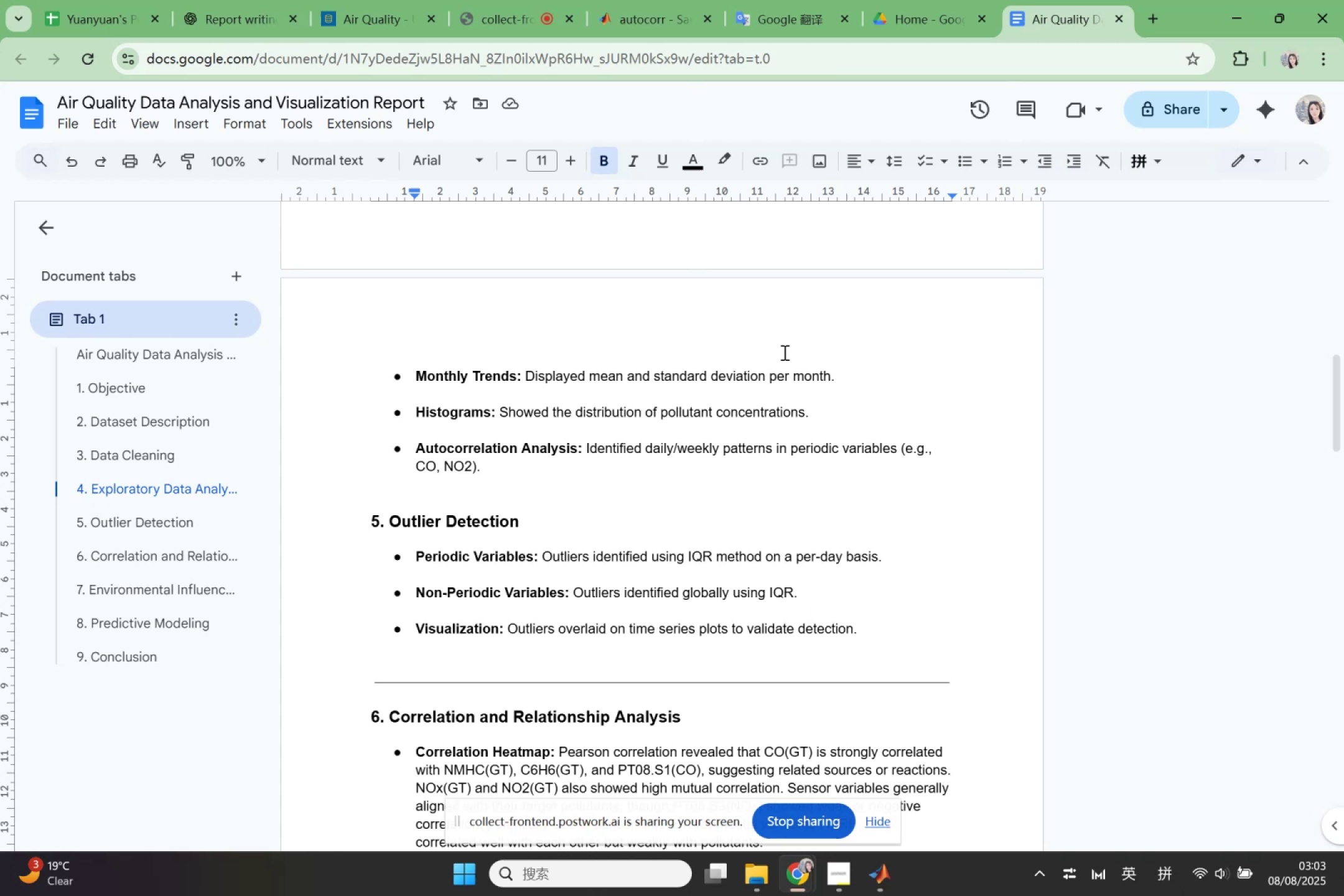 
scroll: coordinate [770, 354], scroll_direction: down, amount: 2.0
 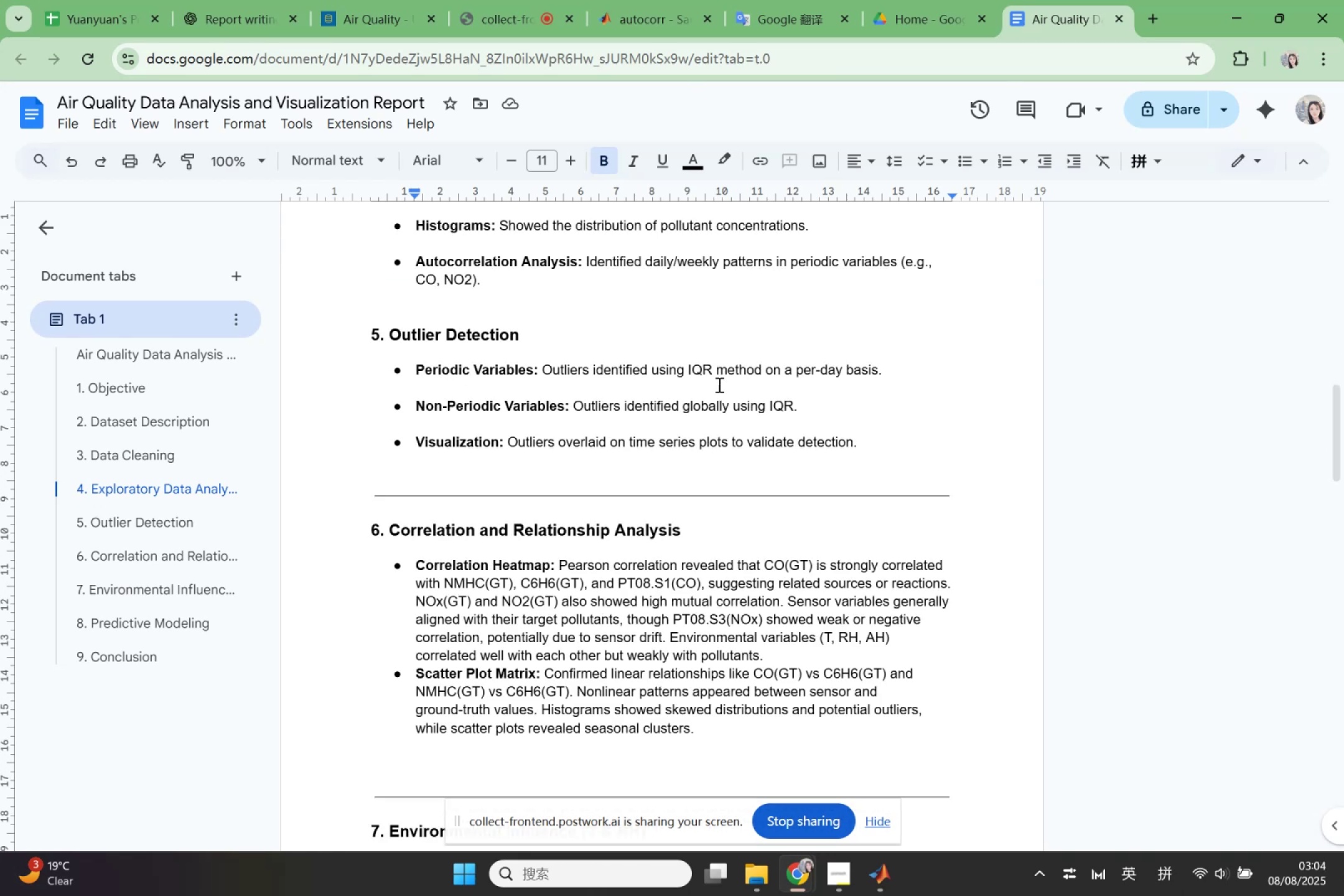 
scroll: coordinate [598, 535], scroll_direction: up, amount: 10.0
 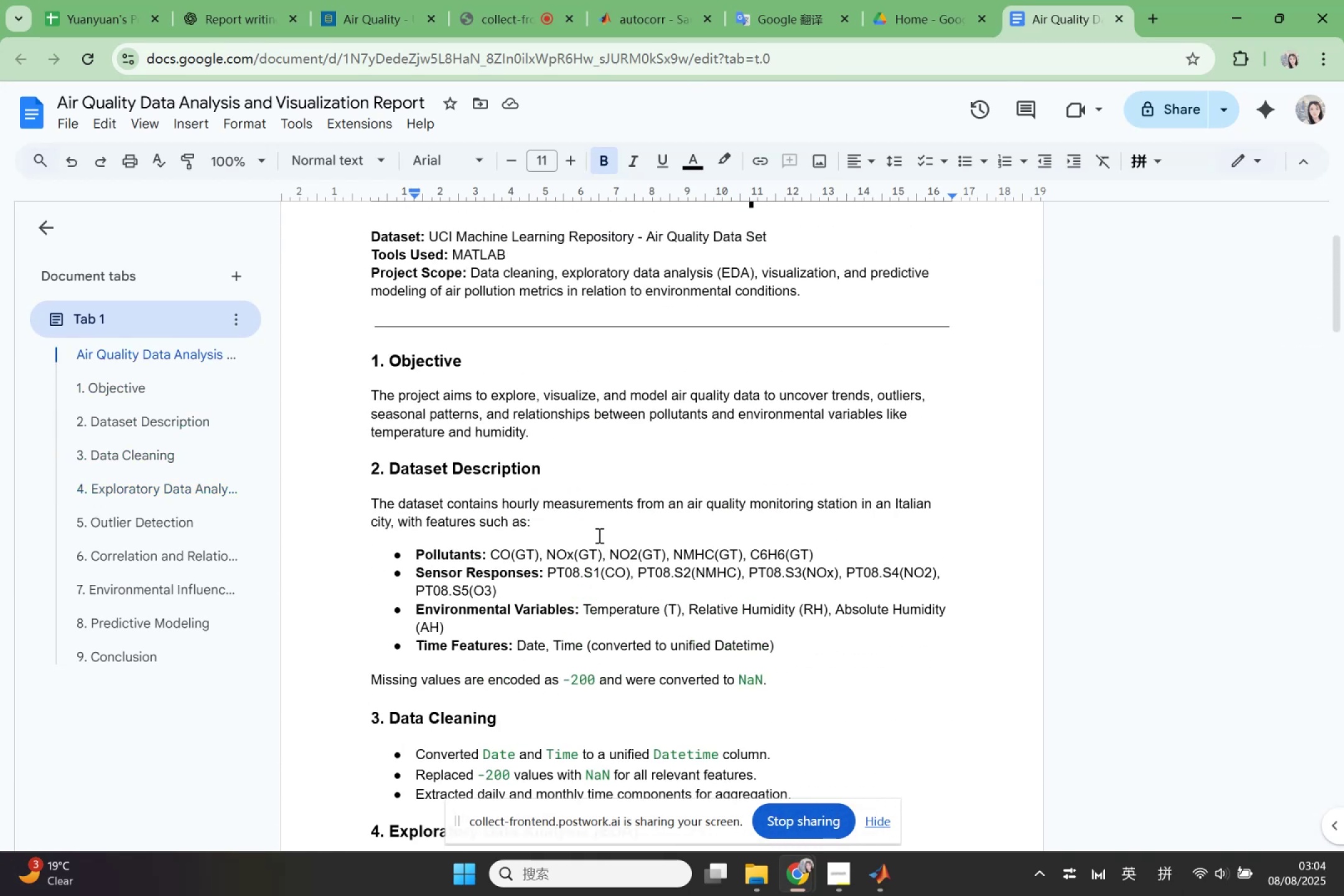 
scroll: coordinate [598, 535], scroll_direction: down, amount: 6.0
 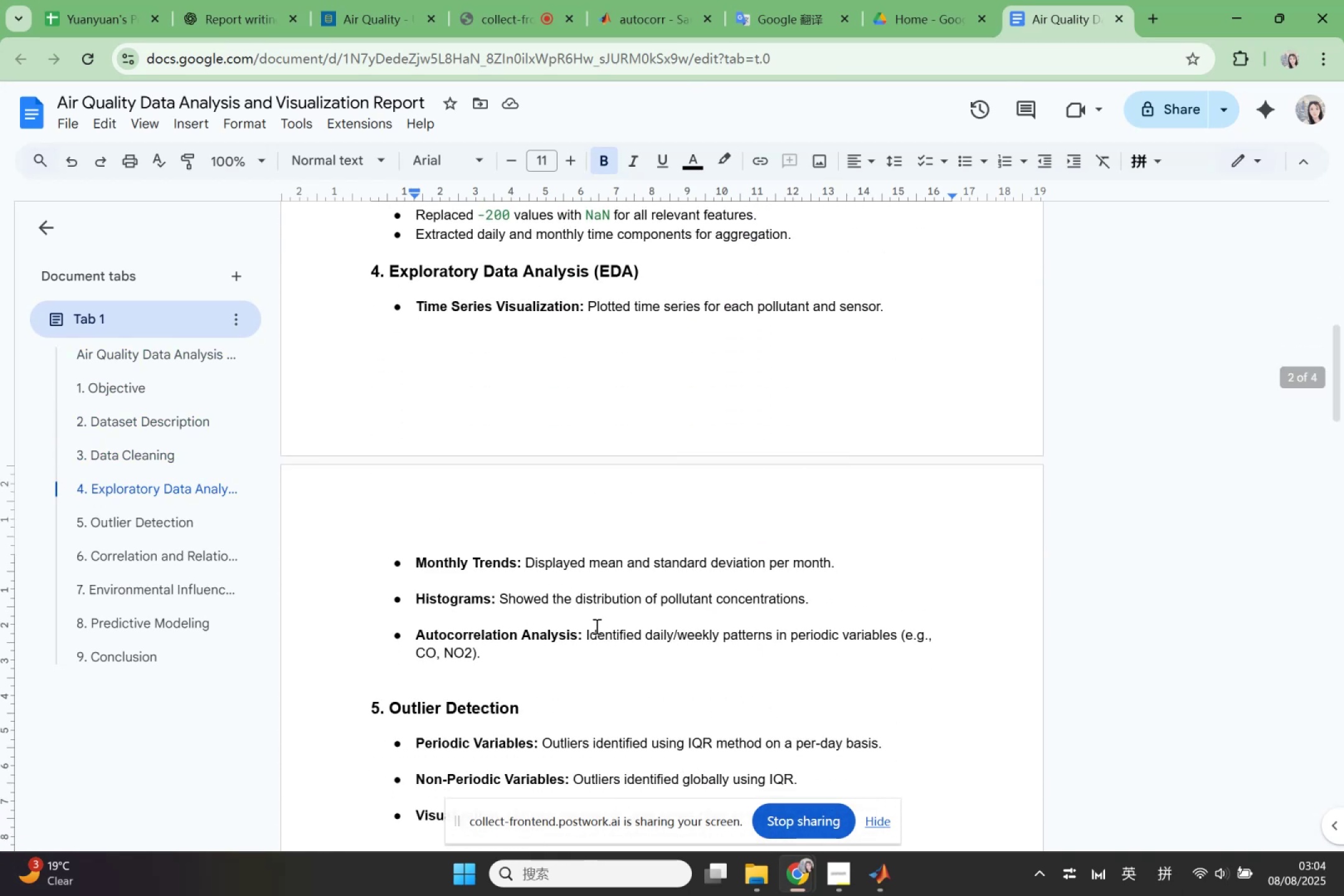 
left_click_drag(start_coordinate=[585, 635], to_coordinate=[594, 653])
 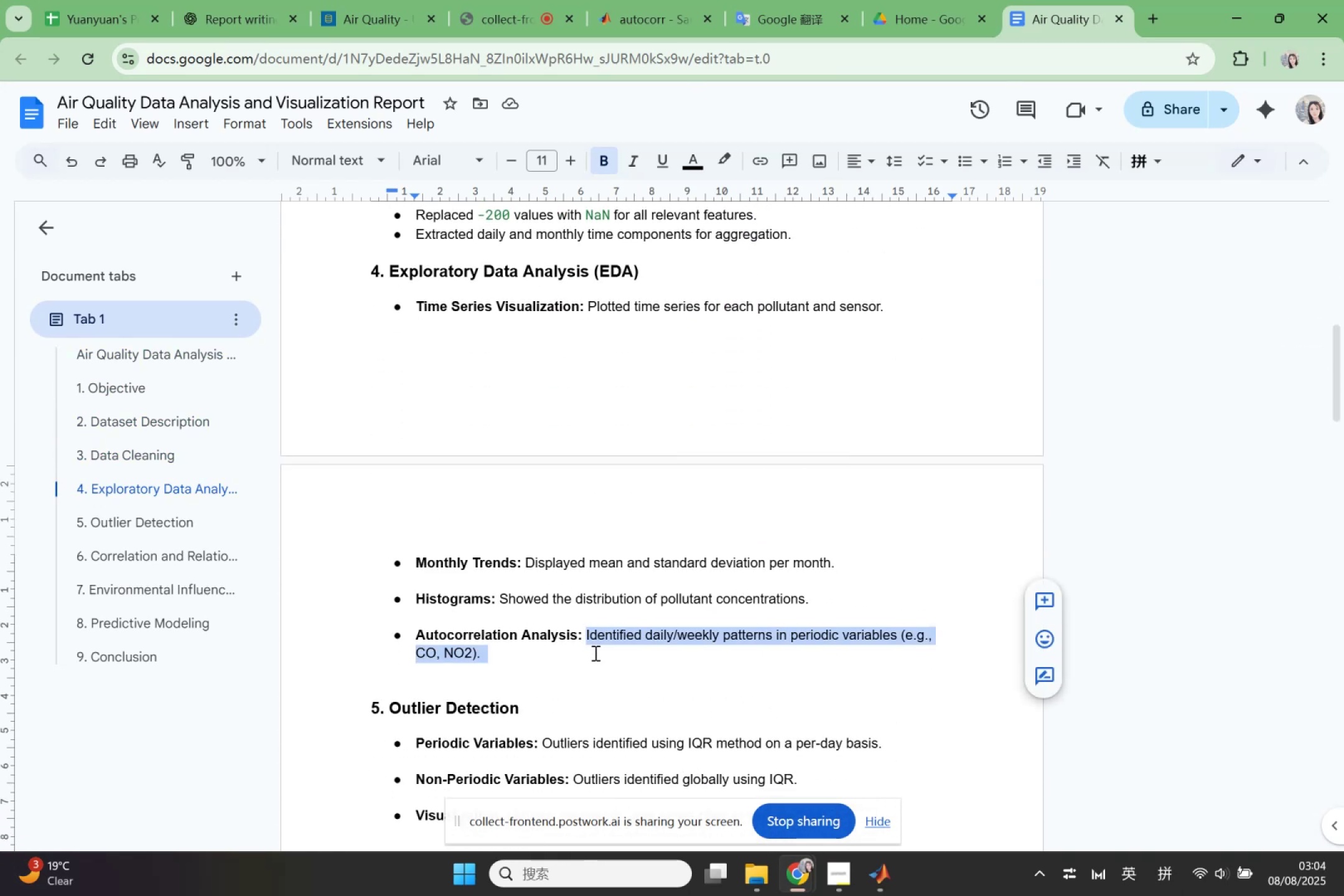 
key(Control+ControlLeft)
 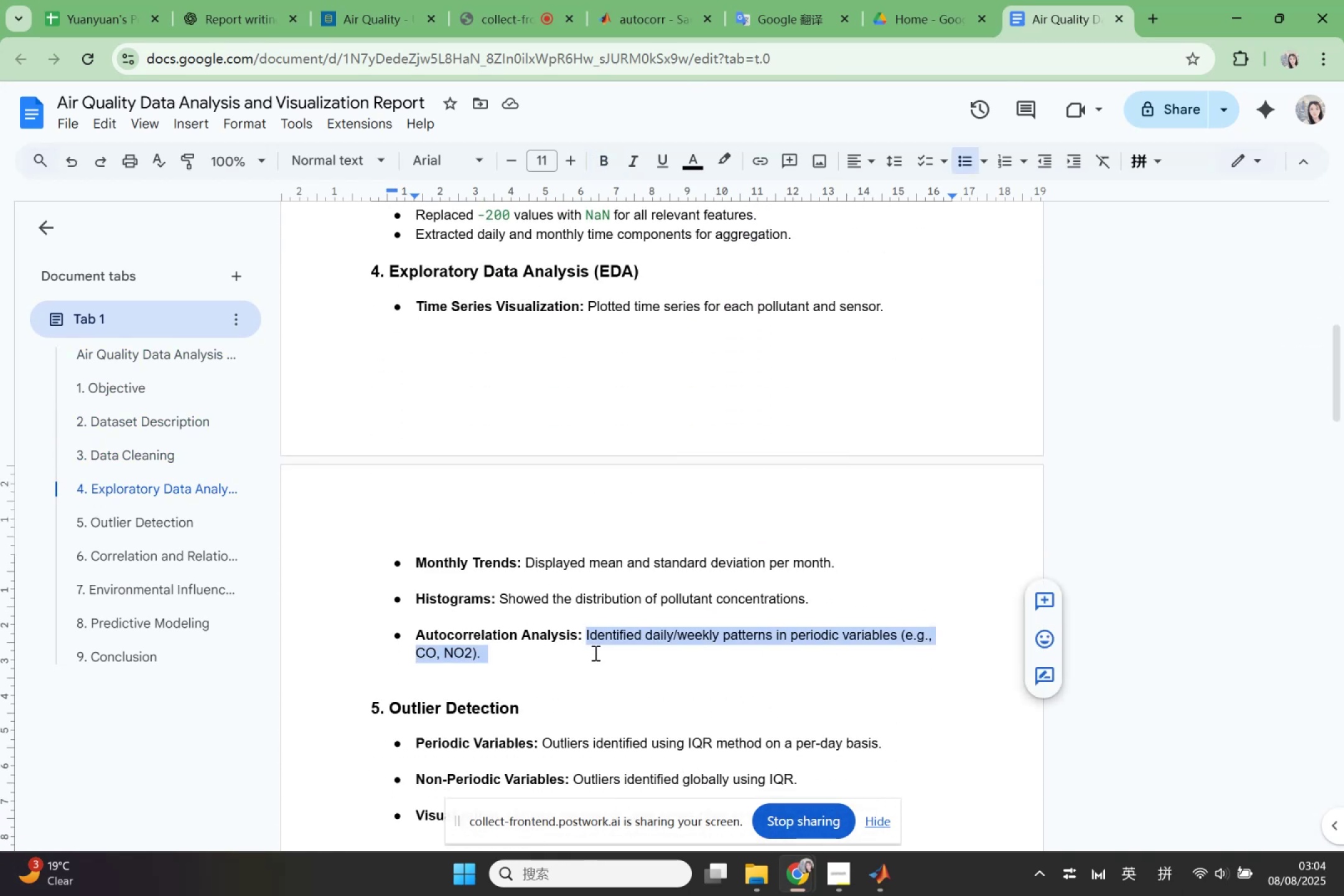 
key(Control+V)
 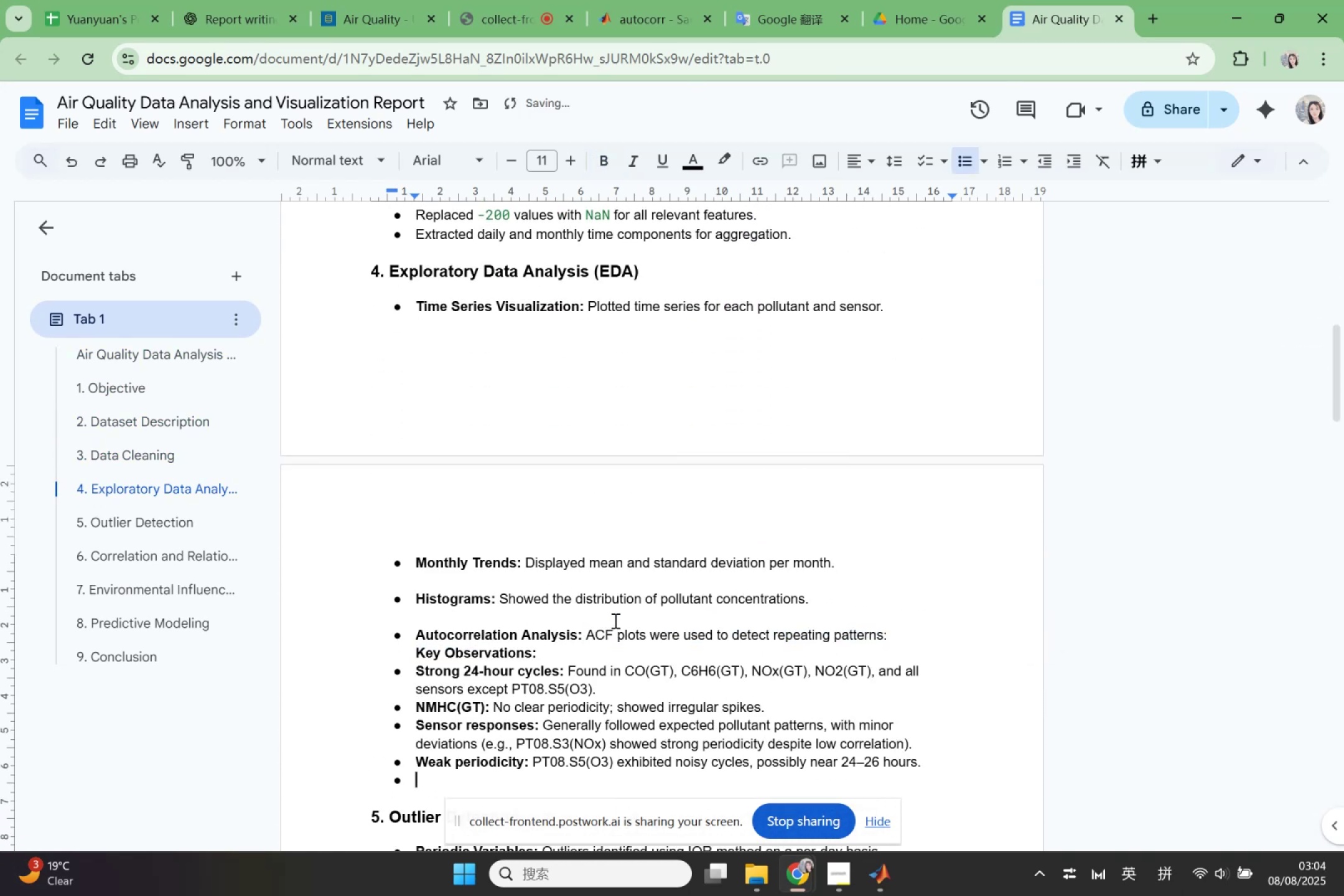 
scroll: coordinate [615, 620], scroll_direction: down, amount: 2.0
 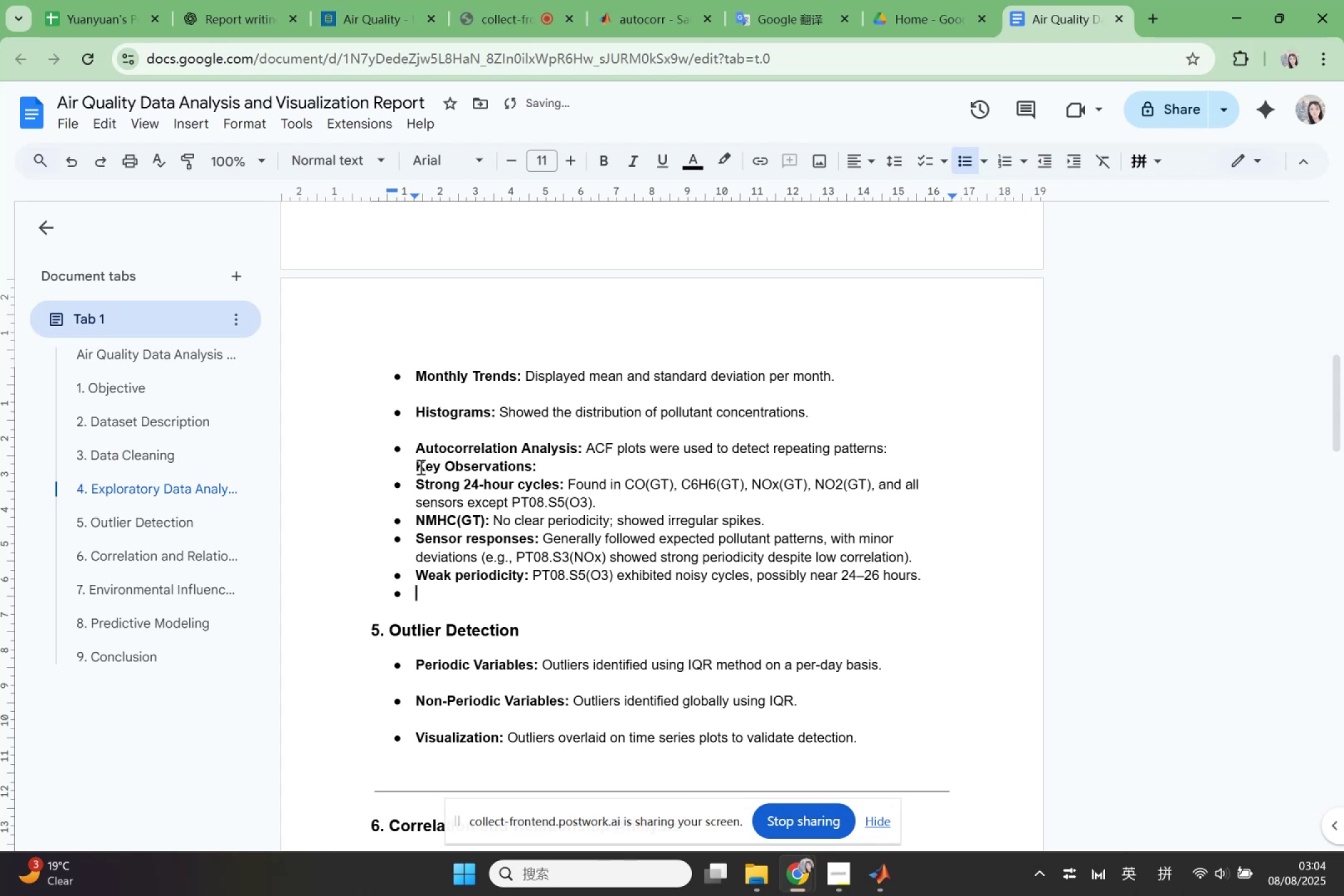 
left_click([416, 467])
 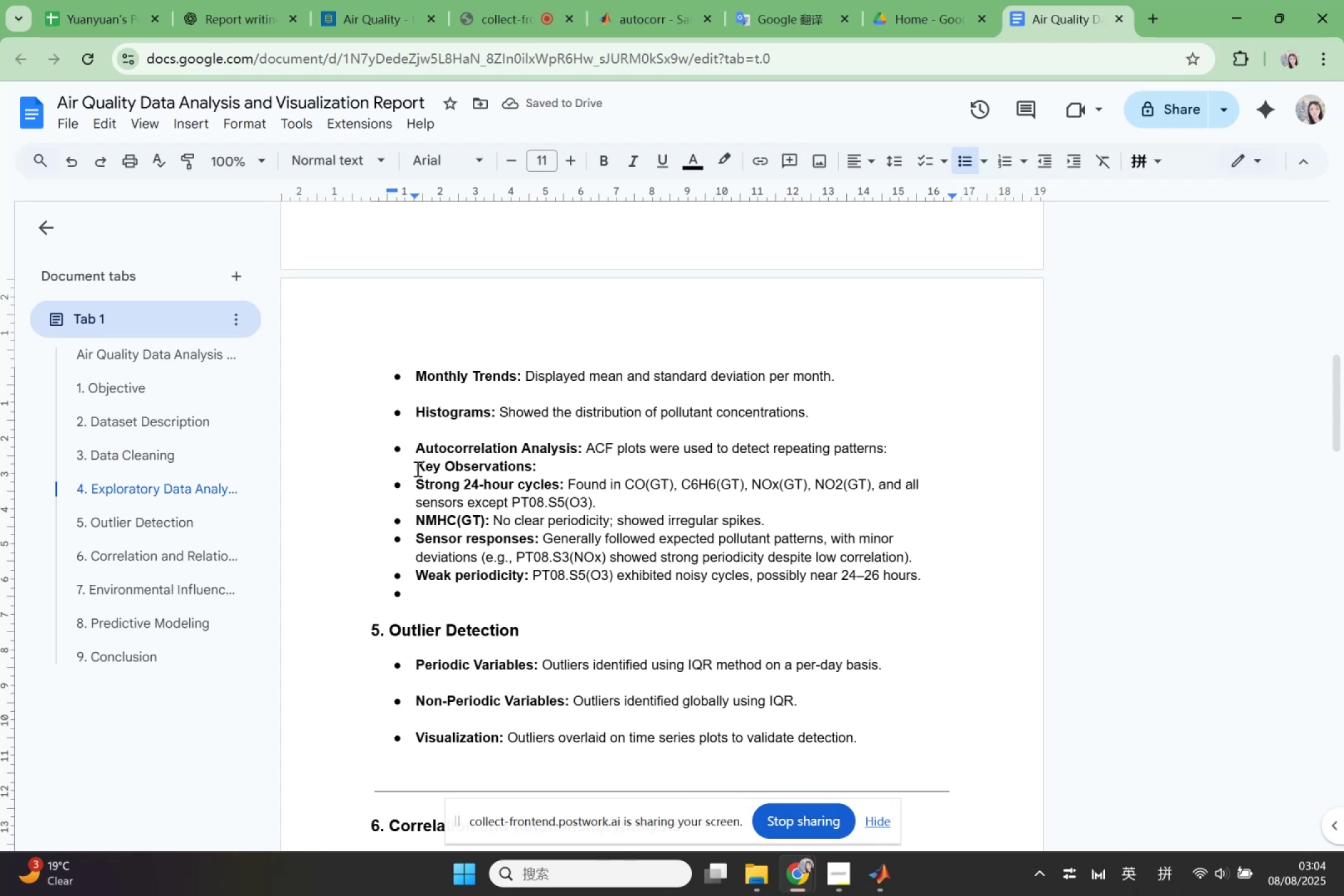 
left_click_drag(start_coordinate=[416, 469], to_coordinate=[918, 576])
 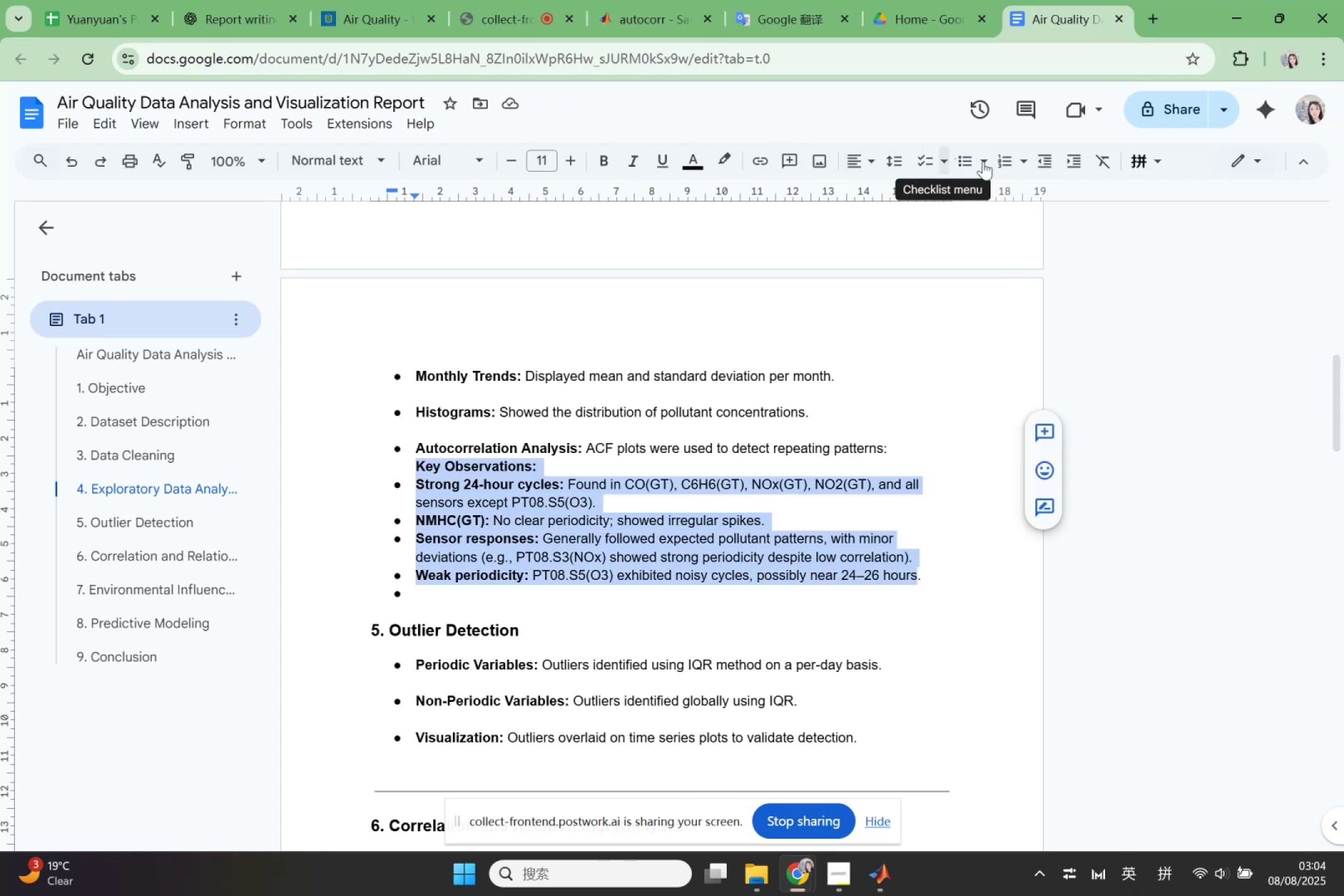 
left_click([1065, 166])
 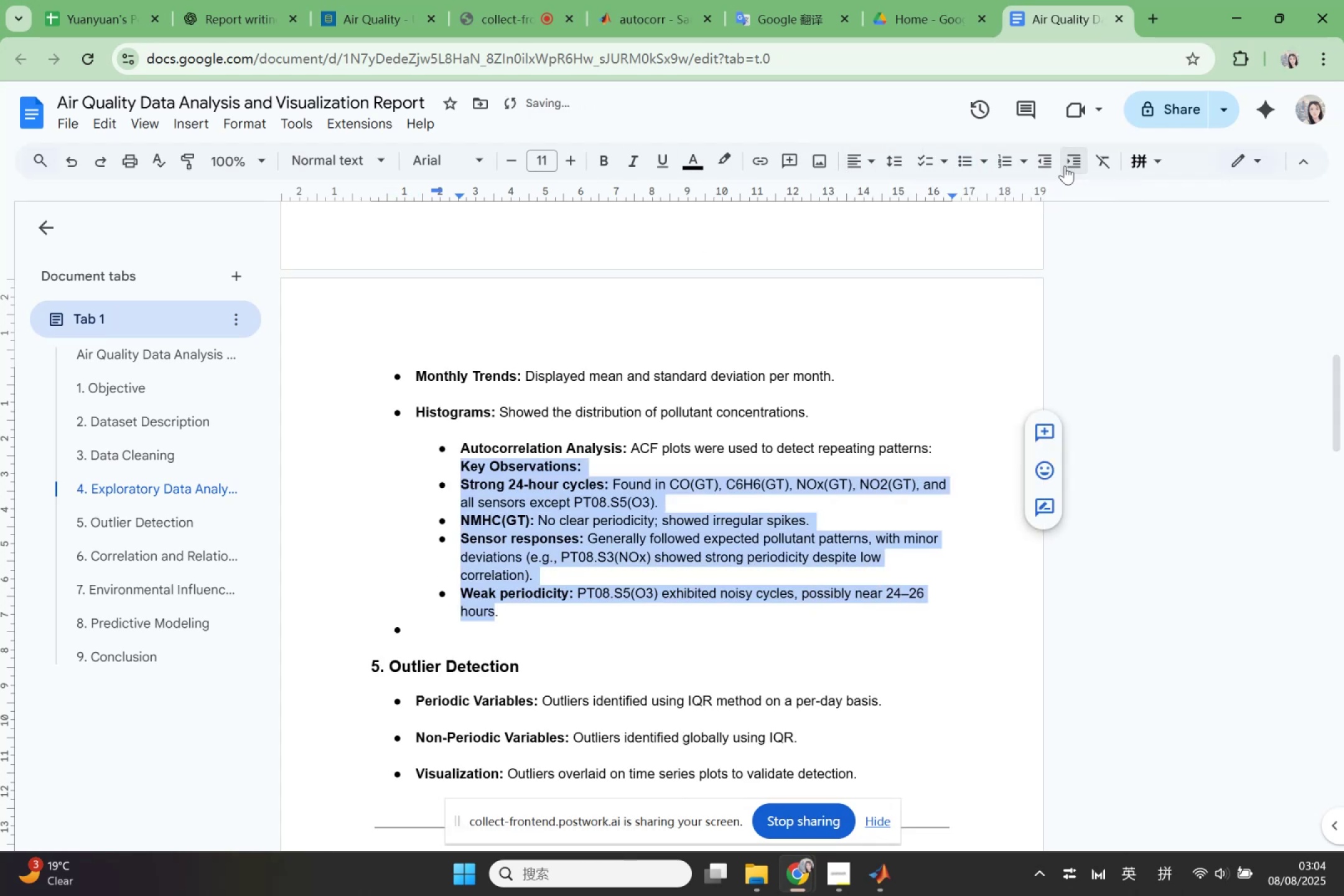 
key(Control+Z)
 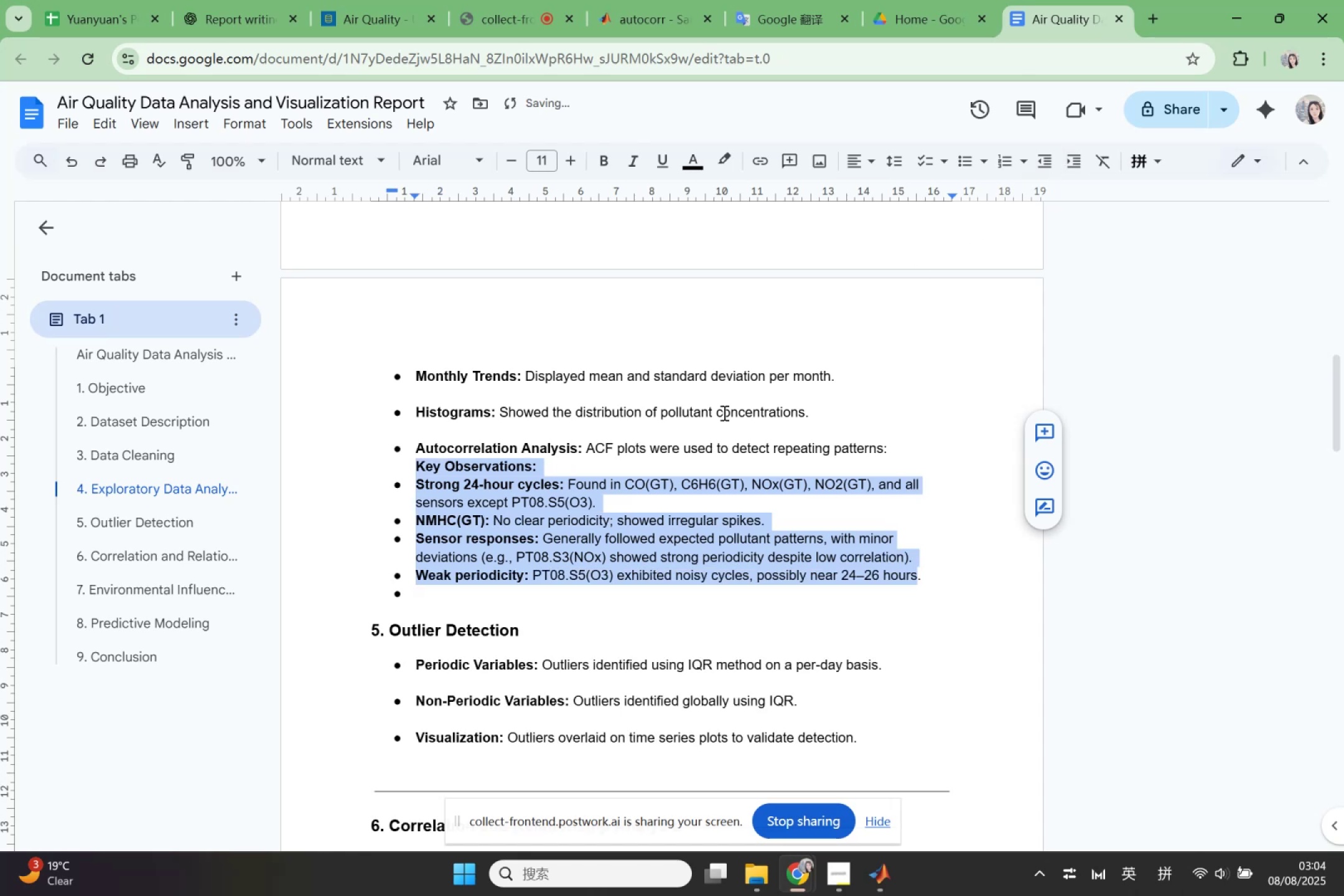 
left_click([655, 462])
 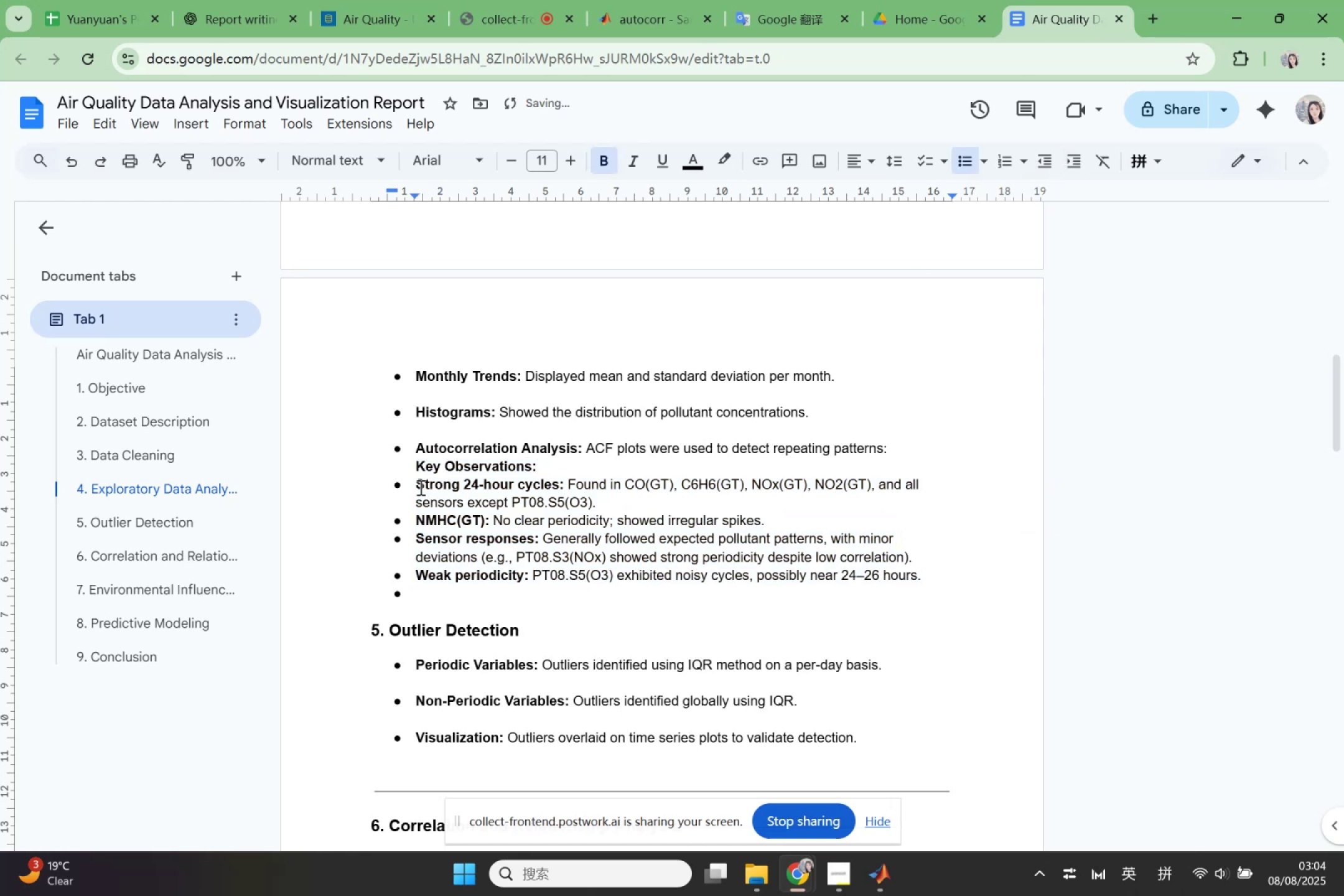 
left_click_drag(start_coordinate=[418, 485], to_coordinate=[923, 575])
 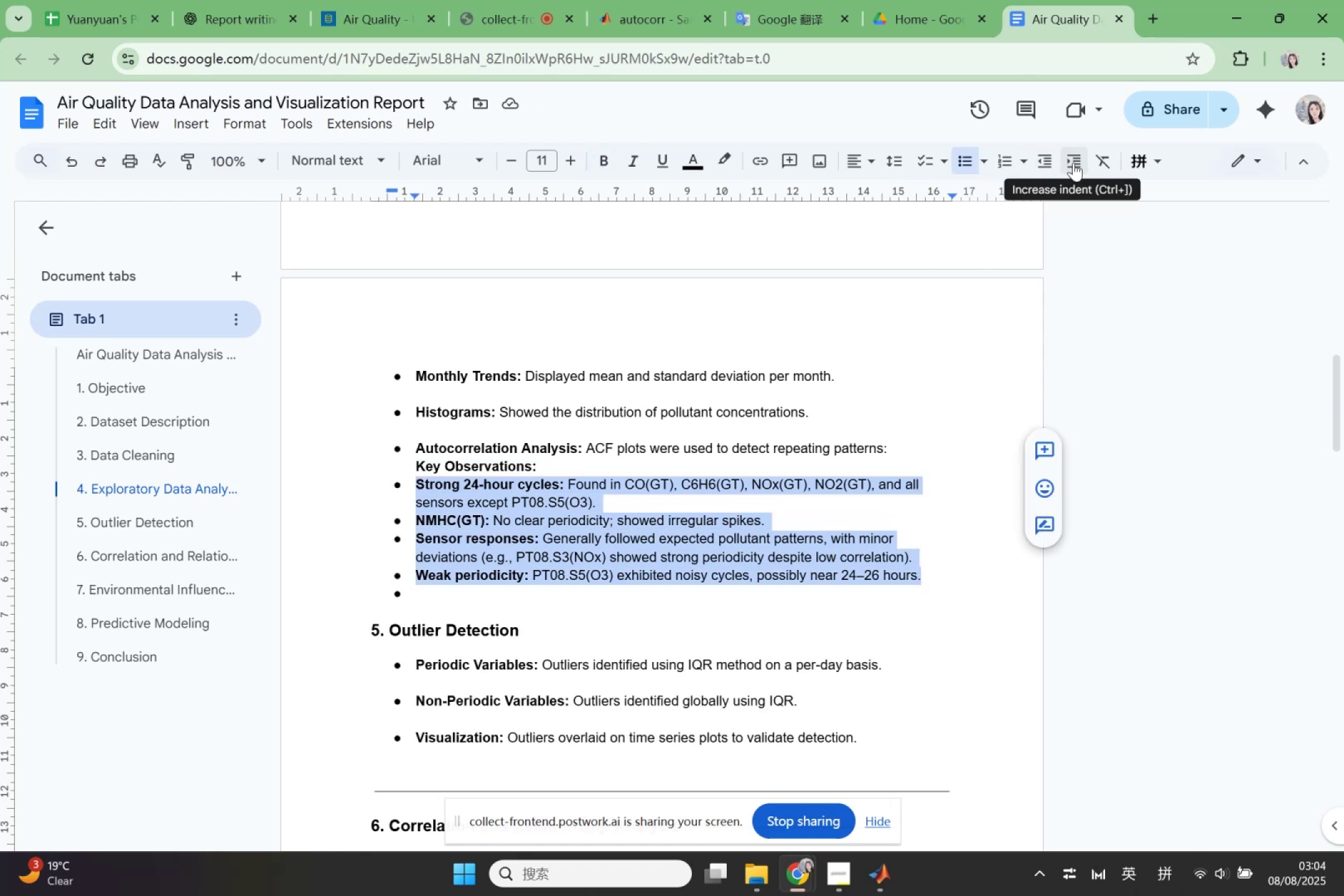 
left_click([1073, 162])
 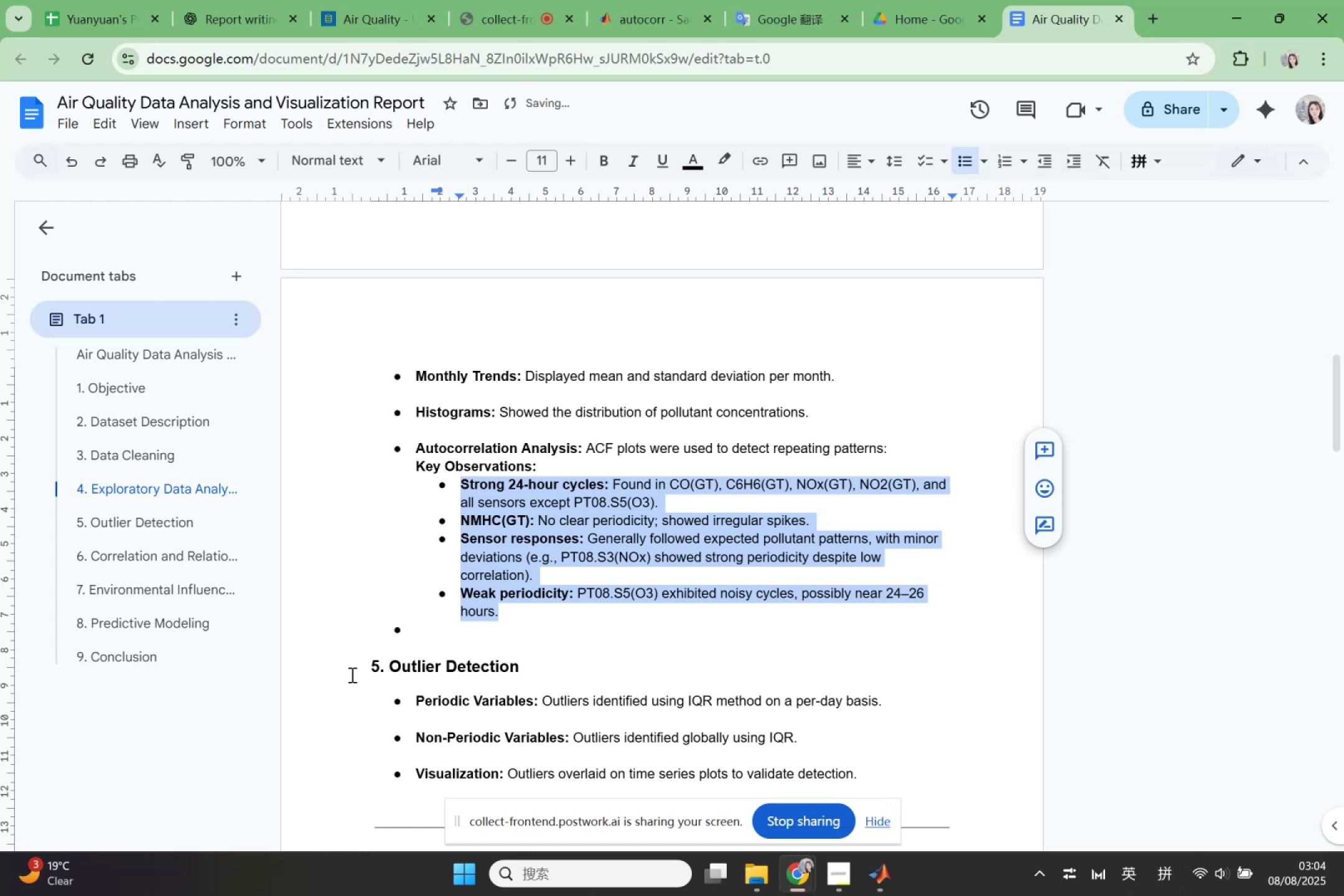 
left_click([433, 640])
 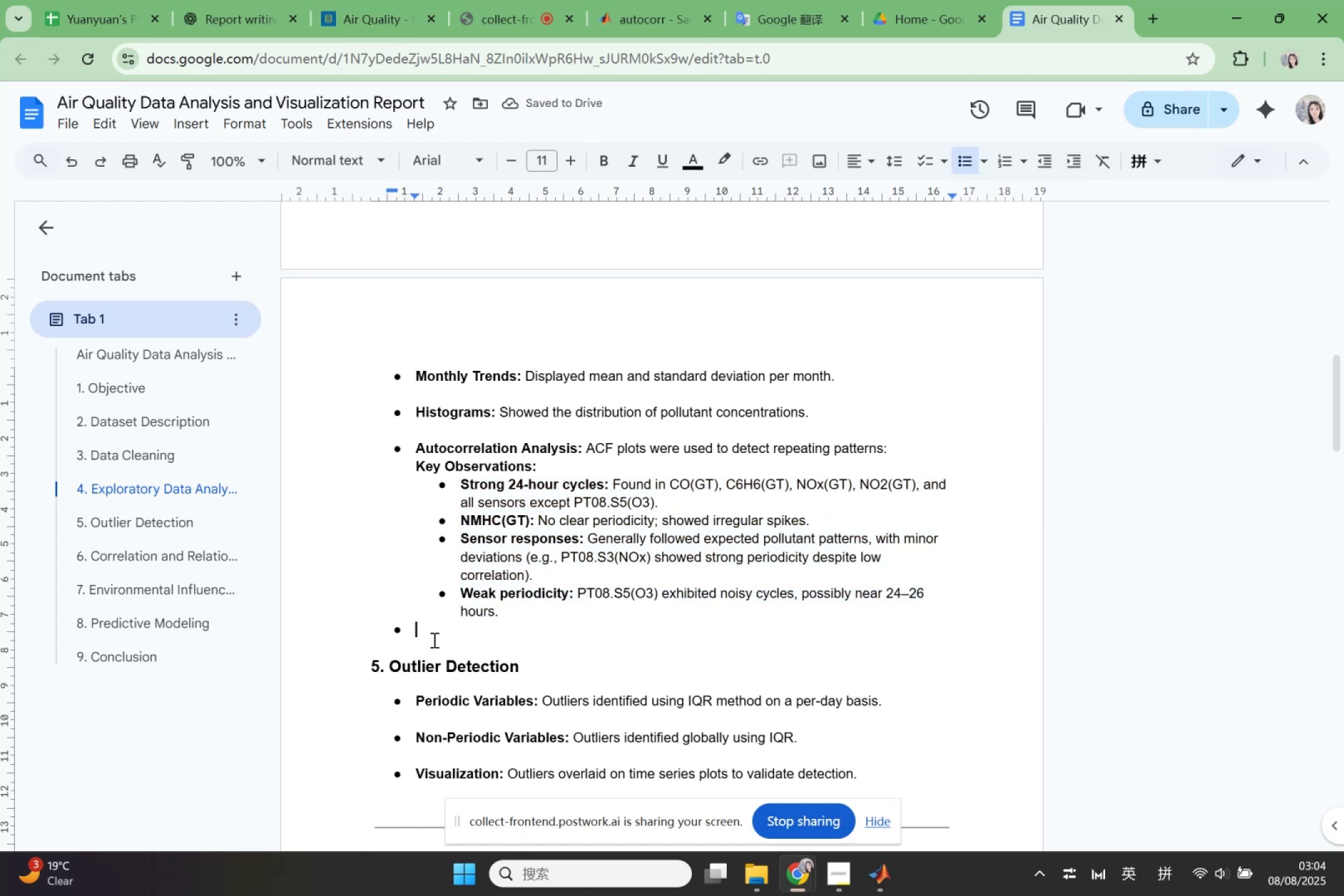 
key(Backspace)
 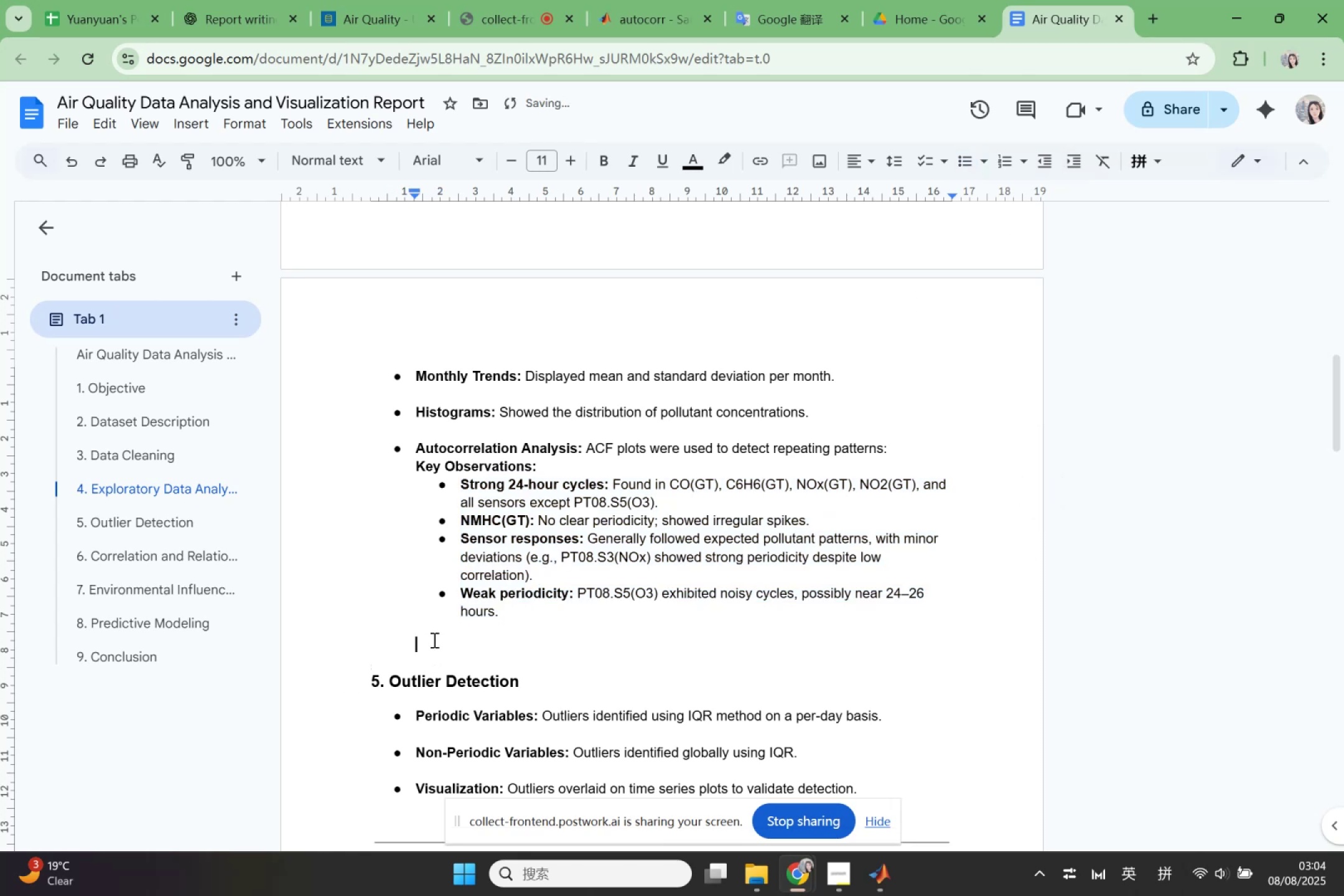 
key(Backspace)
 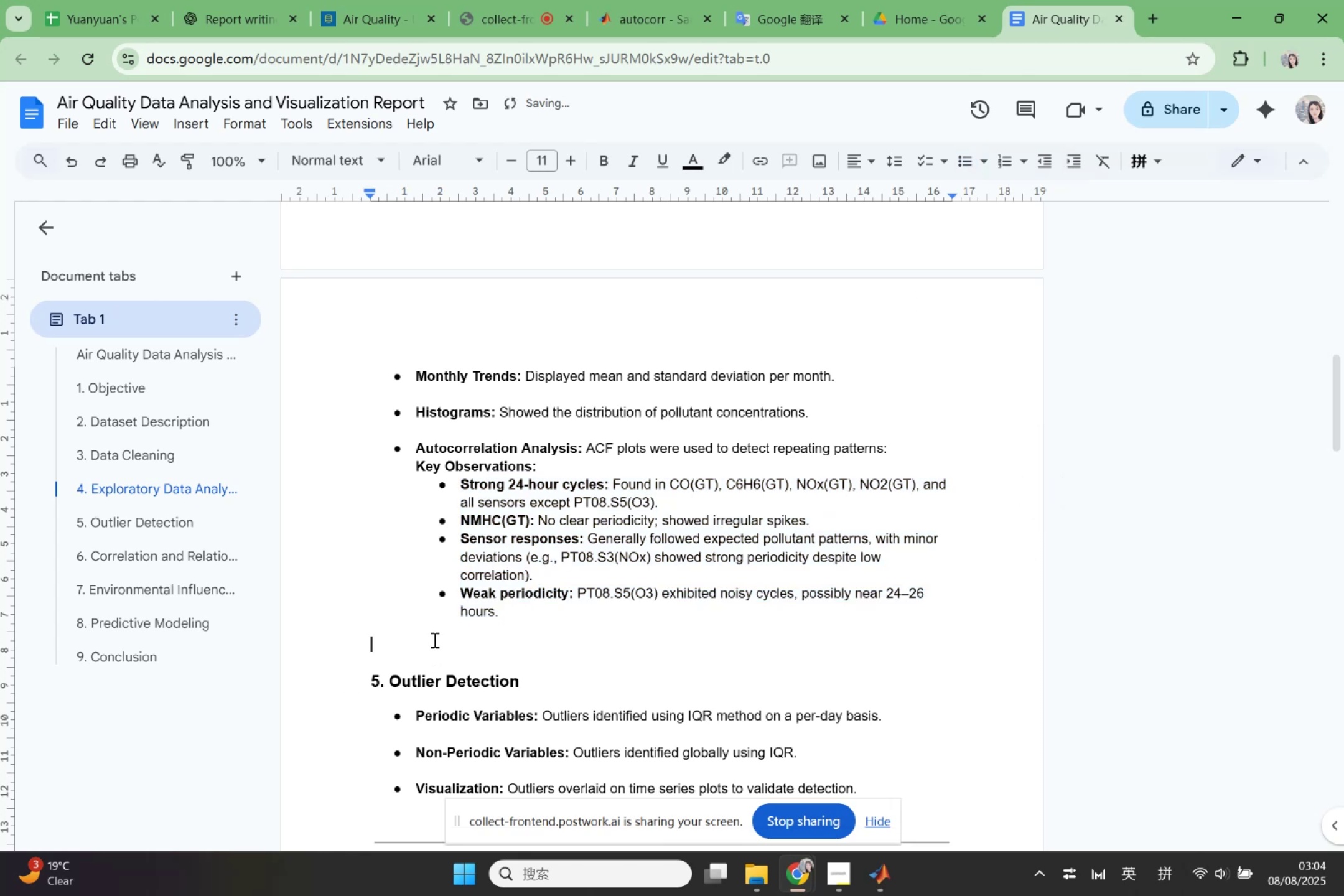 
key(Backspace)
 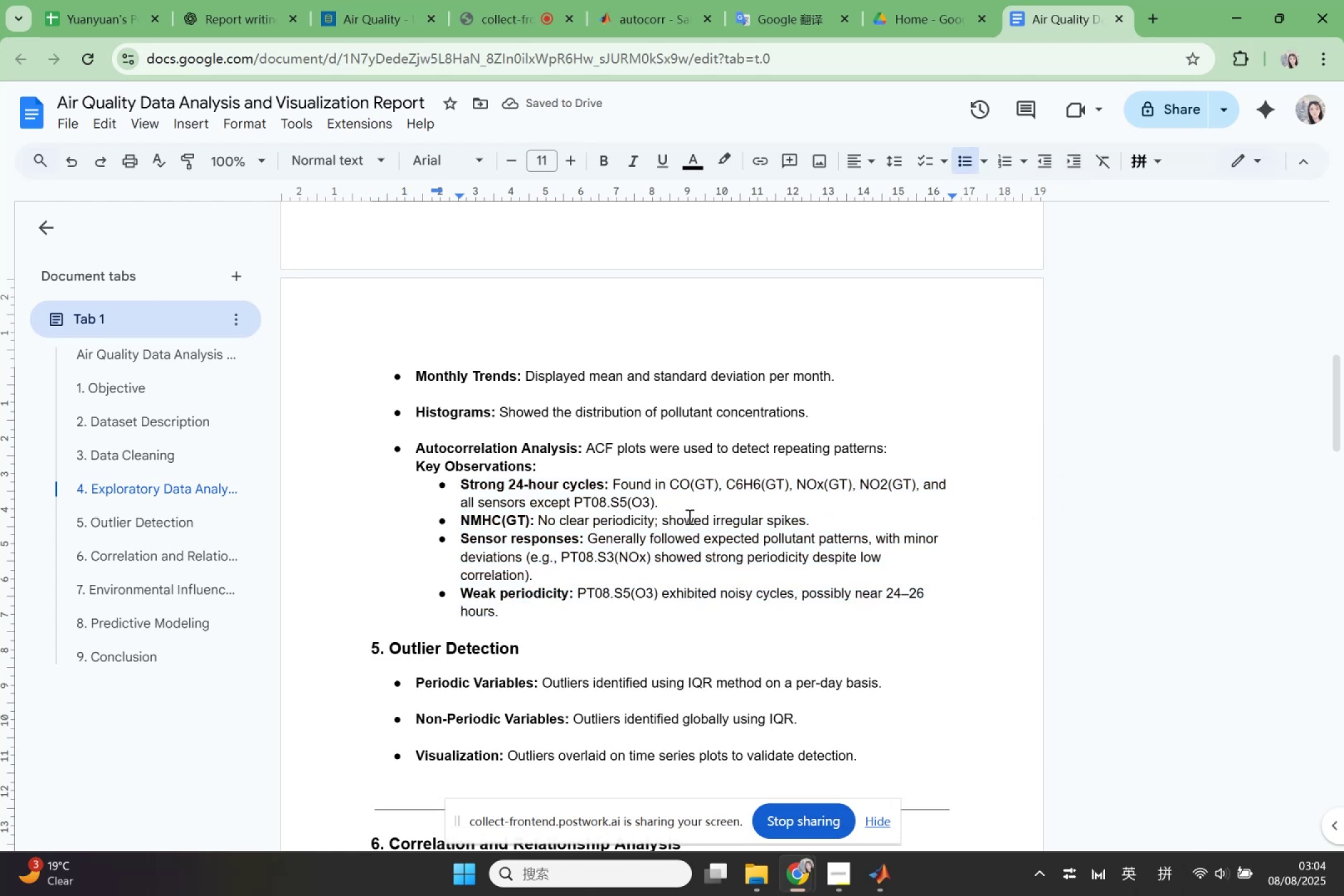 
wait(5.91)
 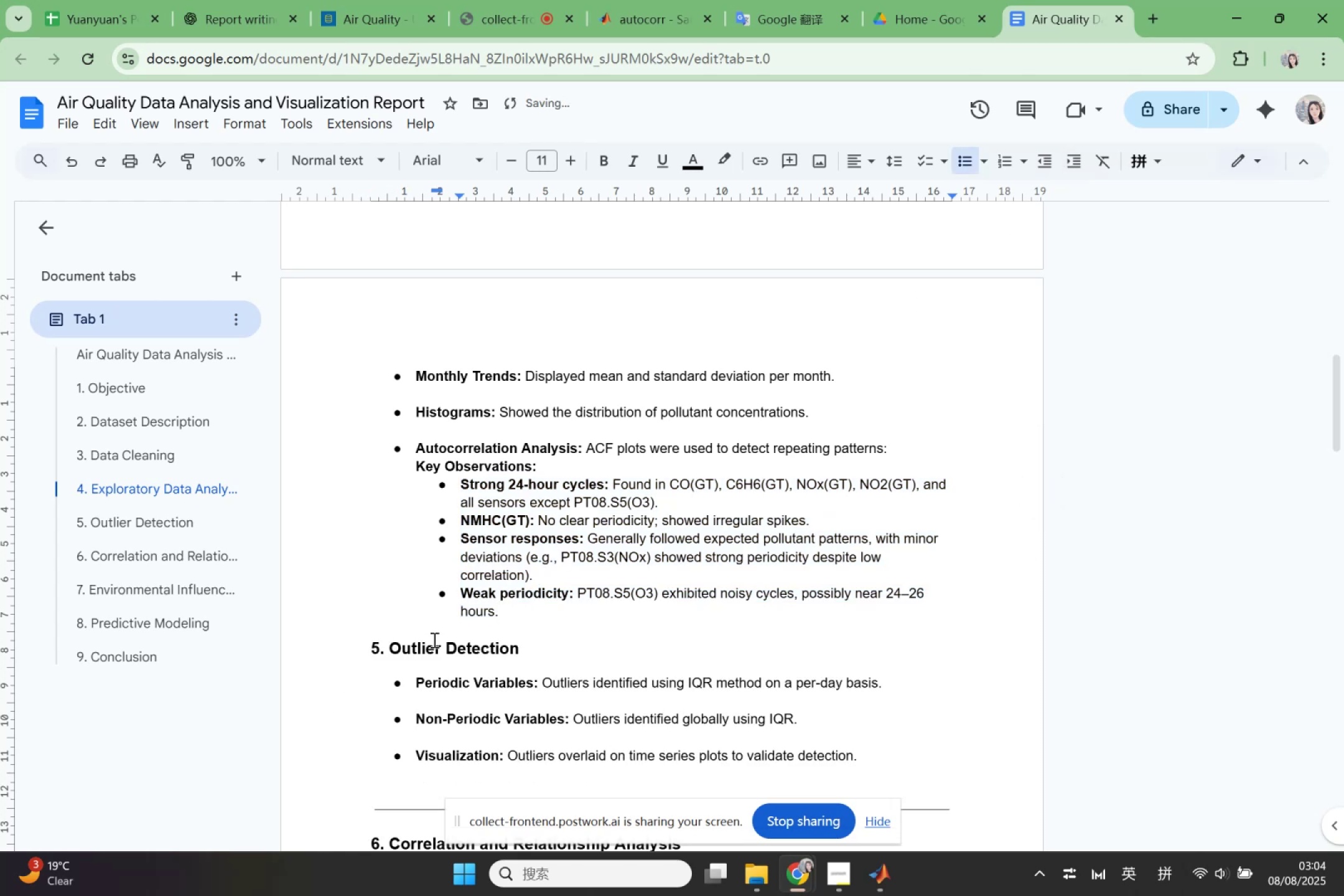 
scroll: coordinate [661, 594], scroll_direction: down, amount: 3.0
 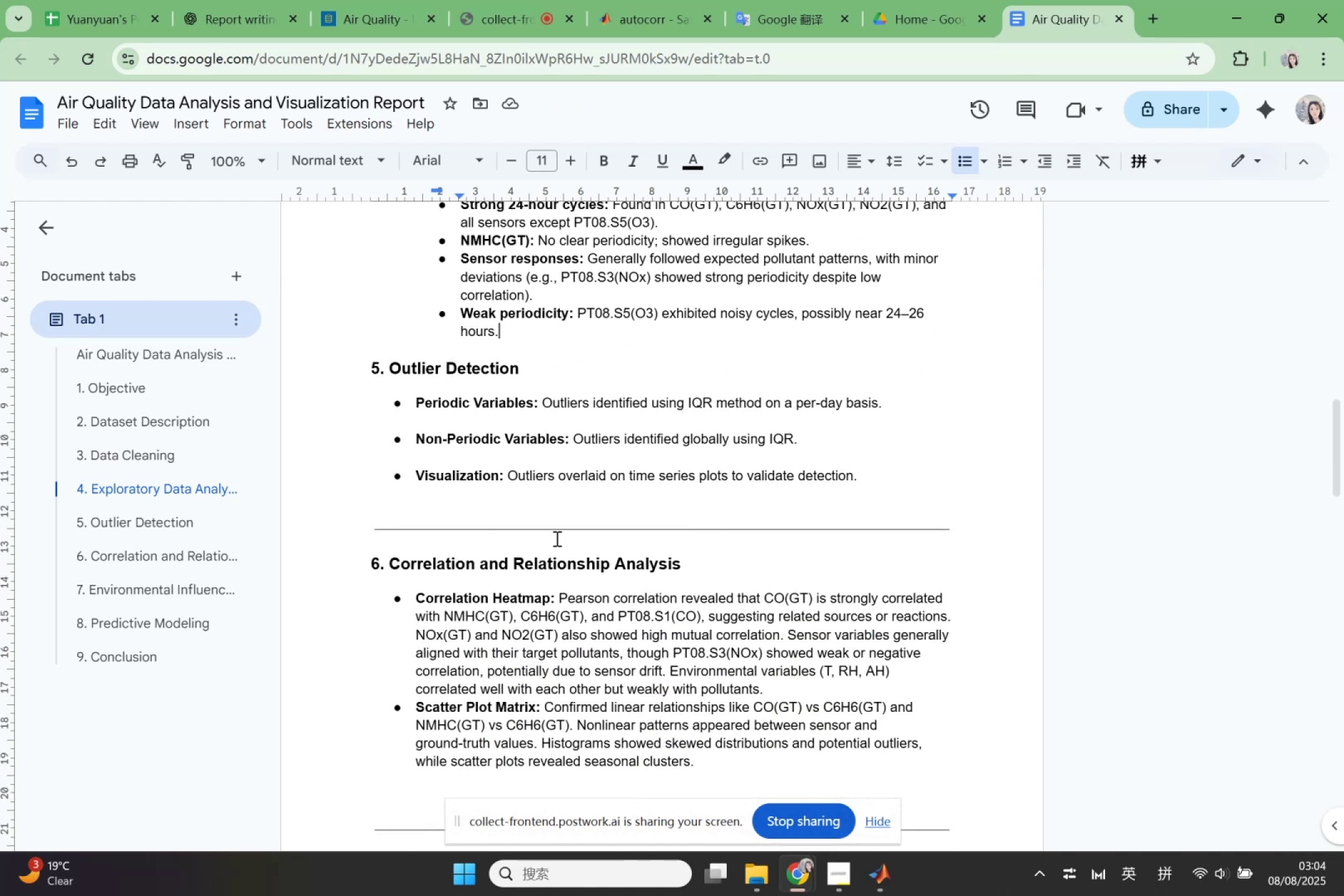 
left_click([556, 534])
 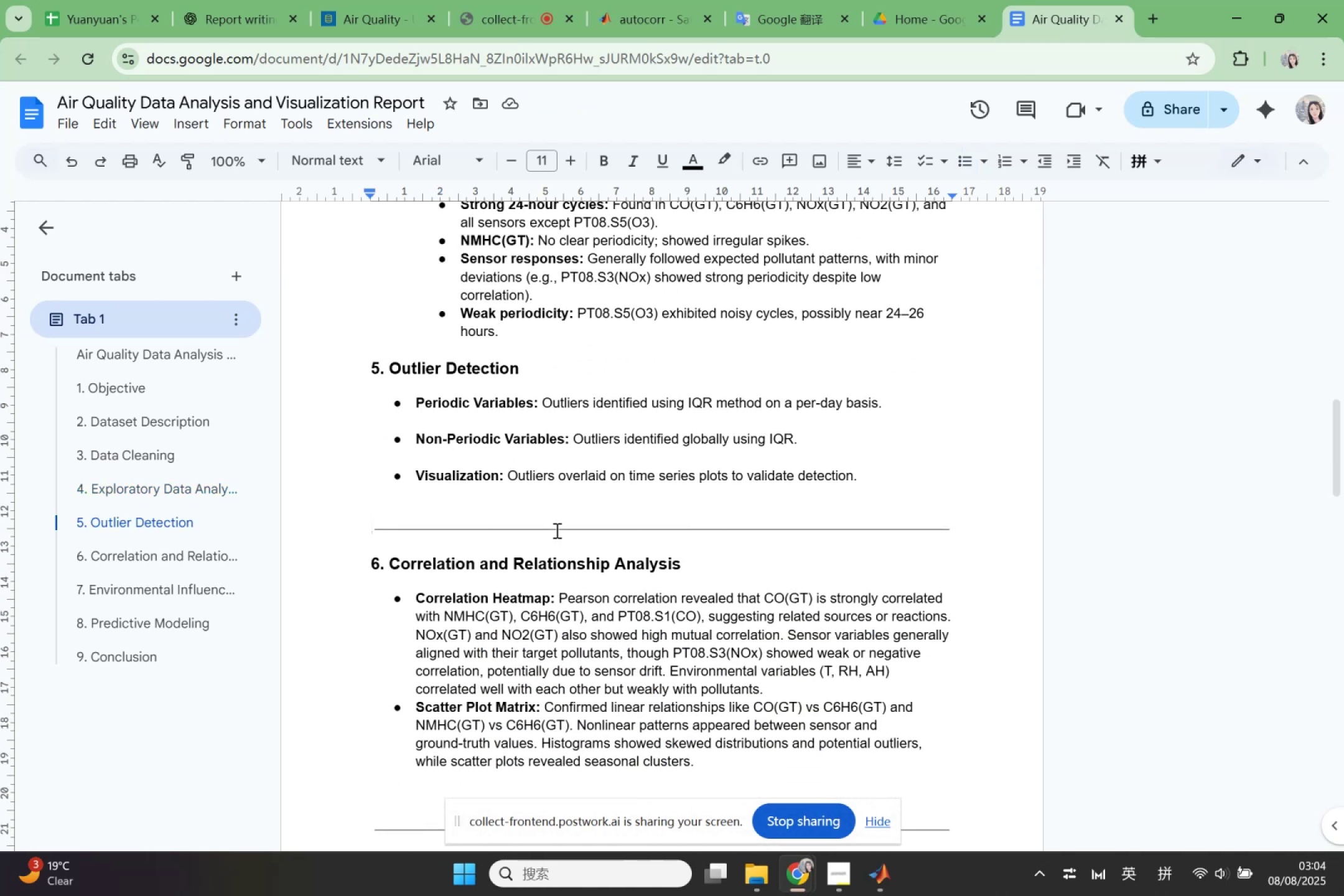 
left_click([556, 530])
 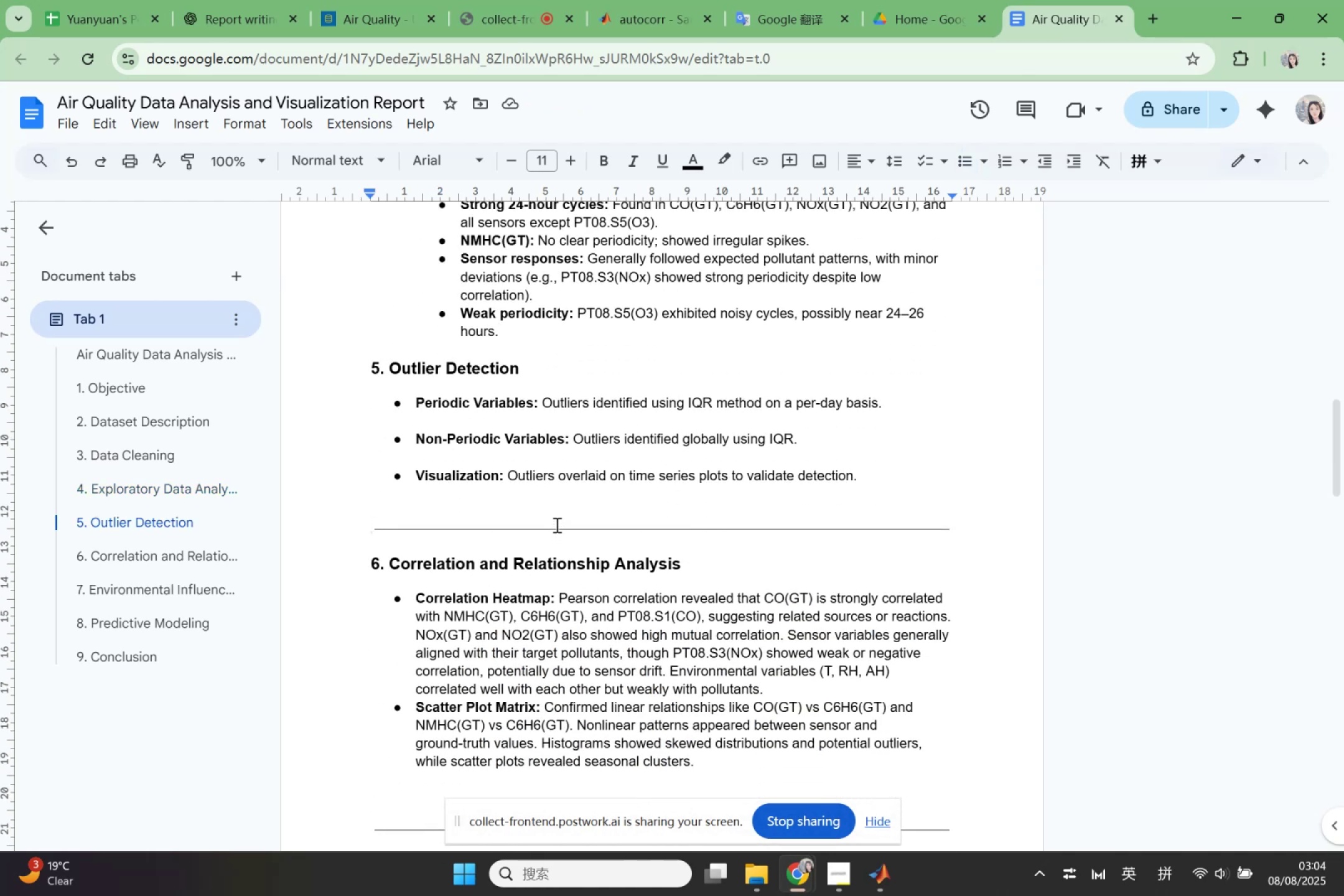 
left_click([556, 525])
 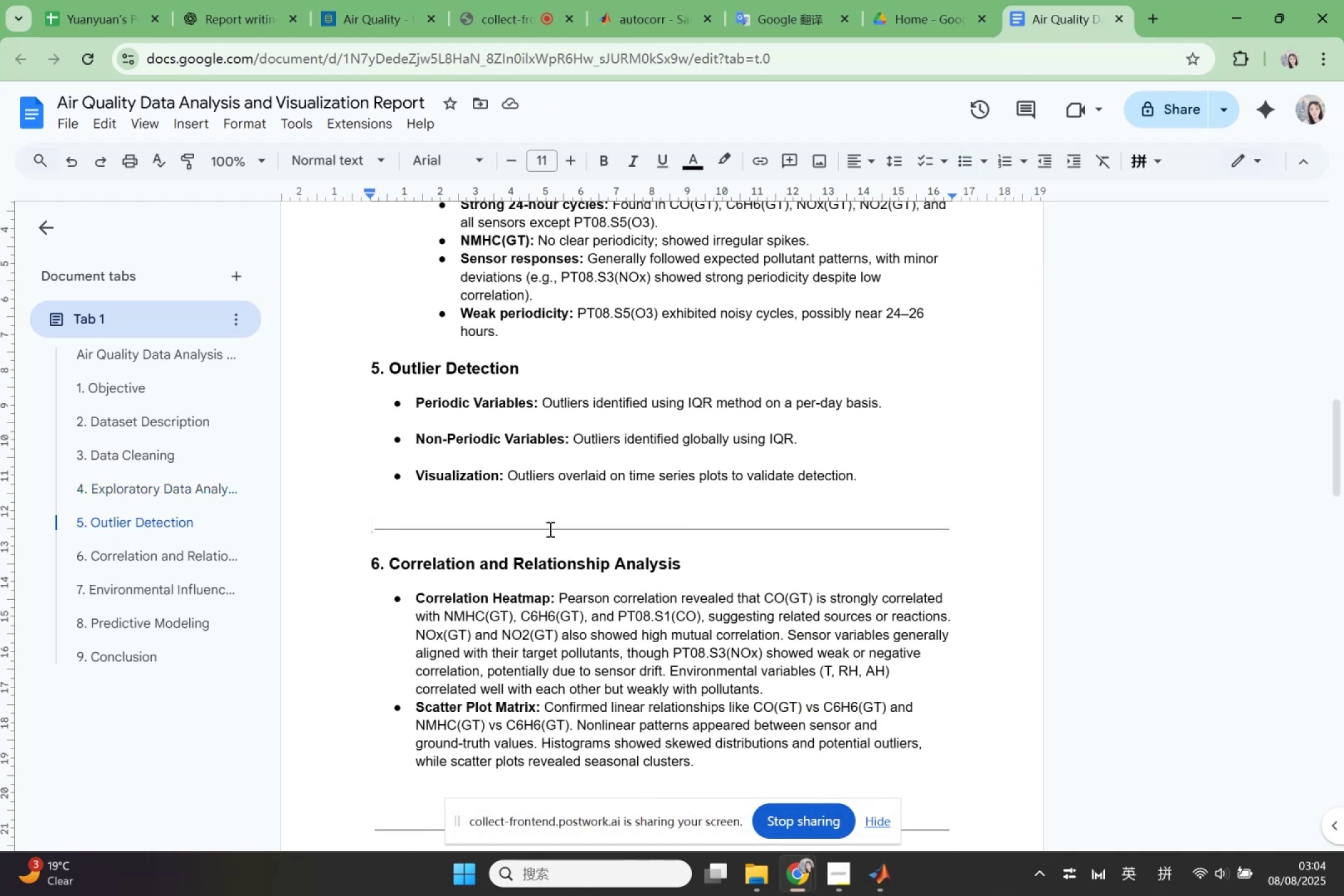 
key(Delete)
 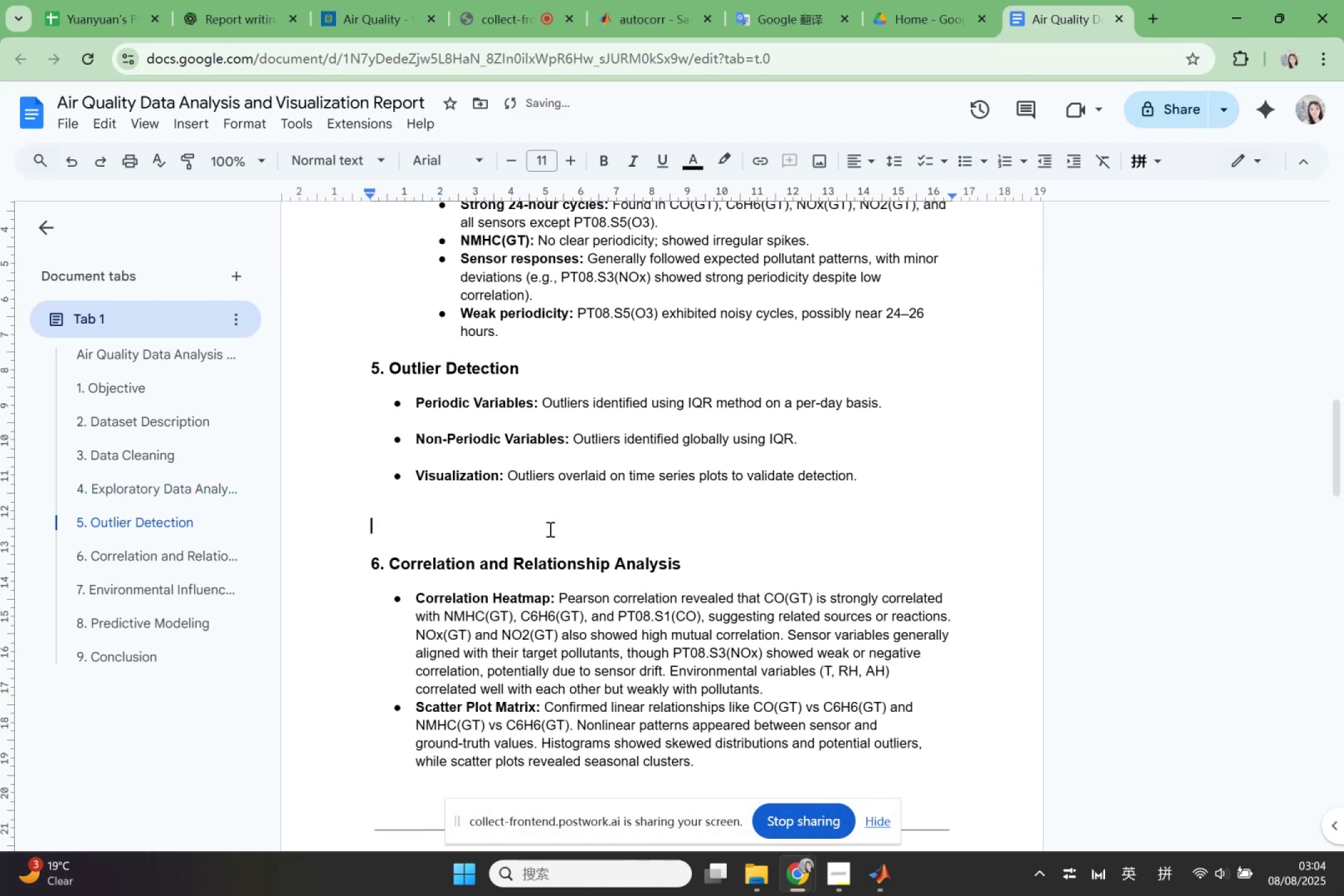 
key(Delete)
 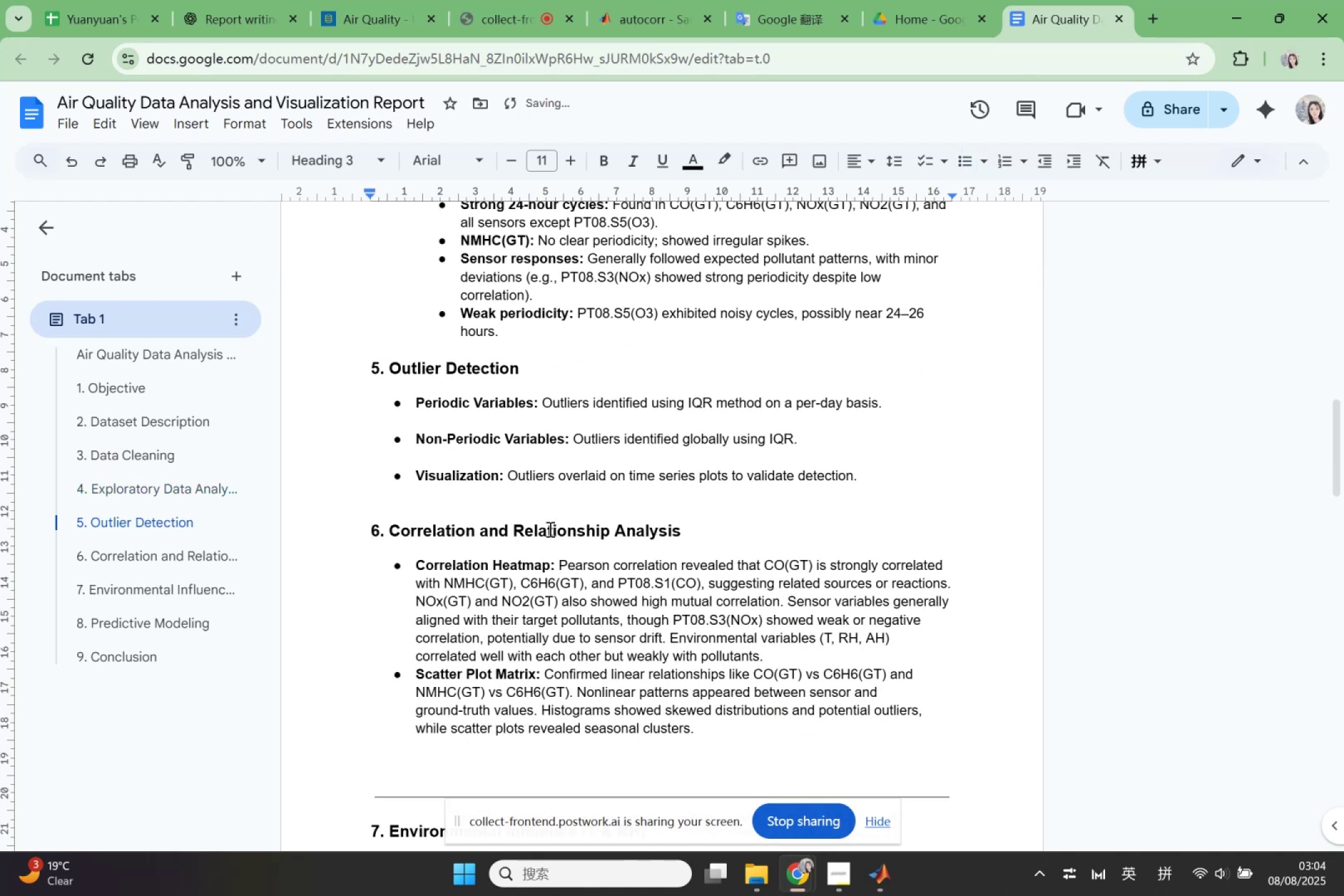 
scroll: coordinate [521, 589], scroll_direction: down, amount: 1.0
 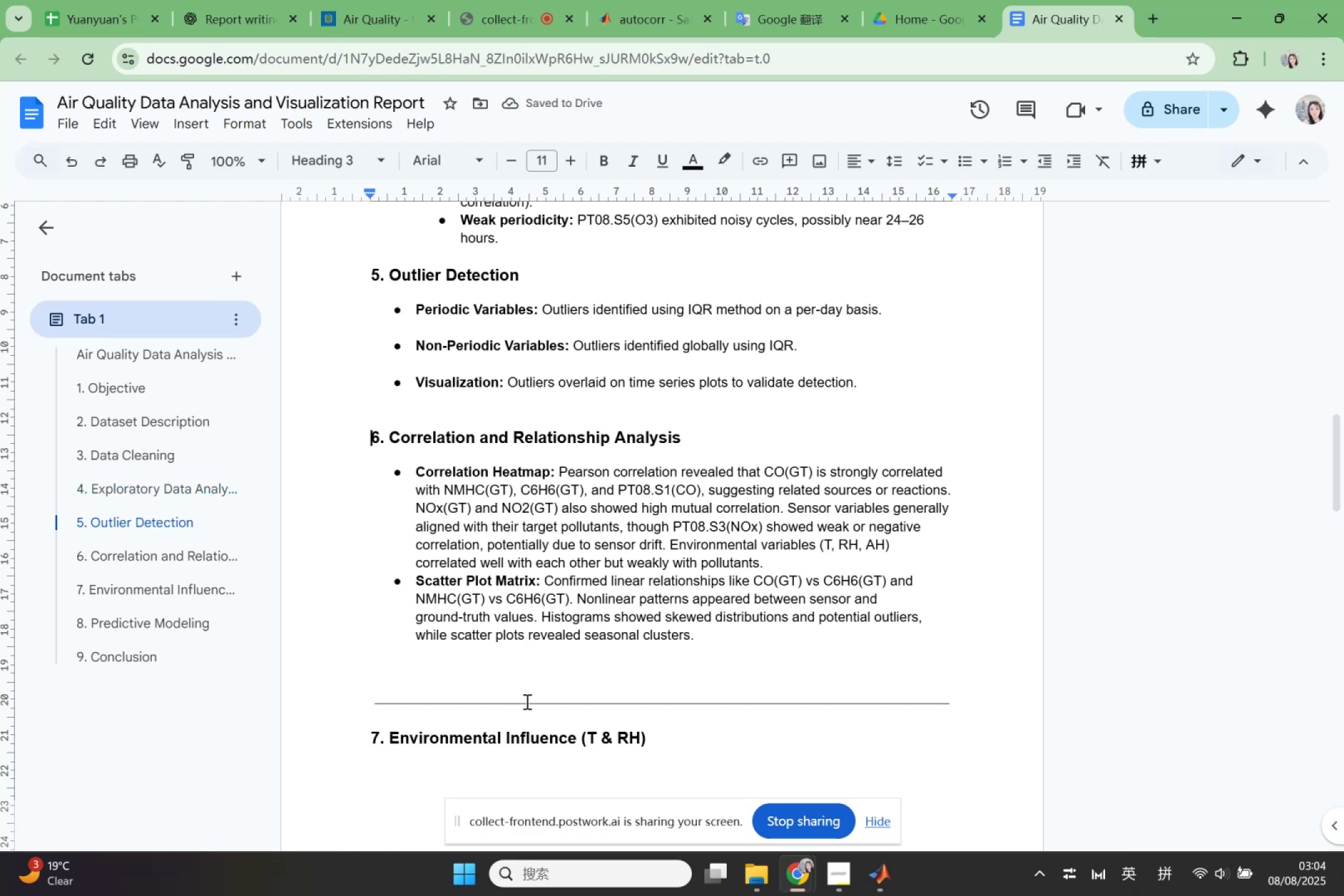 
left_click([526, 696])
 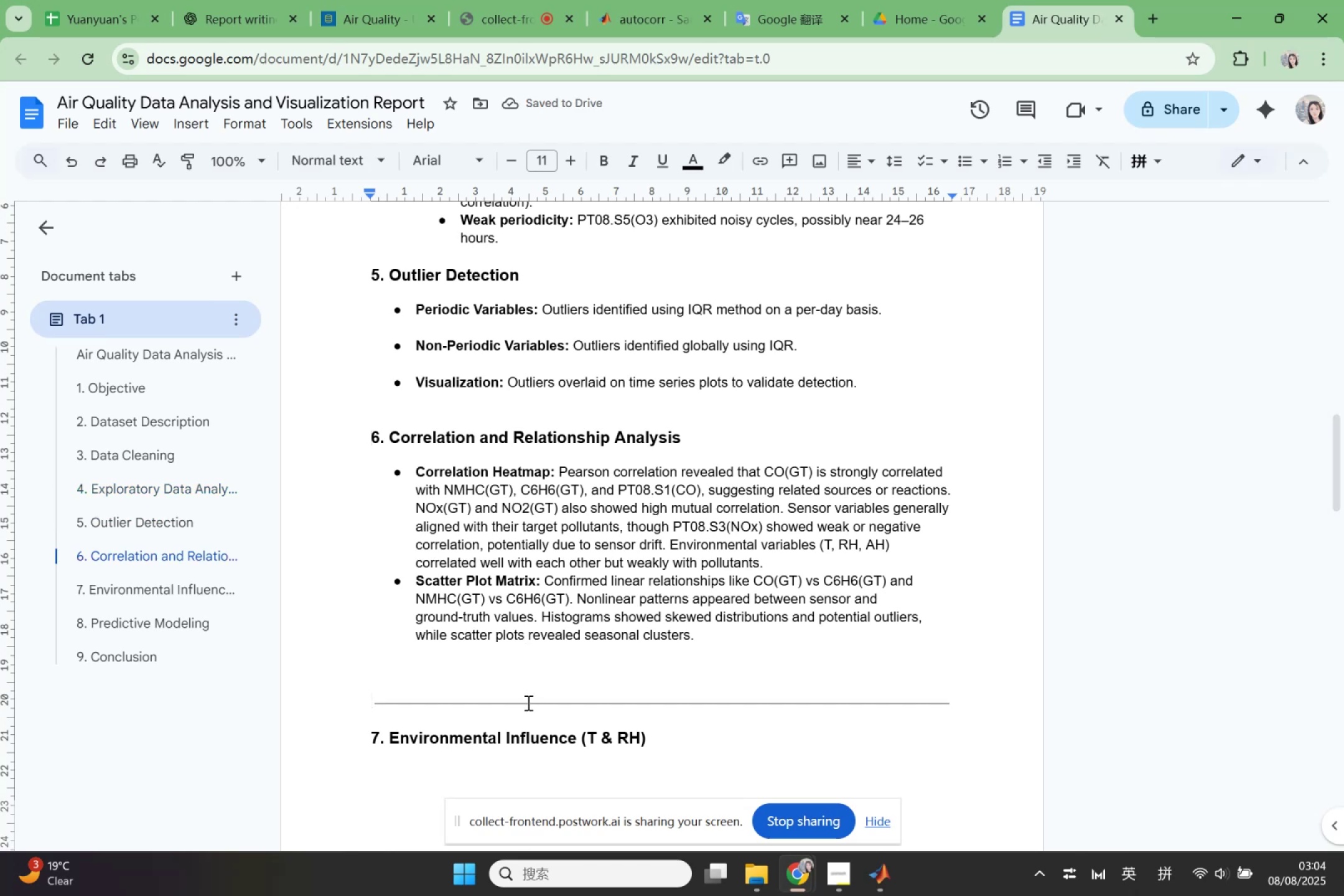 
key(Delete)
 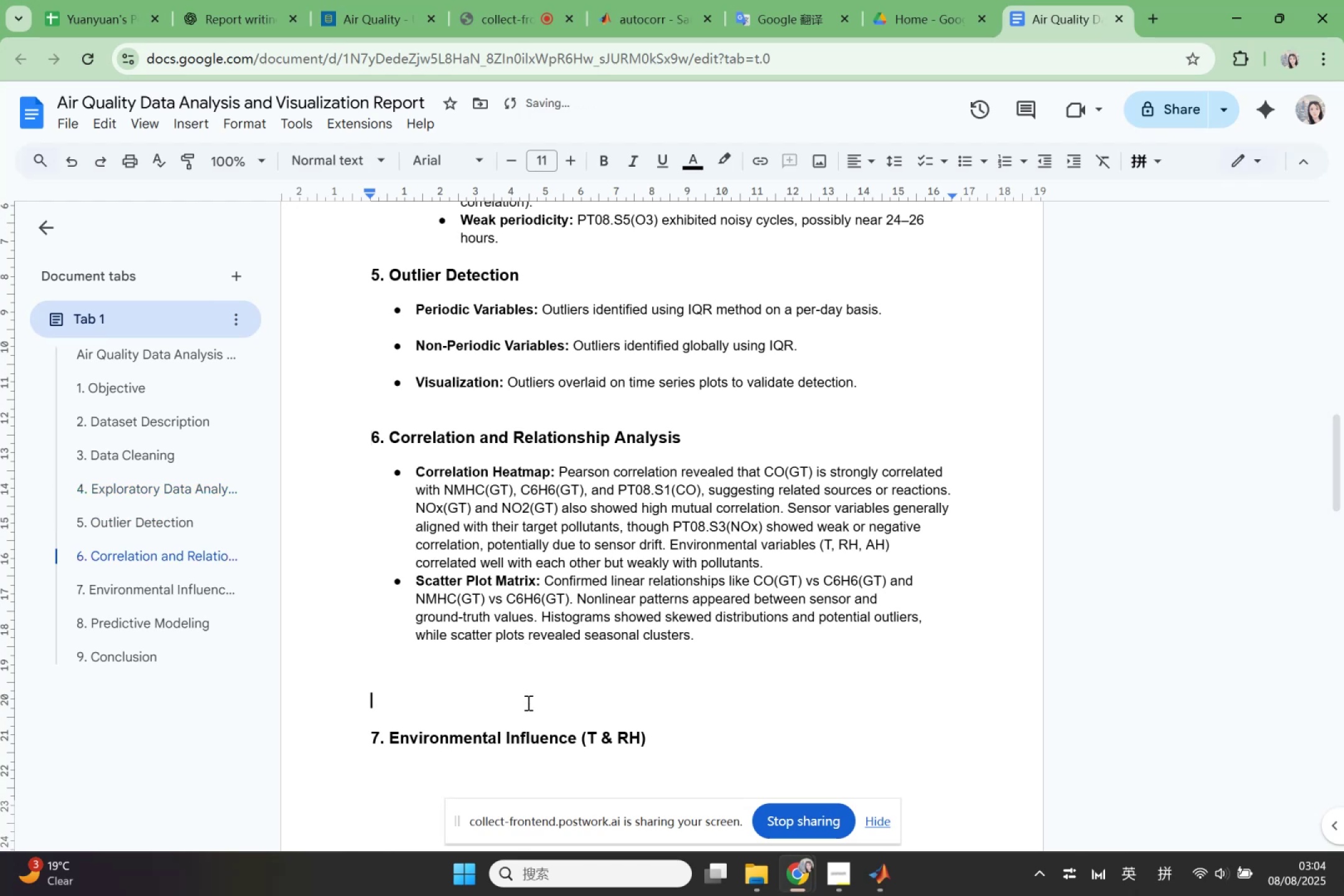 
key(Delete)
 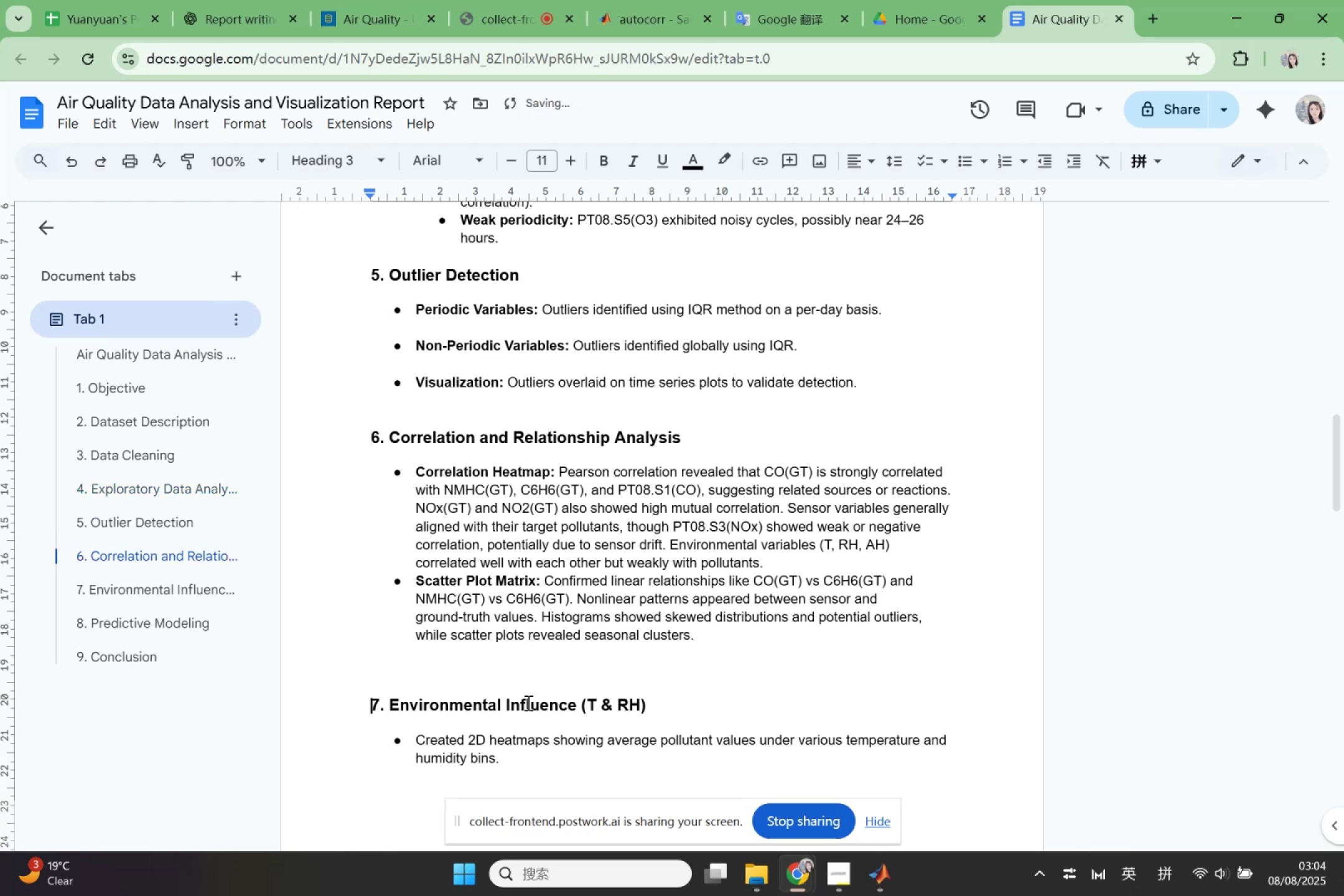 
key(Delete)
 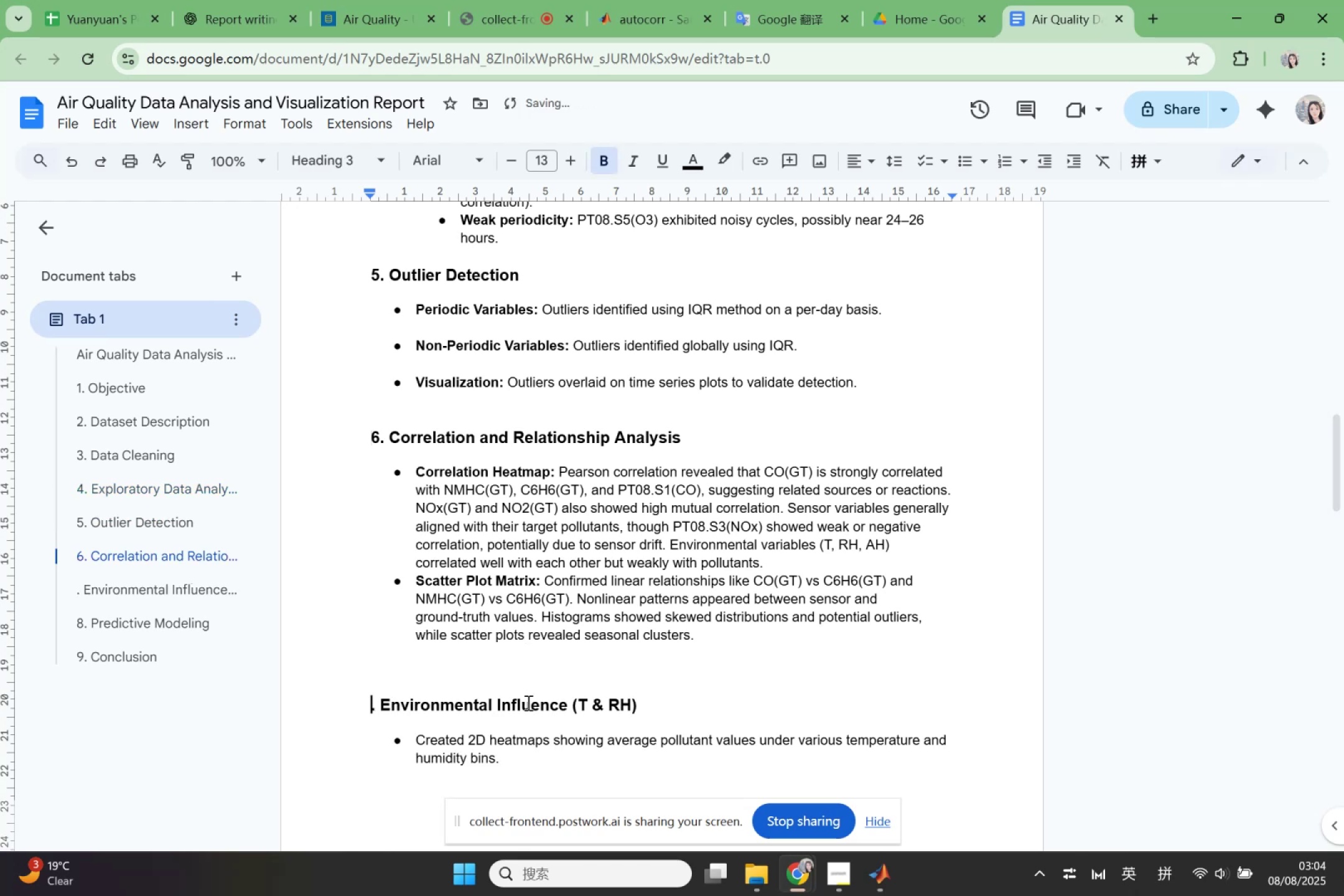 
key(Control+Z)
 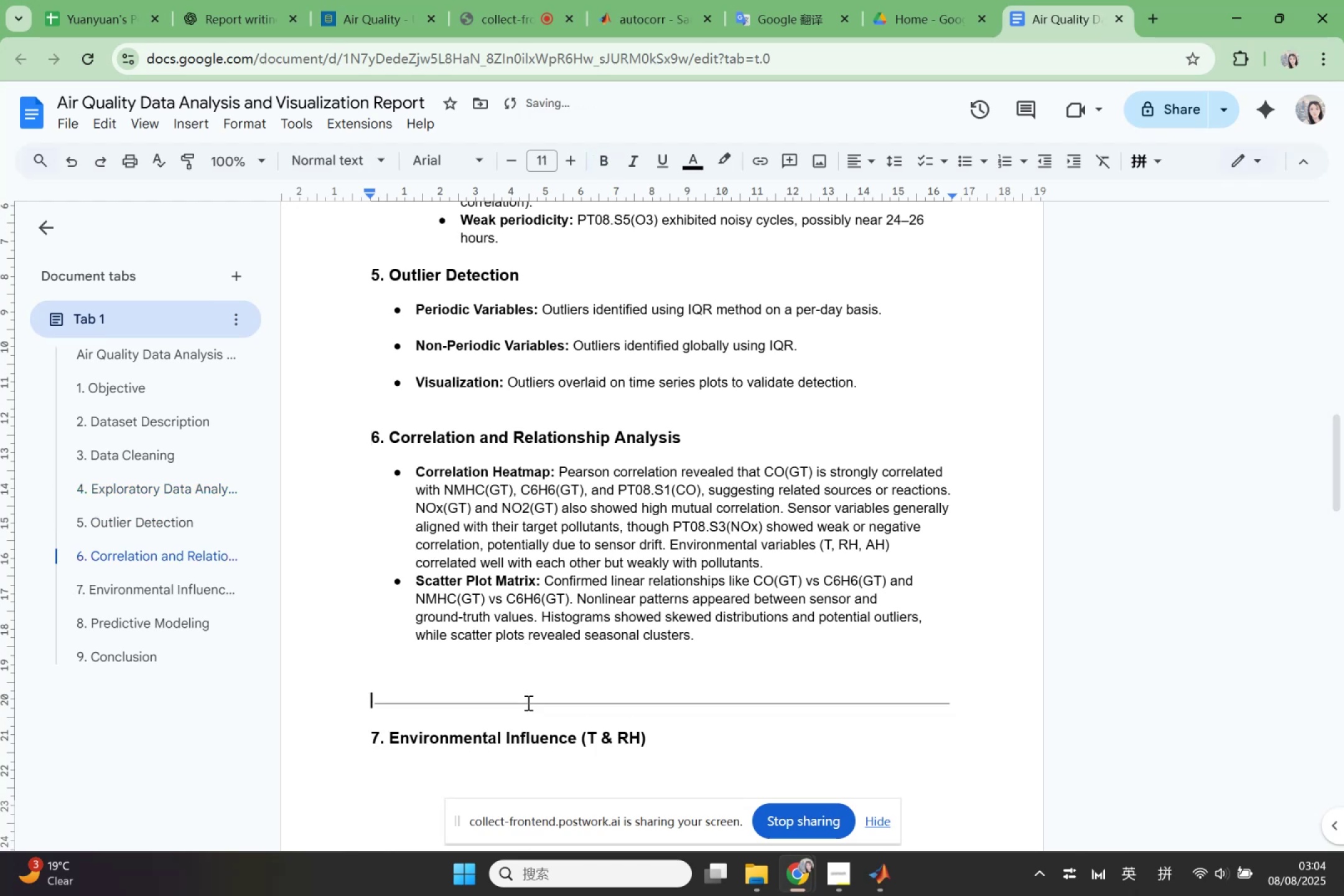 
key(Delete)
 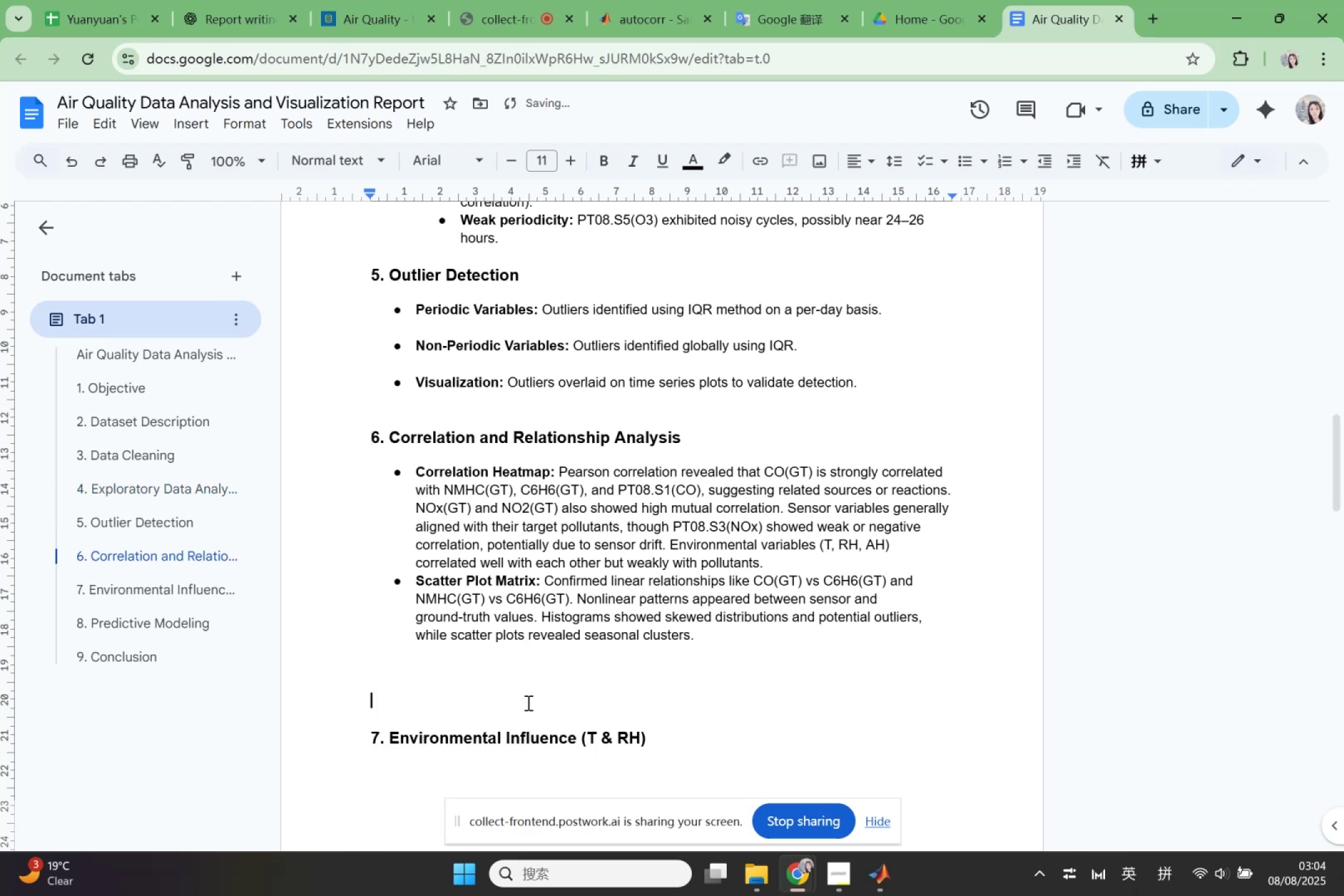 
key(Backspace)
 